 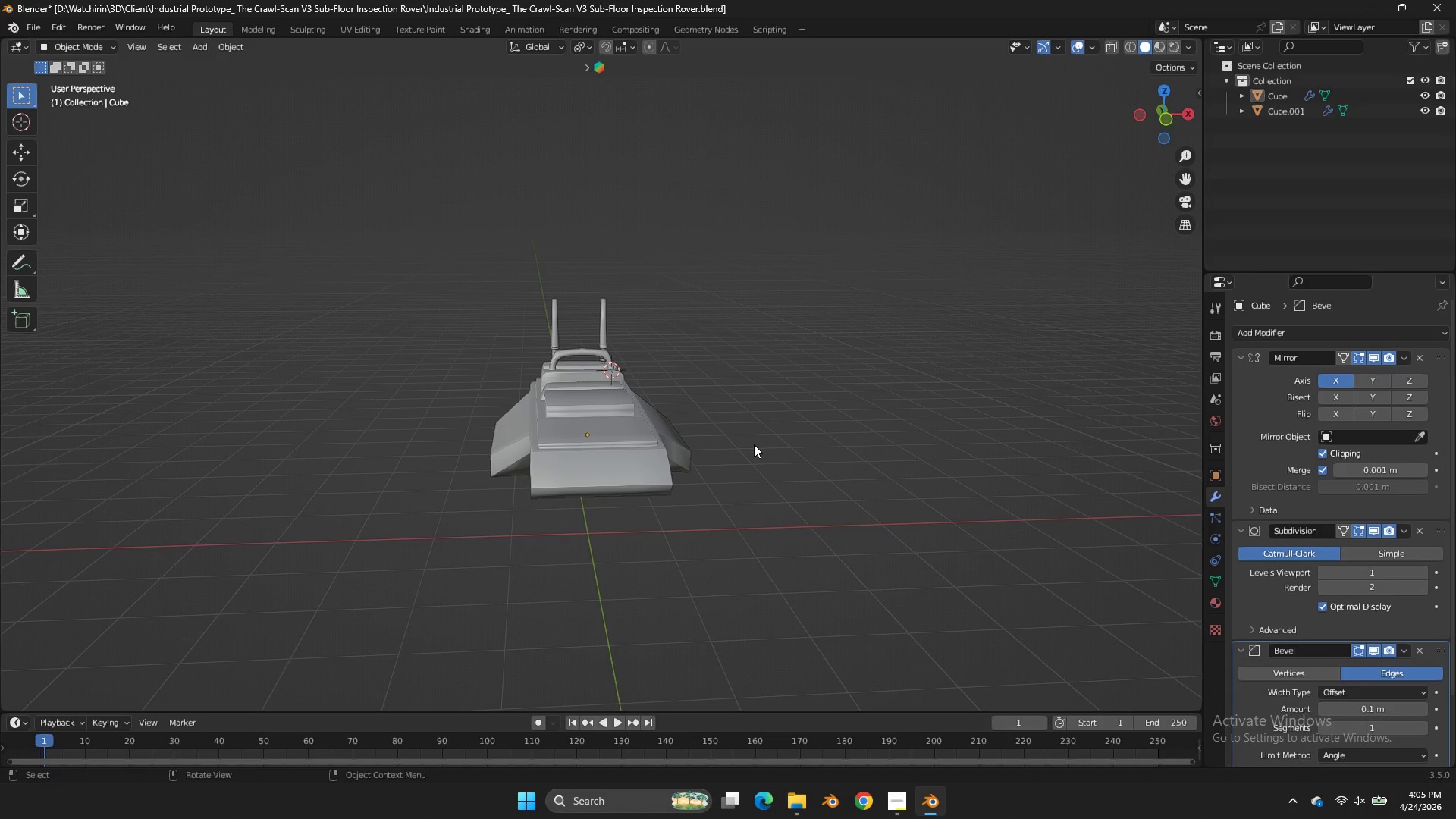 
scroll: coordinate [903, 287], scroll_direction: up, amount: 7.0
 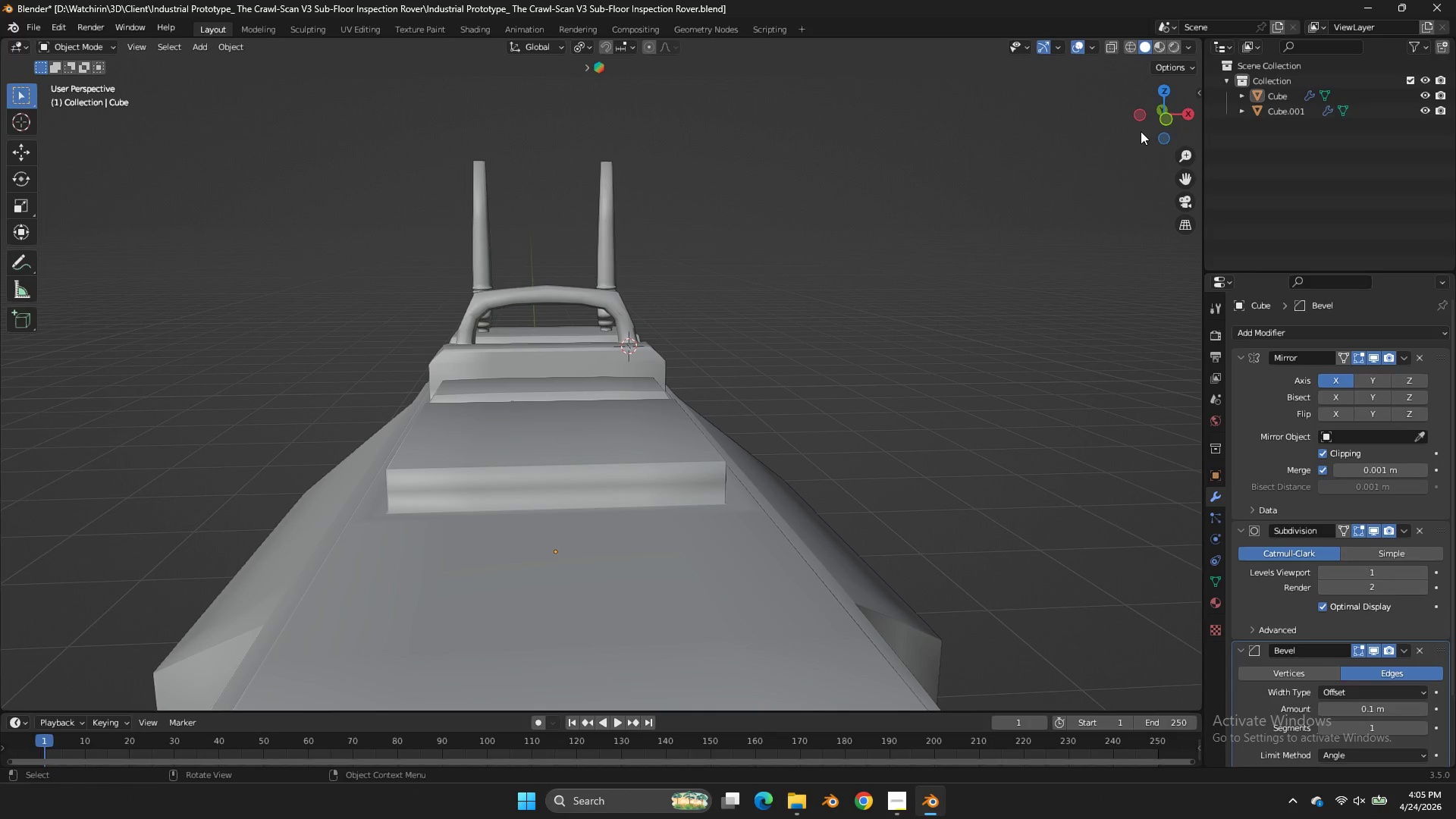 
left_click_drag(start_coordinate=[1142, 131], to_coordinate=[952, 130])
 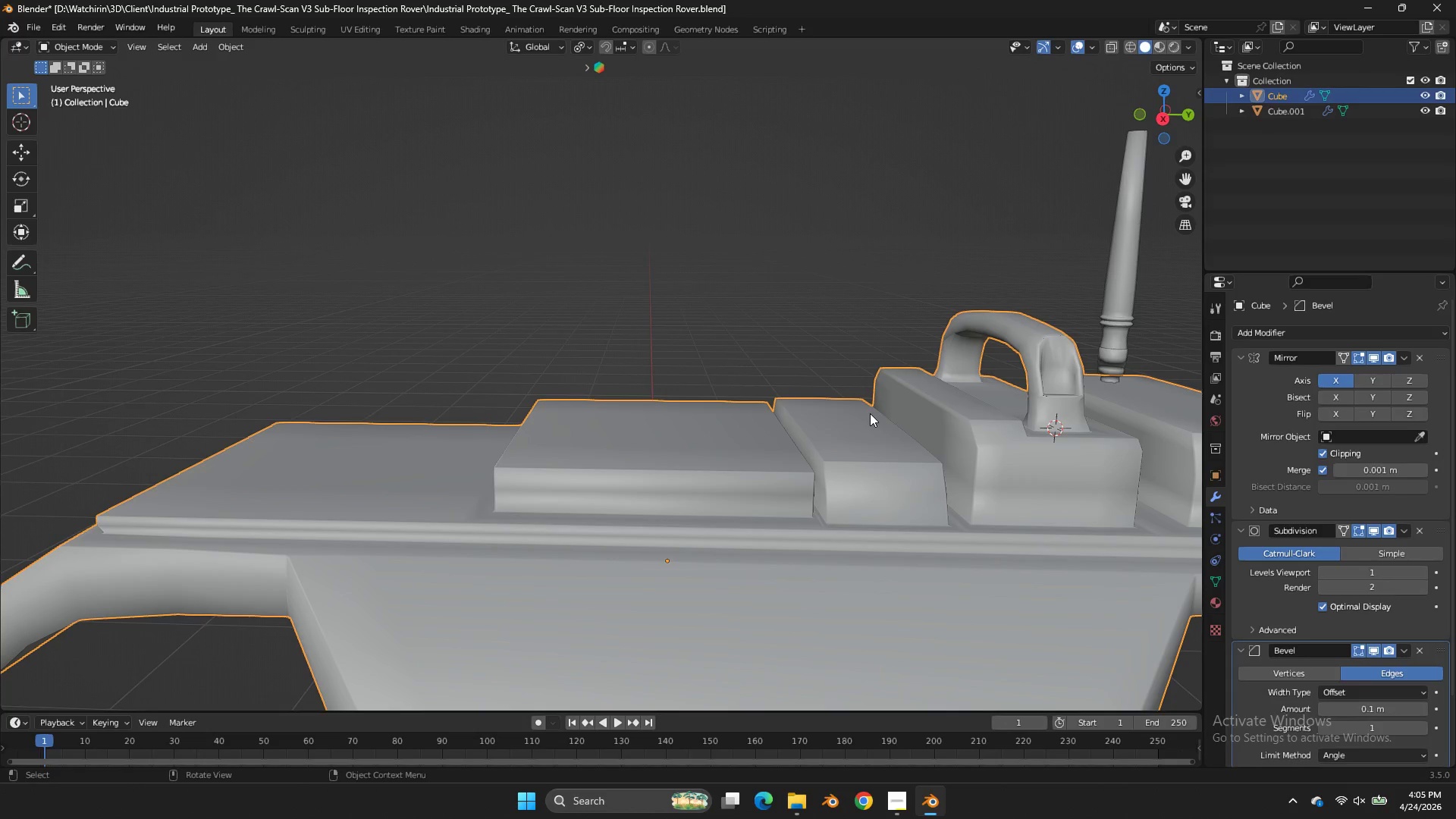 
double_click([870, 413])
 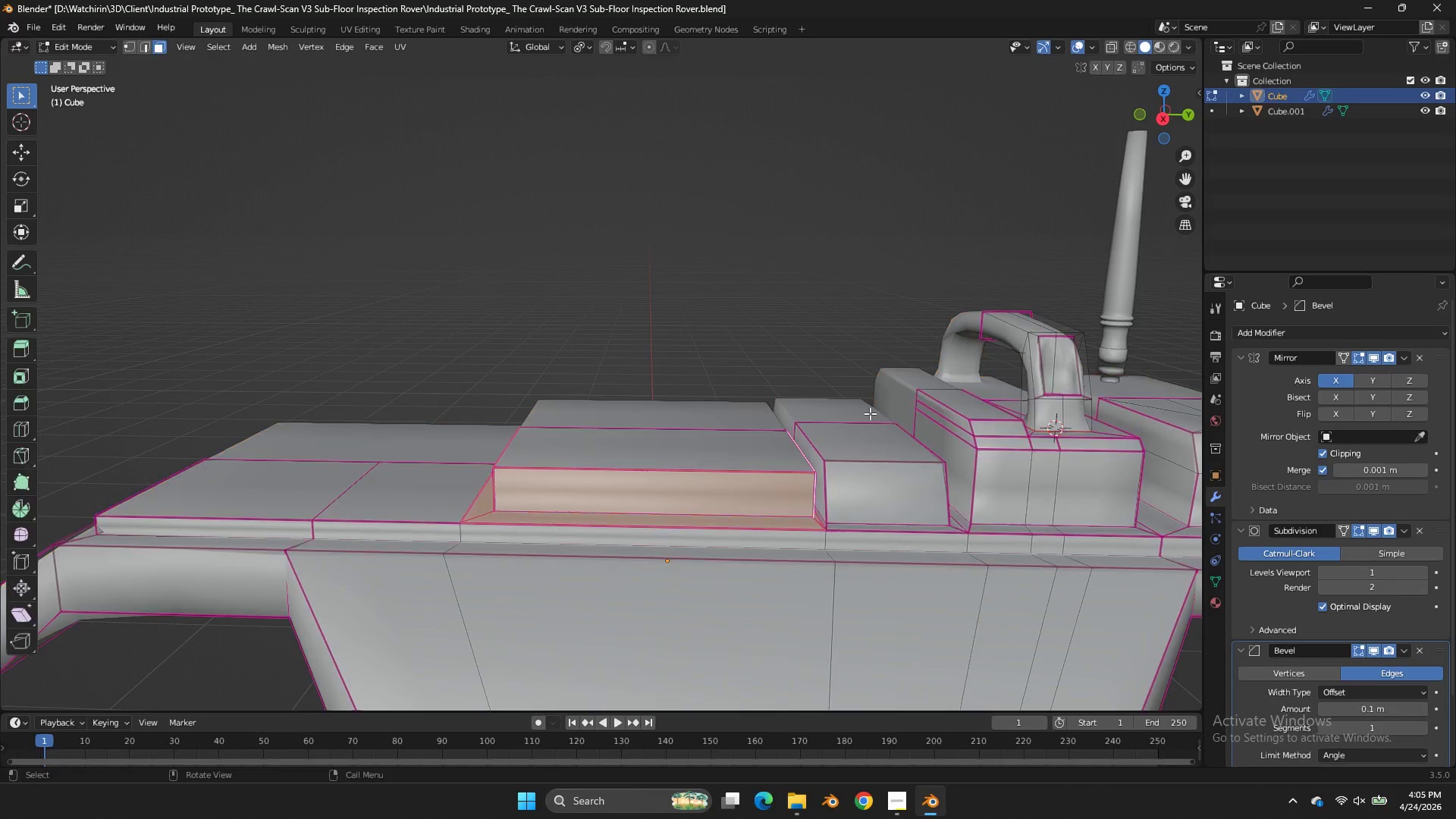 
key(Tab)
 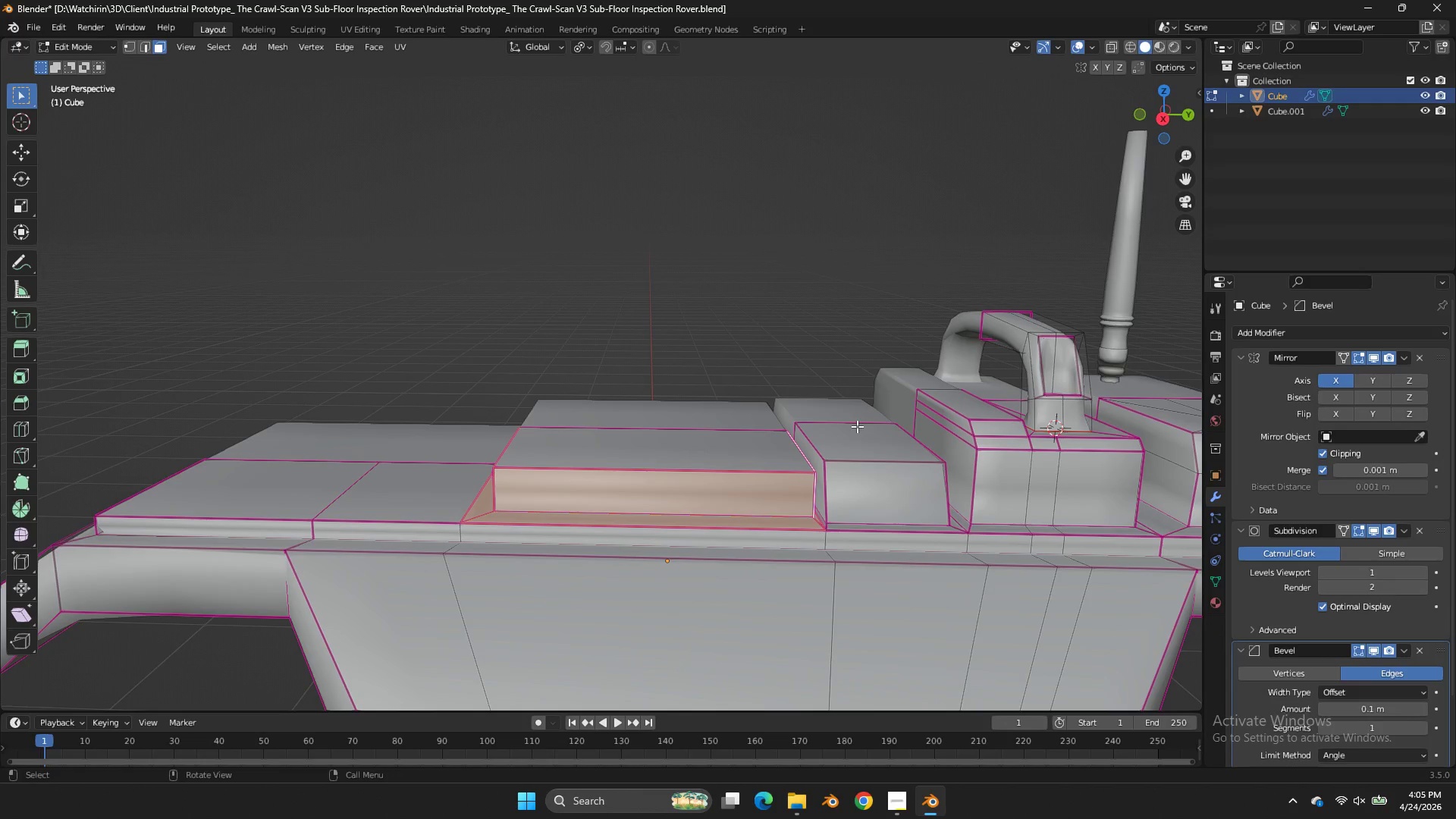 
left_click([857, 426])
 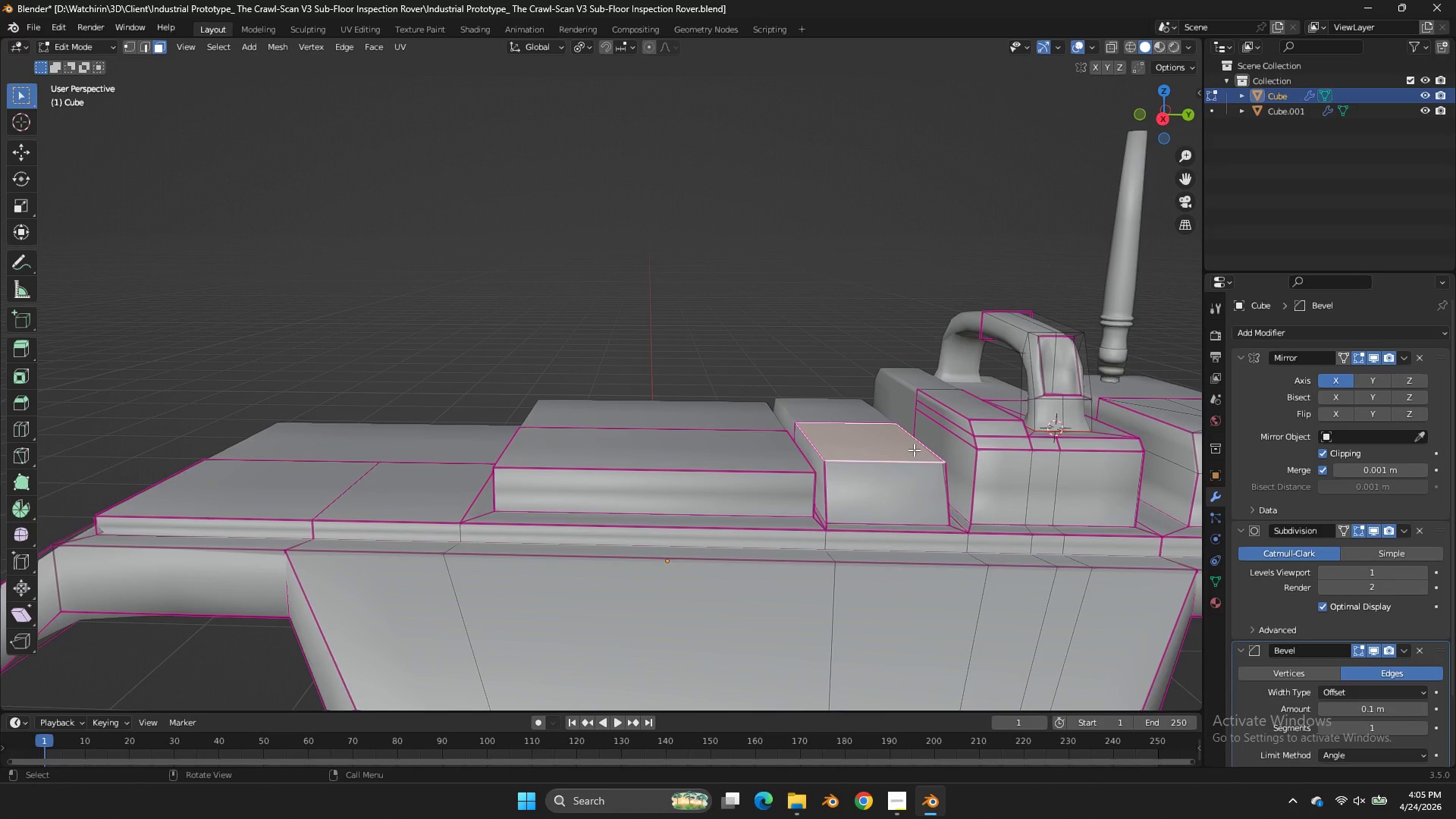 
type(gz)
 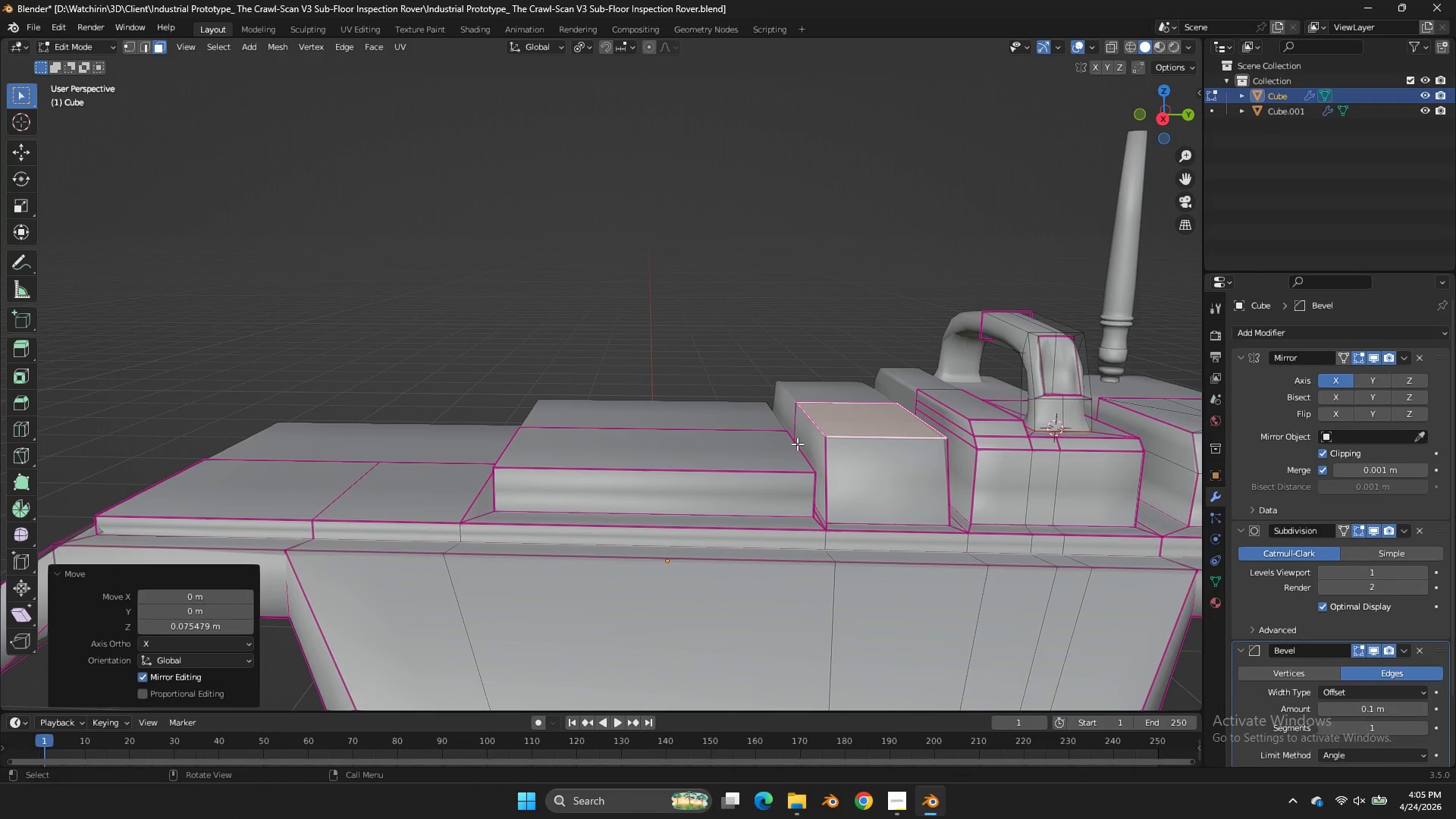 
double_click([795, 445])
 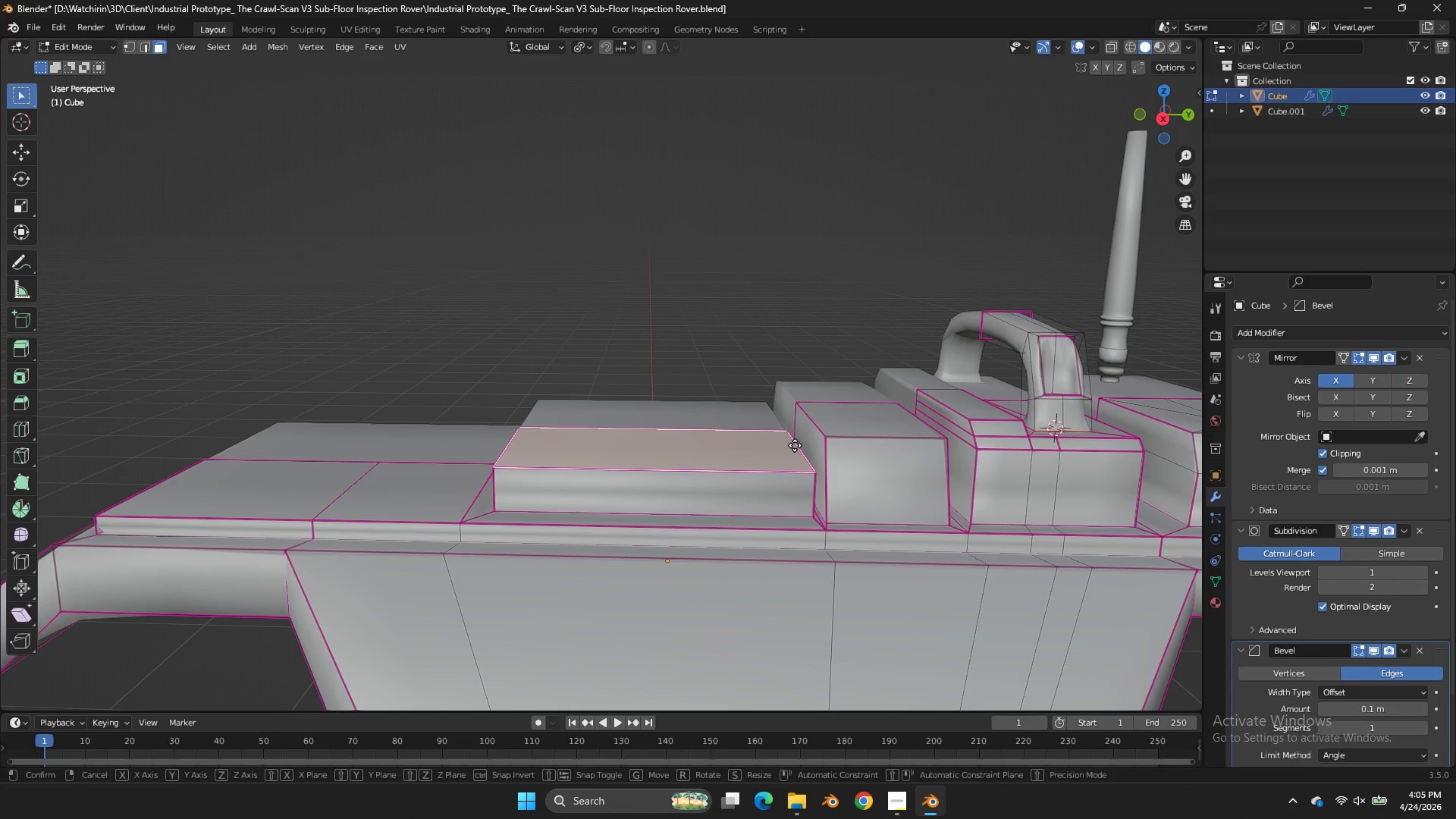 
type(gz)
 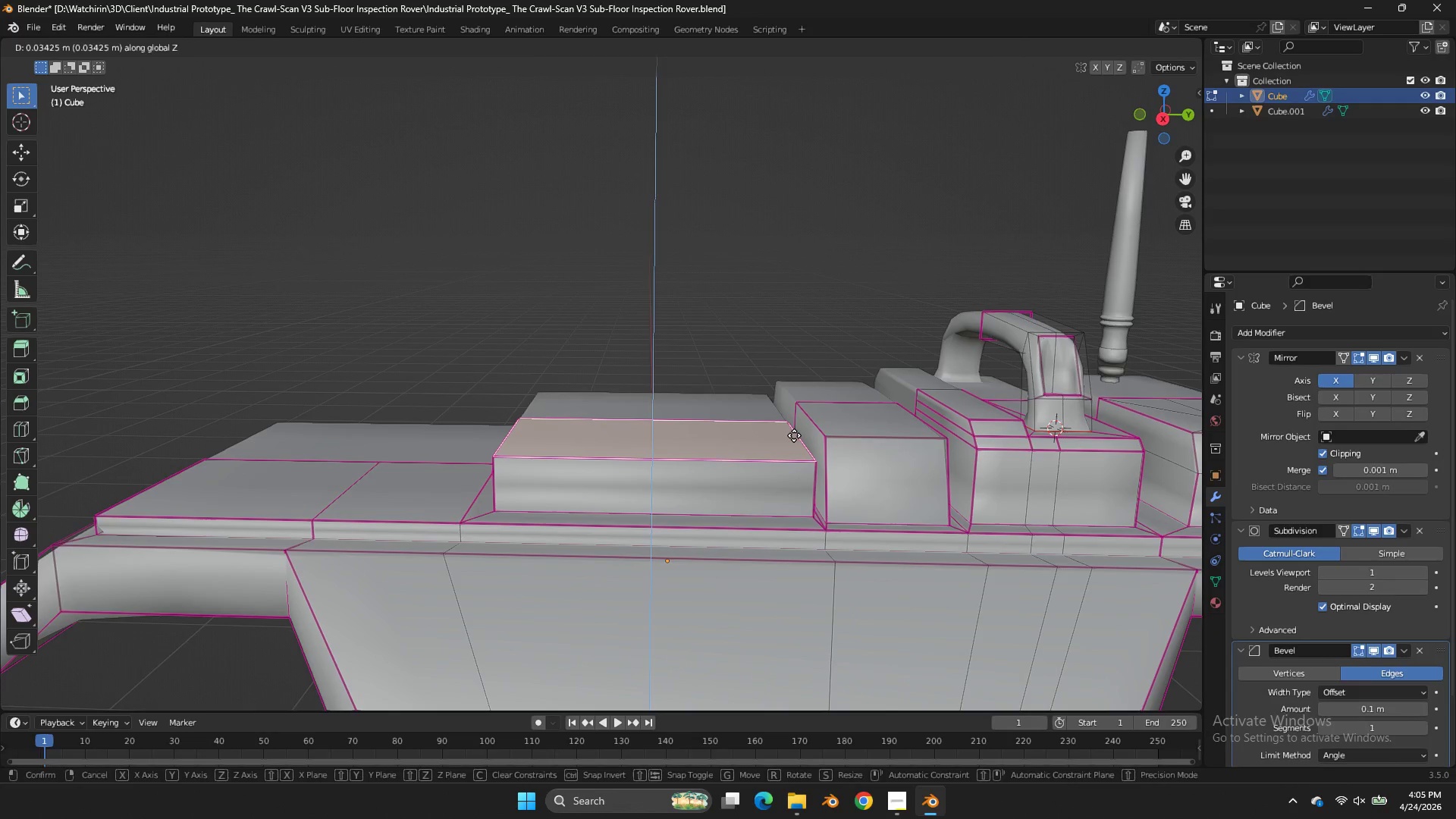 
left_click([794, 435])
 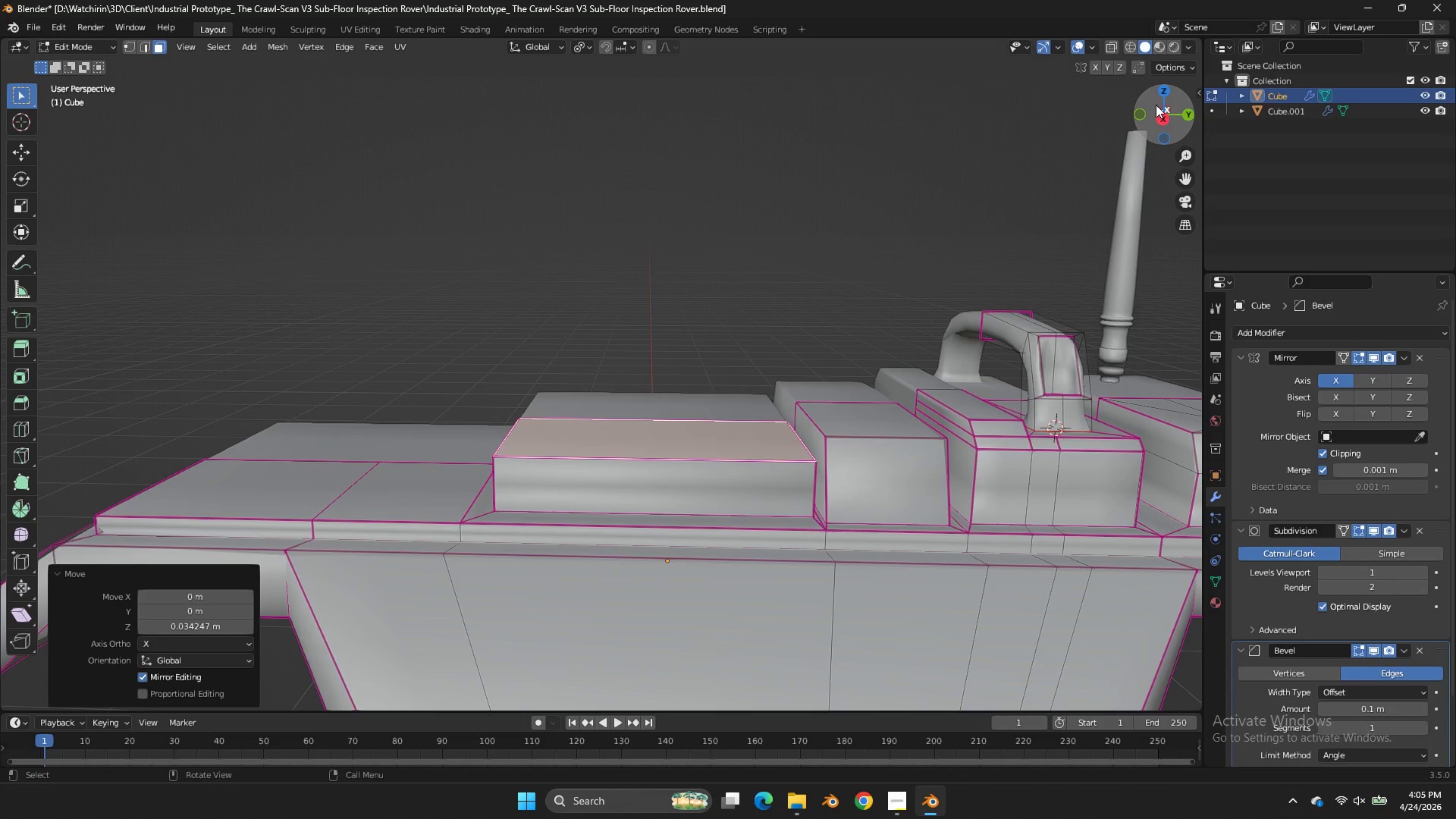 
left_click_drag(start_coordinate=[1156, 105], to_coordinate=[1132, 115])
 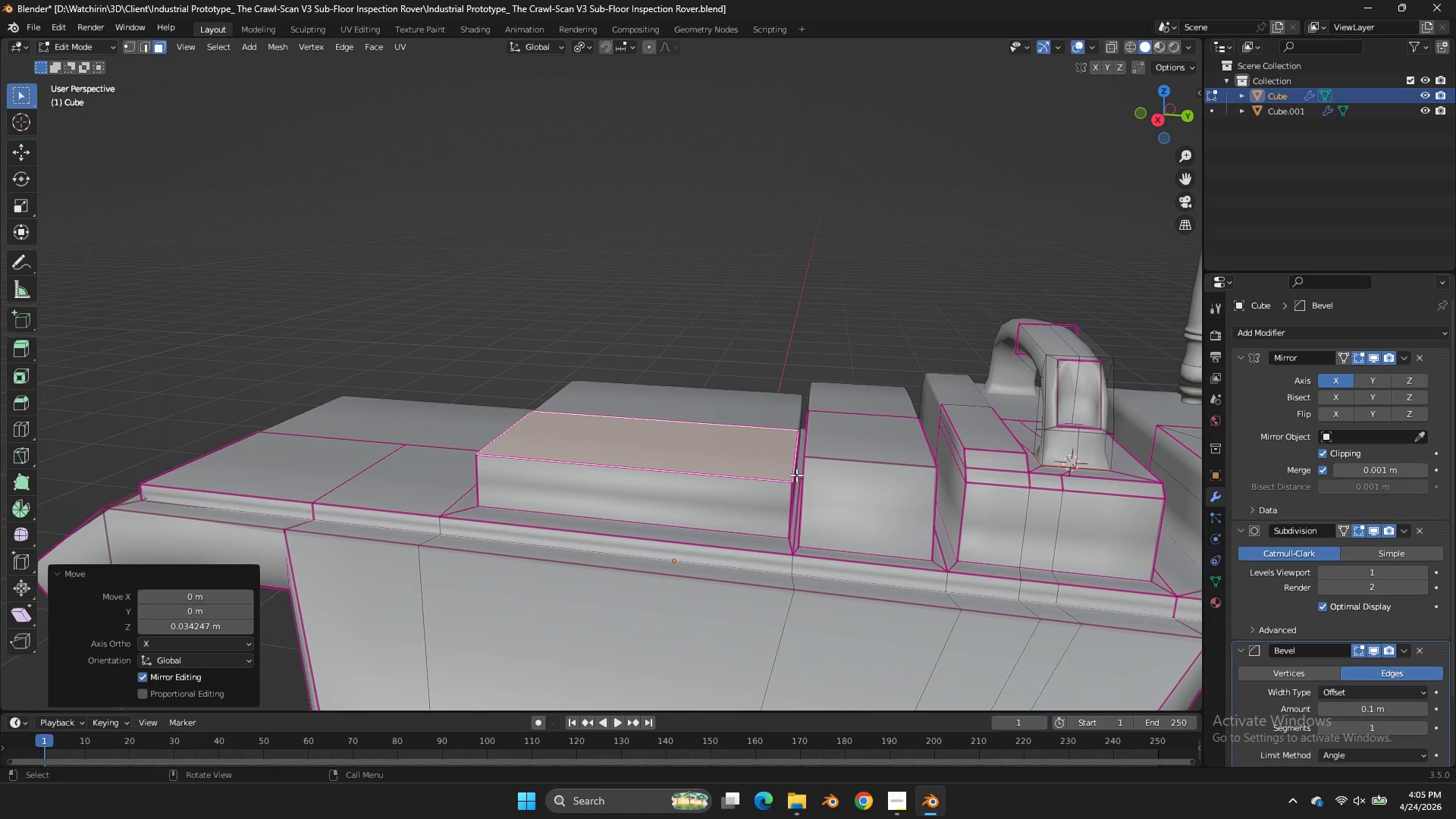 
left_click([796, 475])
 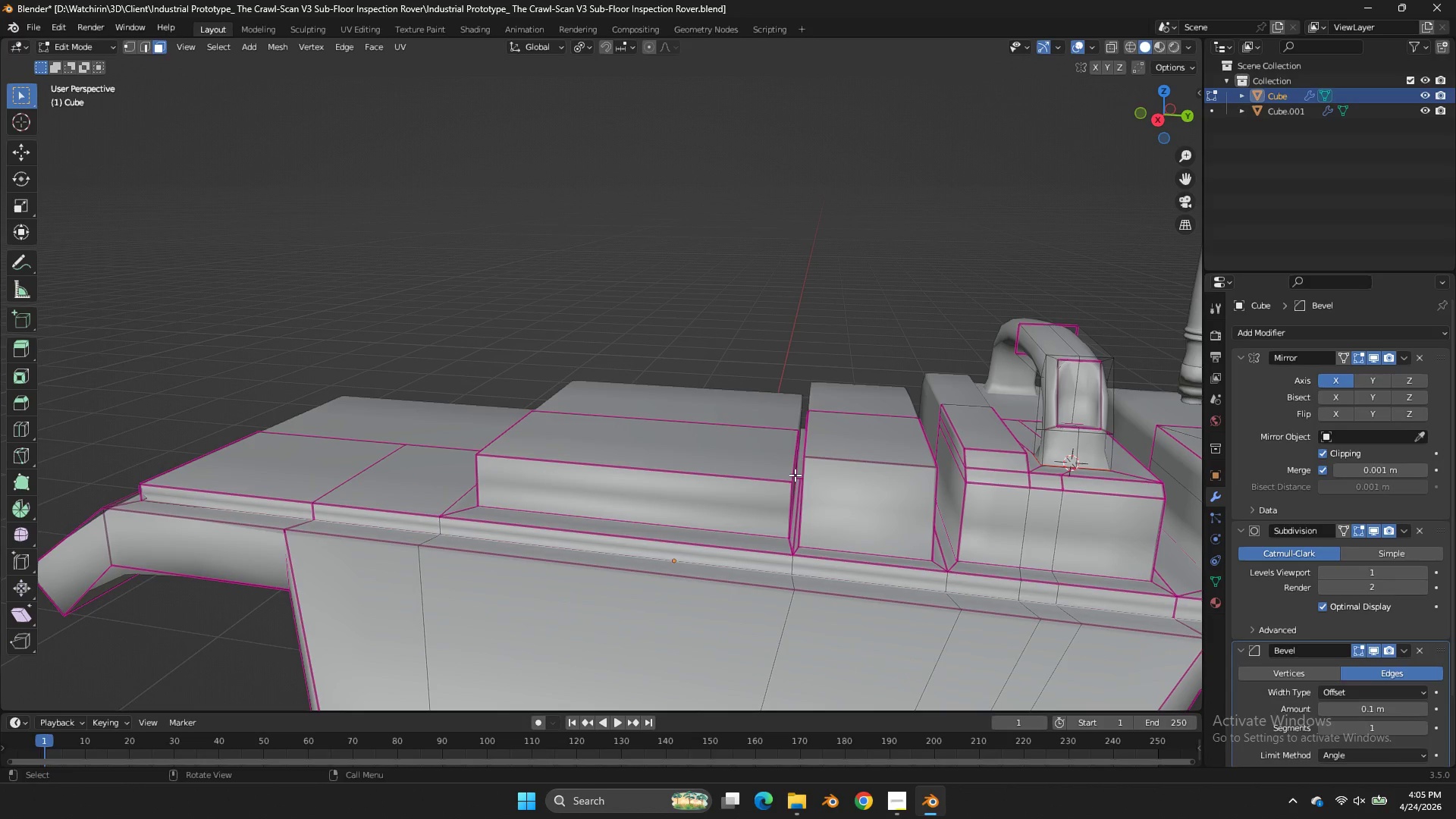 
double_click([794, 475])
 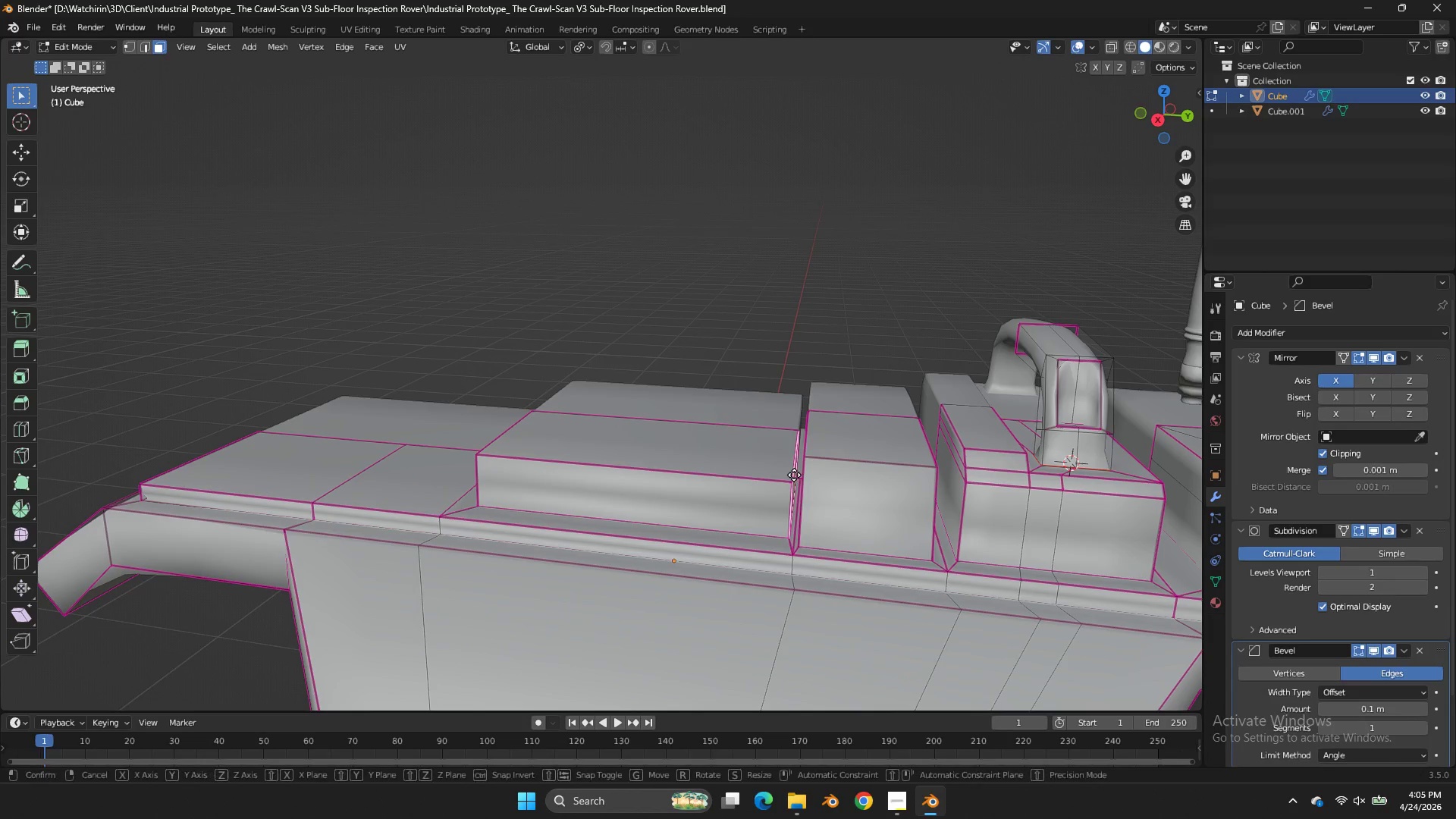 
type(gxy)
 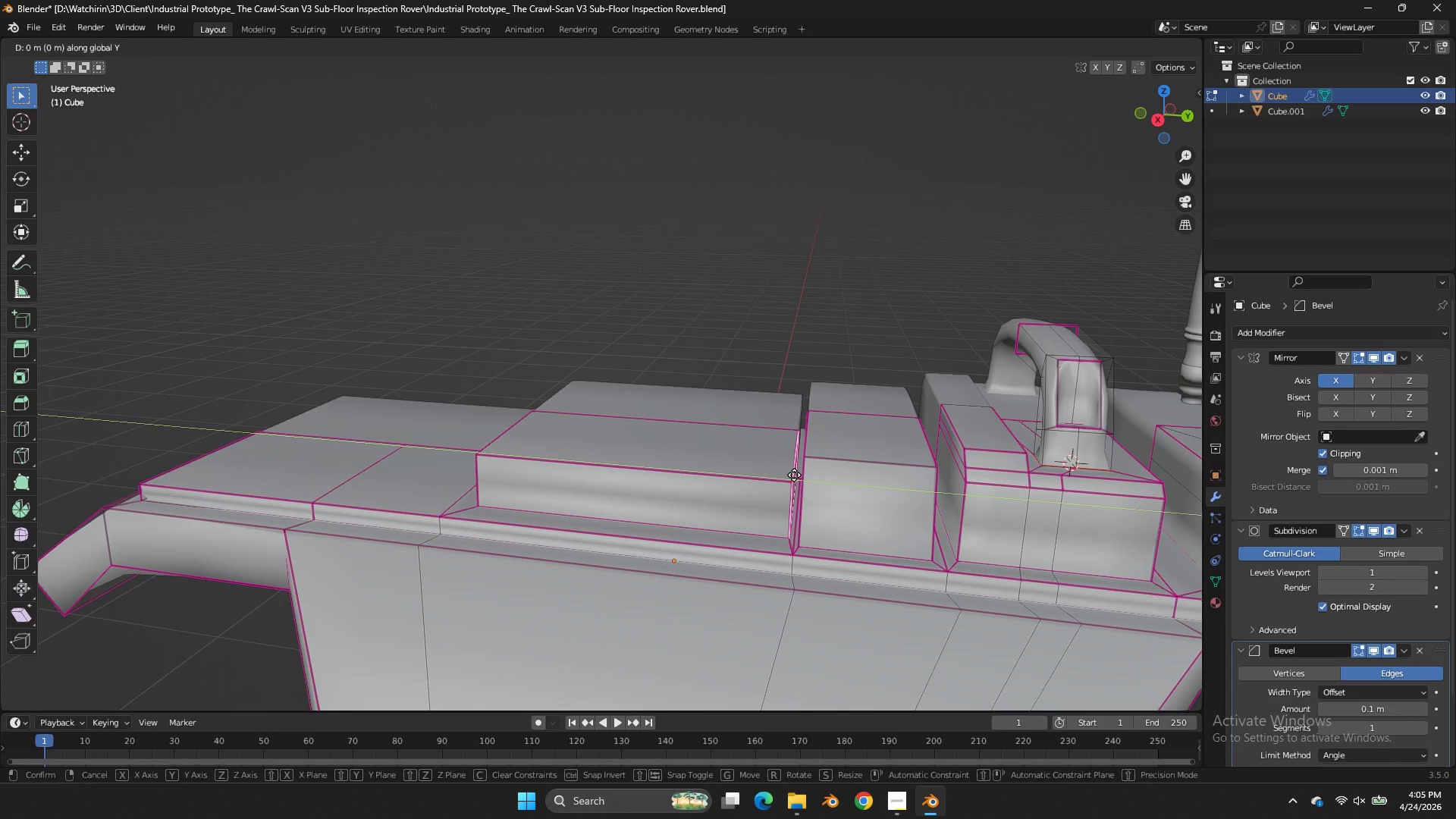 
hold_key(key=ShiftLeft, duration=0.88)
left_click([812, 476])
 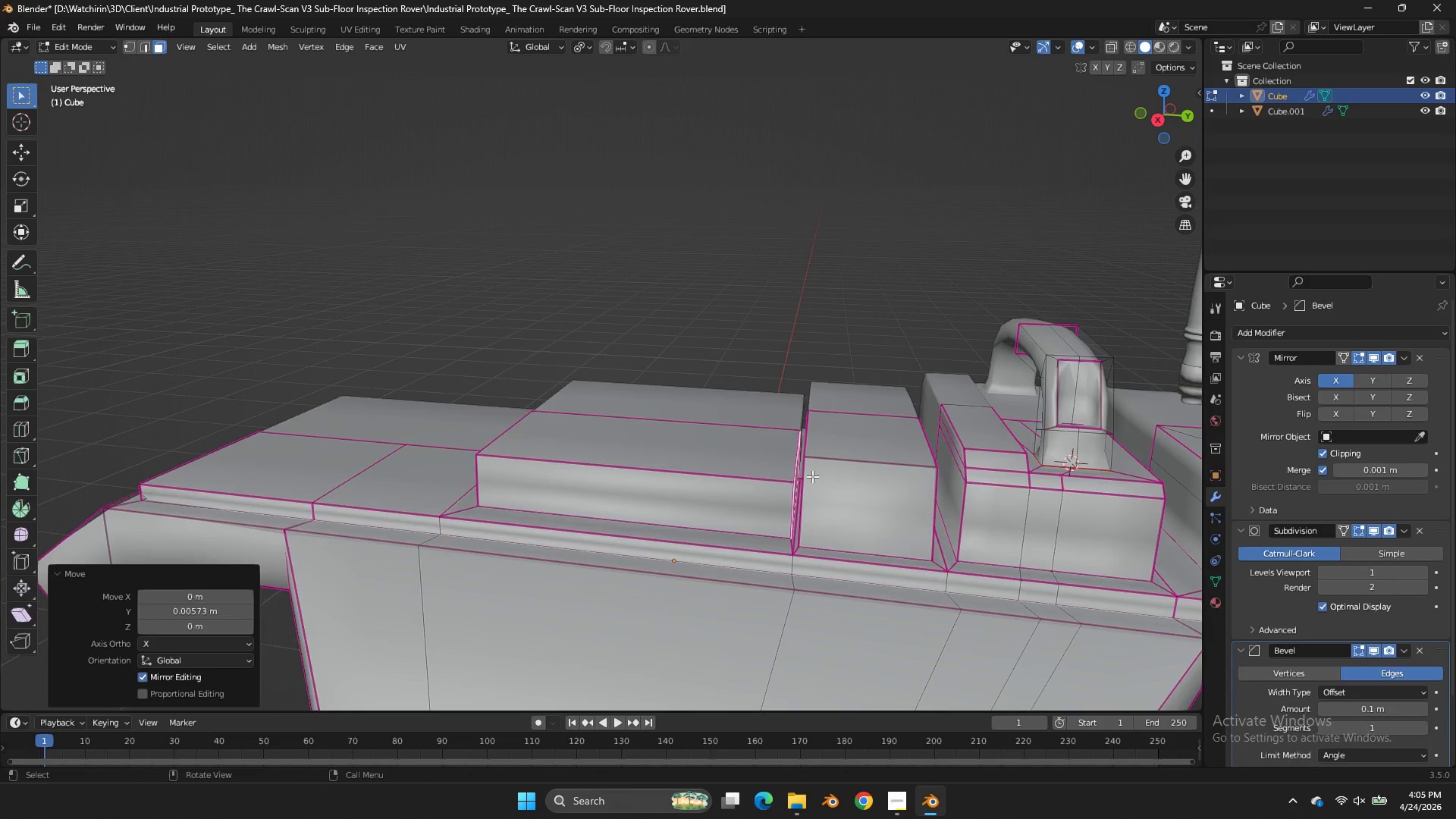 
key(Tab)
 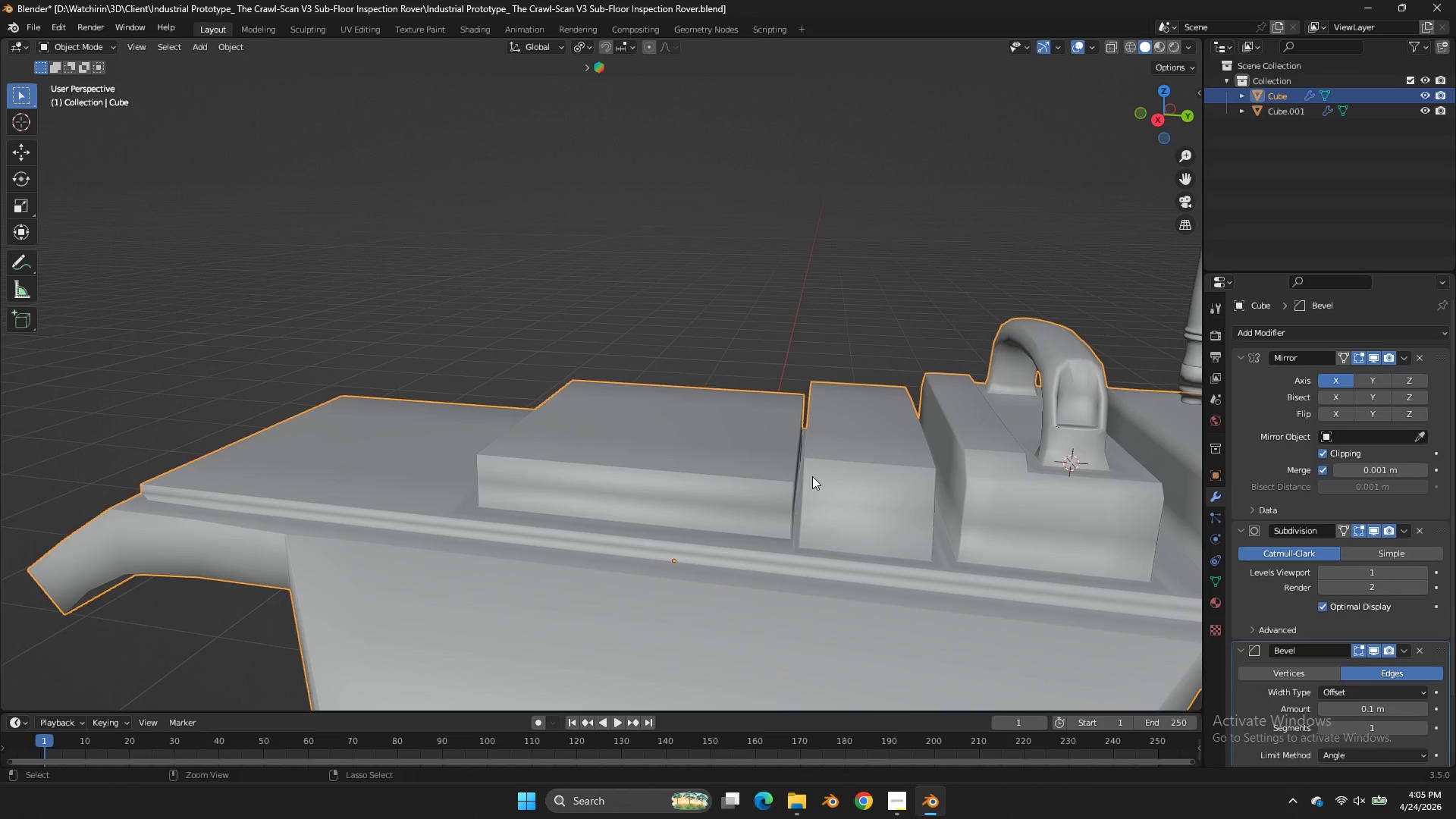 
key(Control+S)
 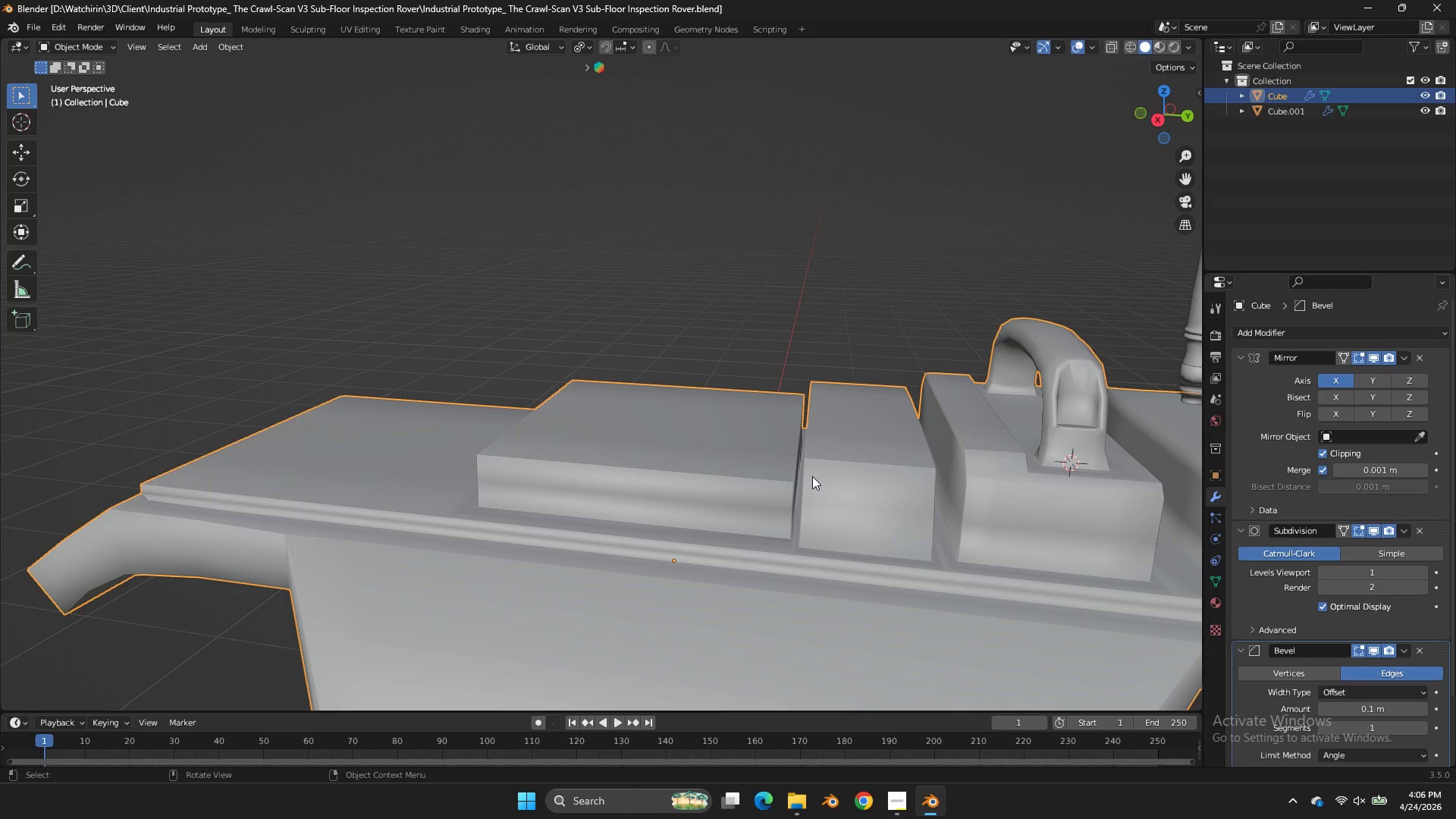 
wait(13.31)
 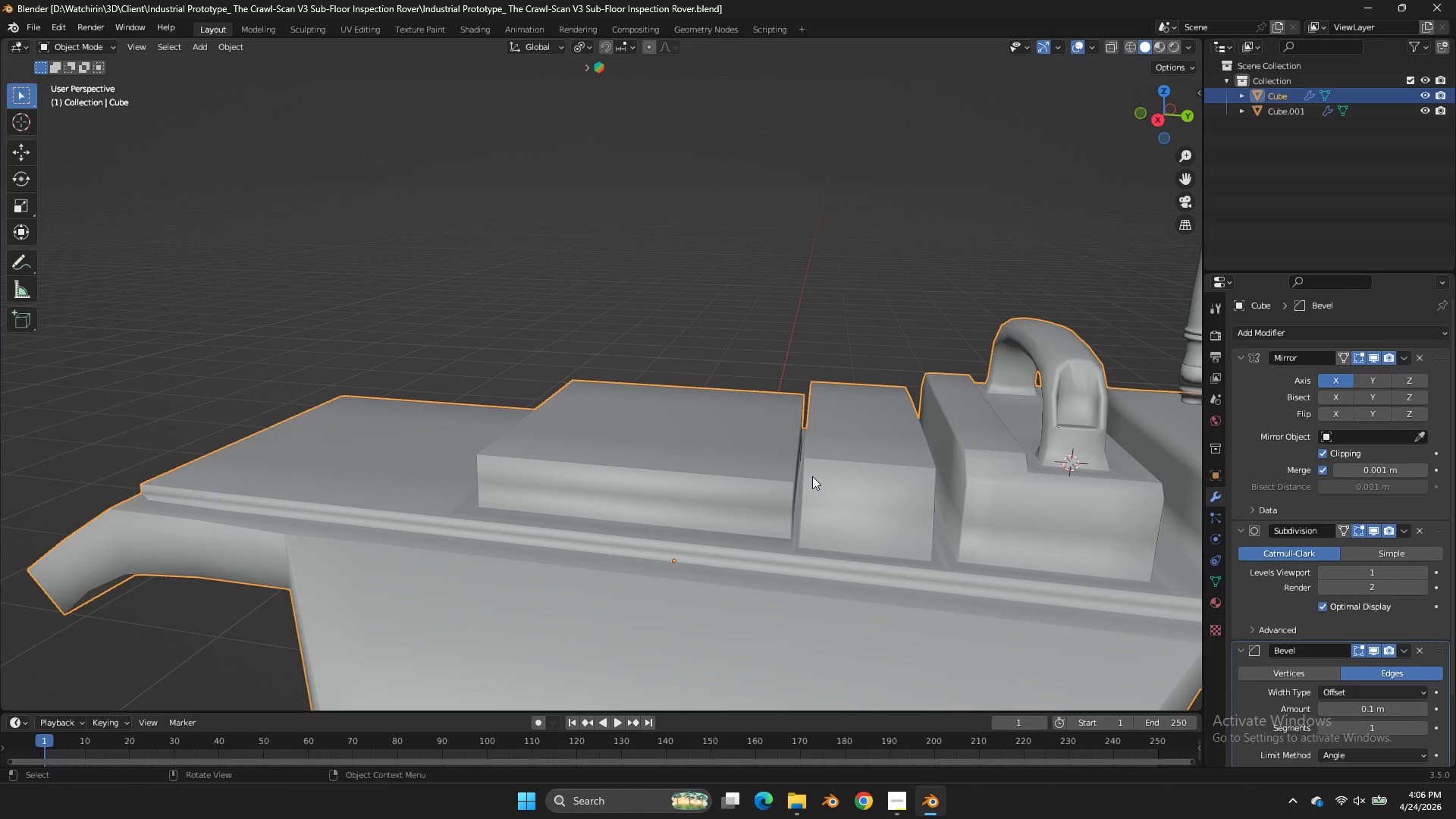 
key(Tab)
 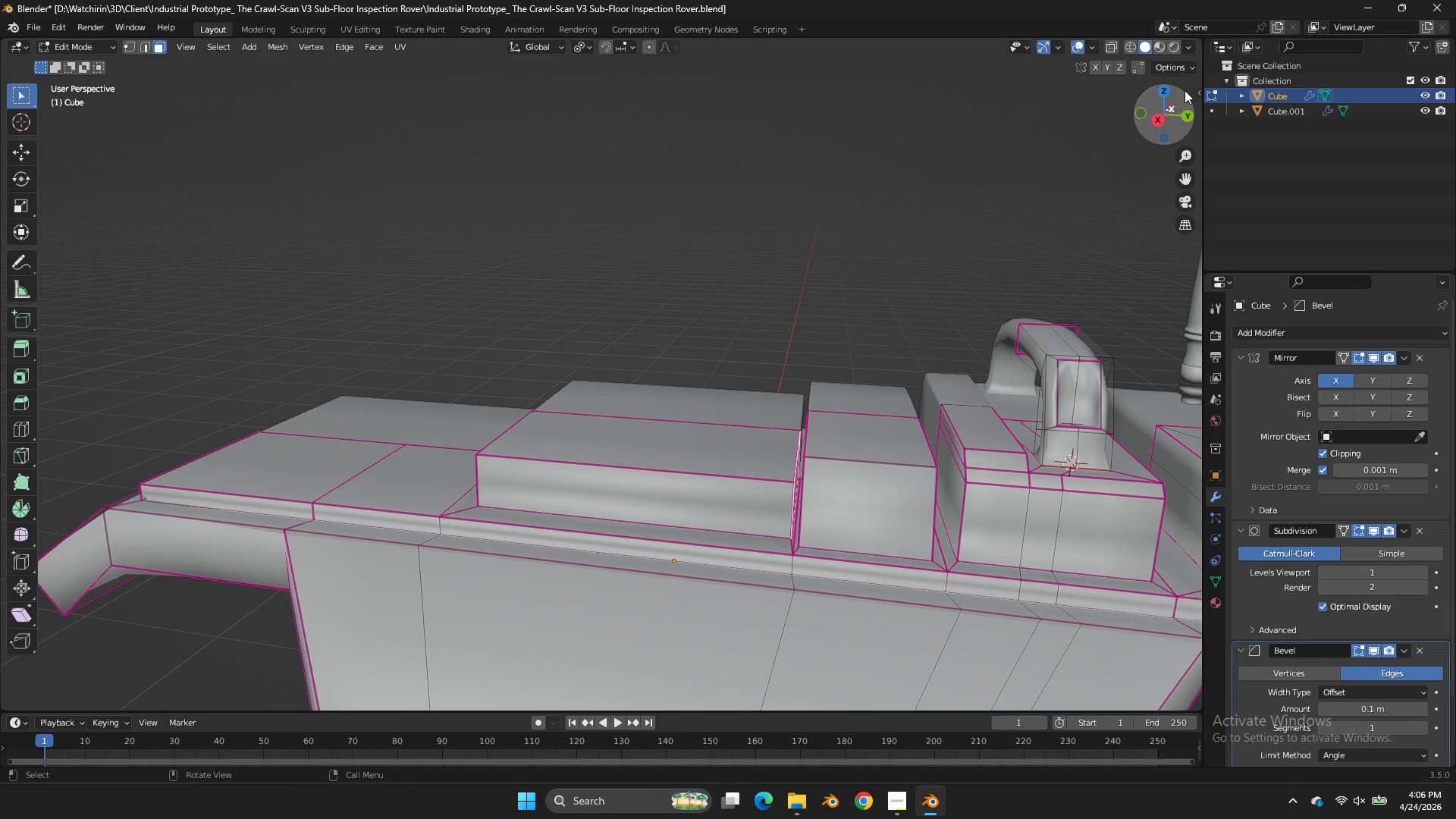 
left_click_drag(start_coordinate=[1163, 101], to_coordinate=[99, 120])
 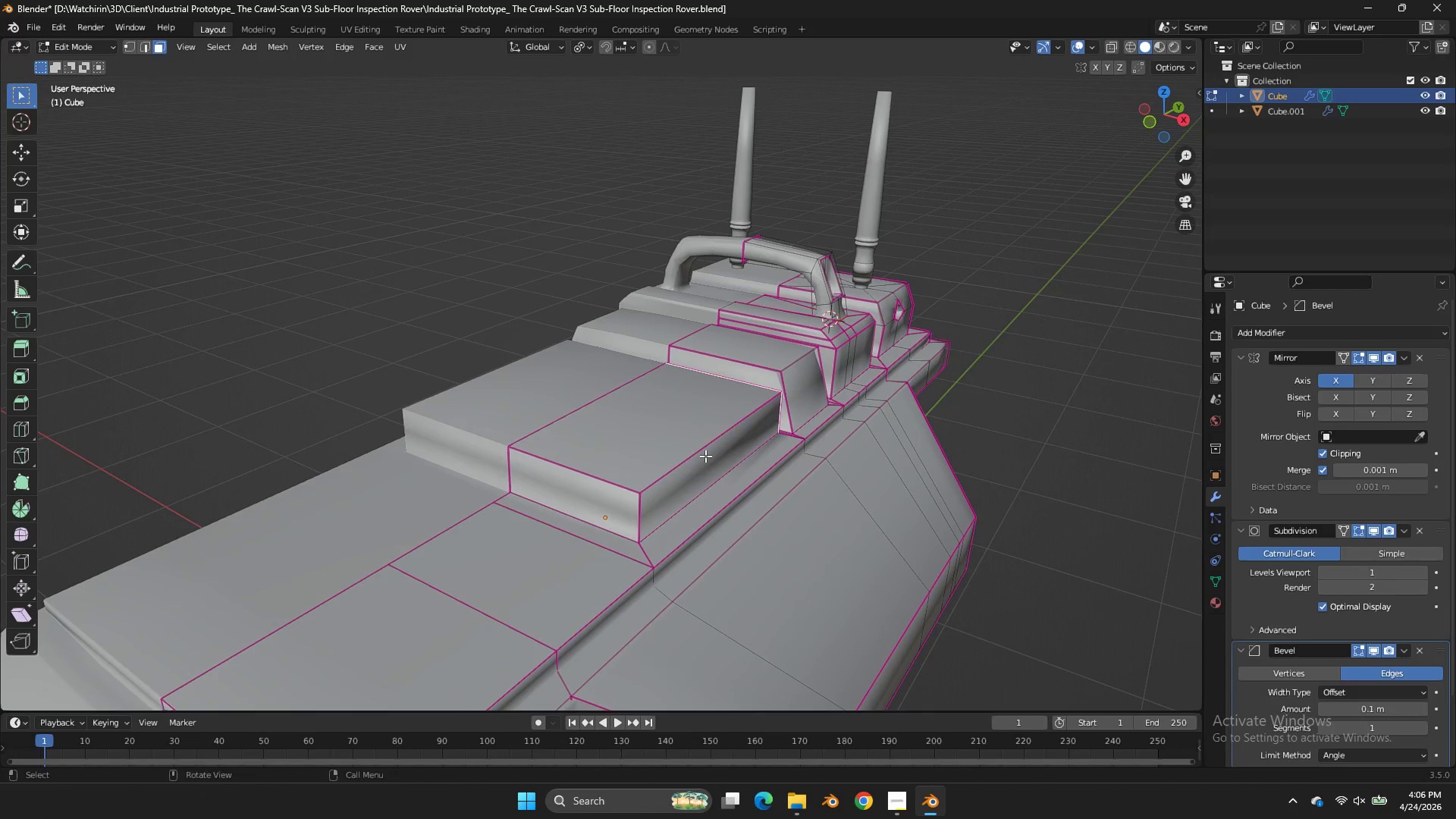 
left_click([705, 456])
 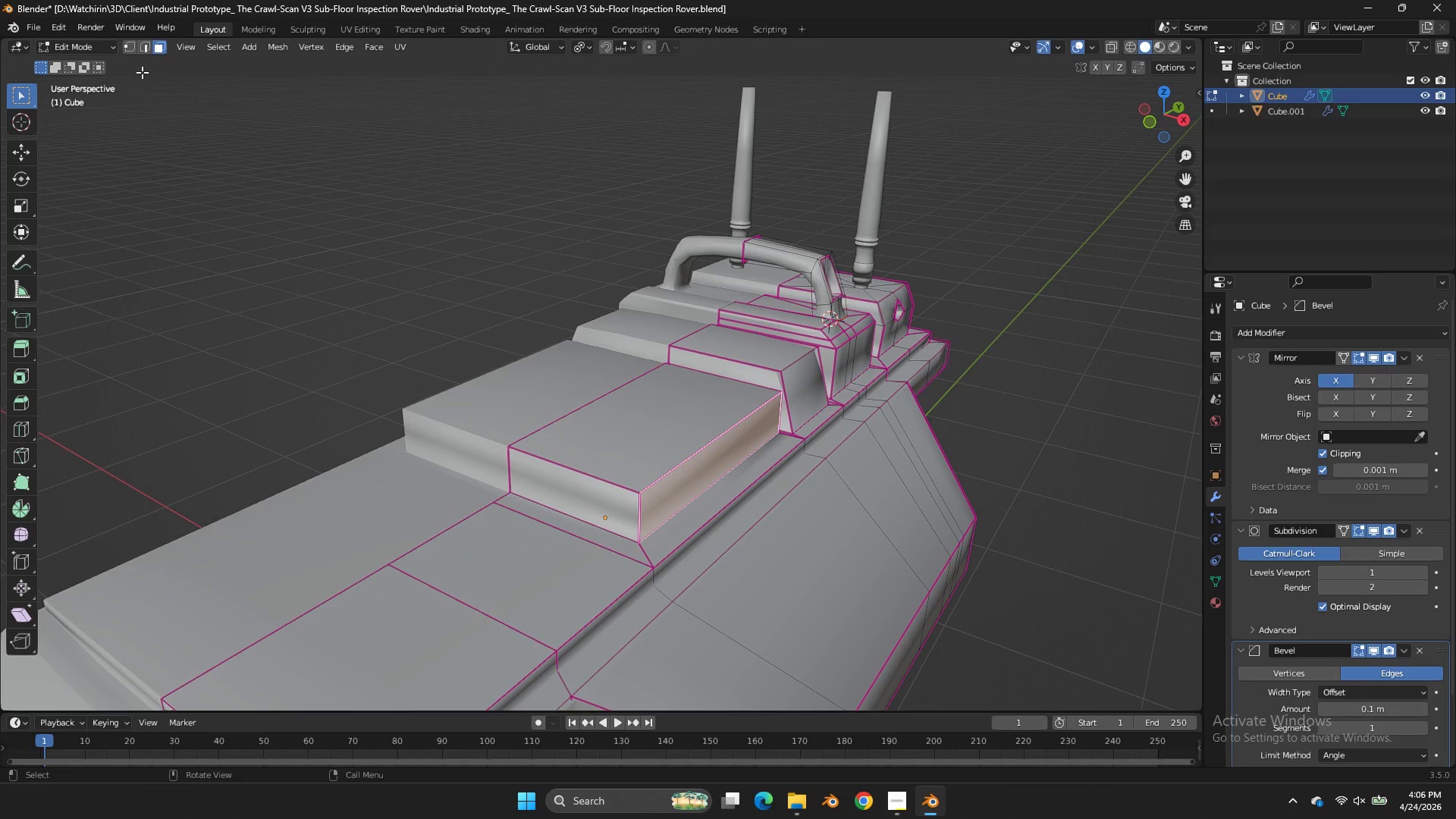 
left_click([142, 52])
 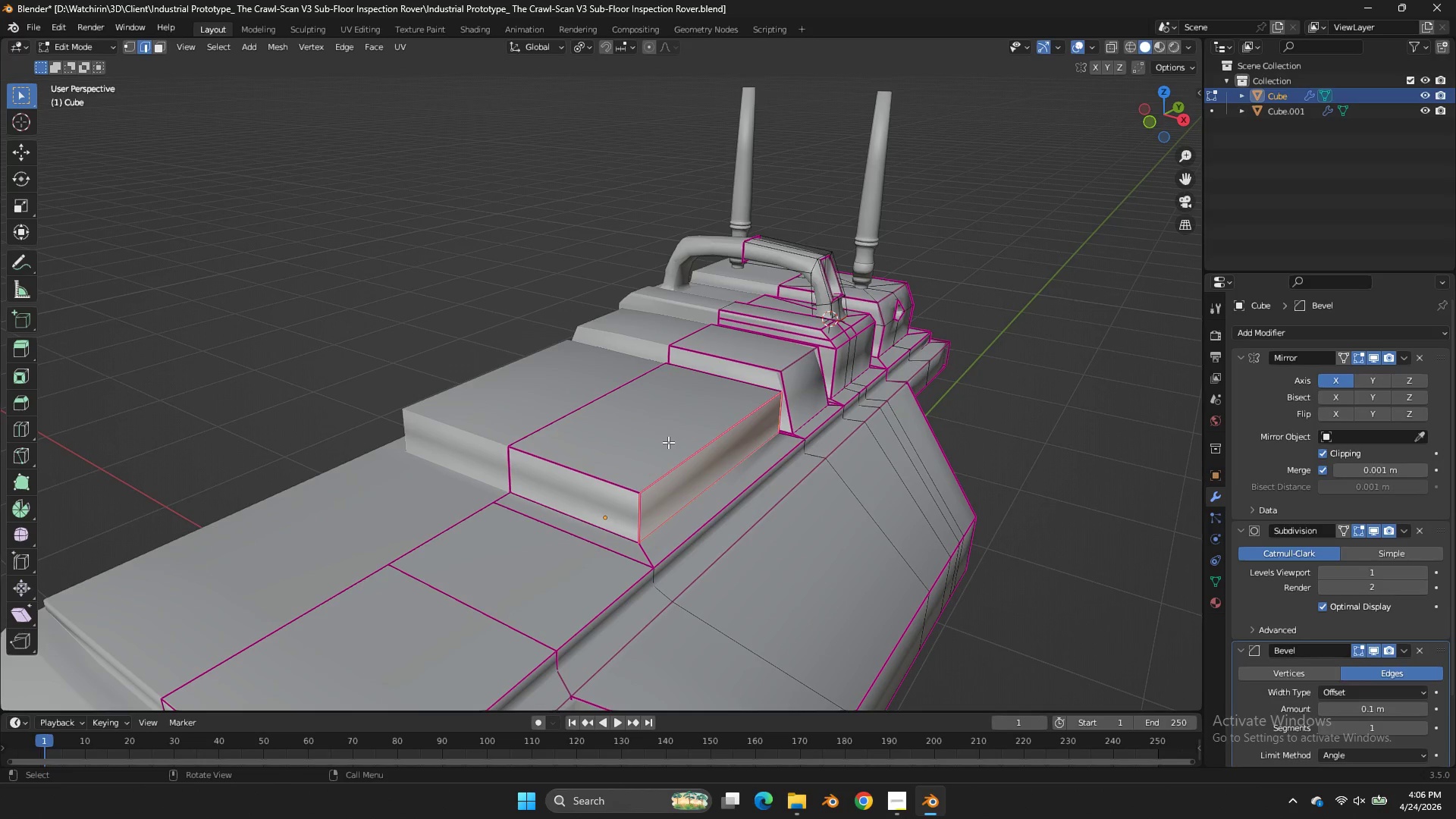 
left_click([669, 442])
 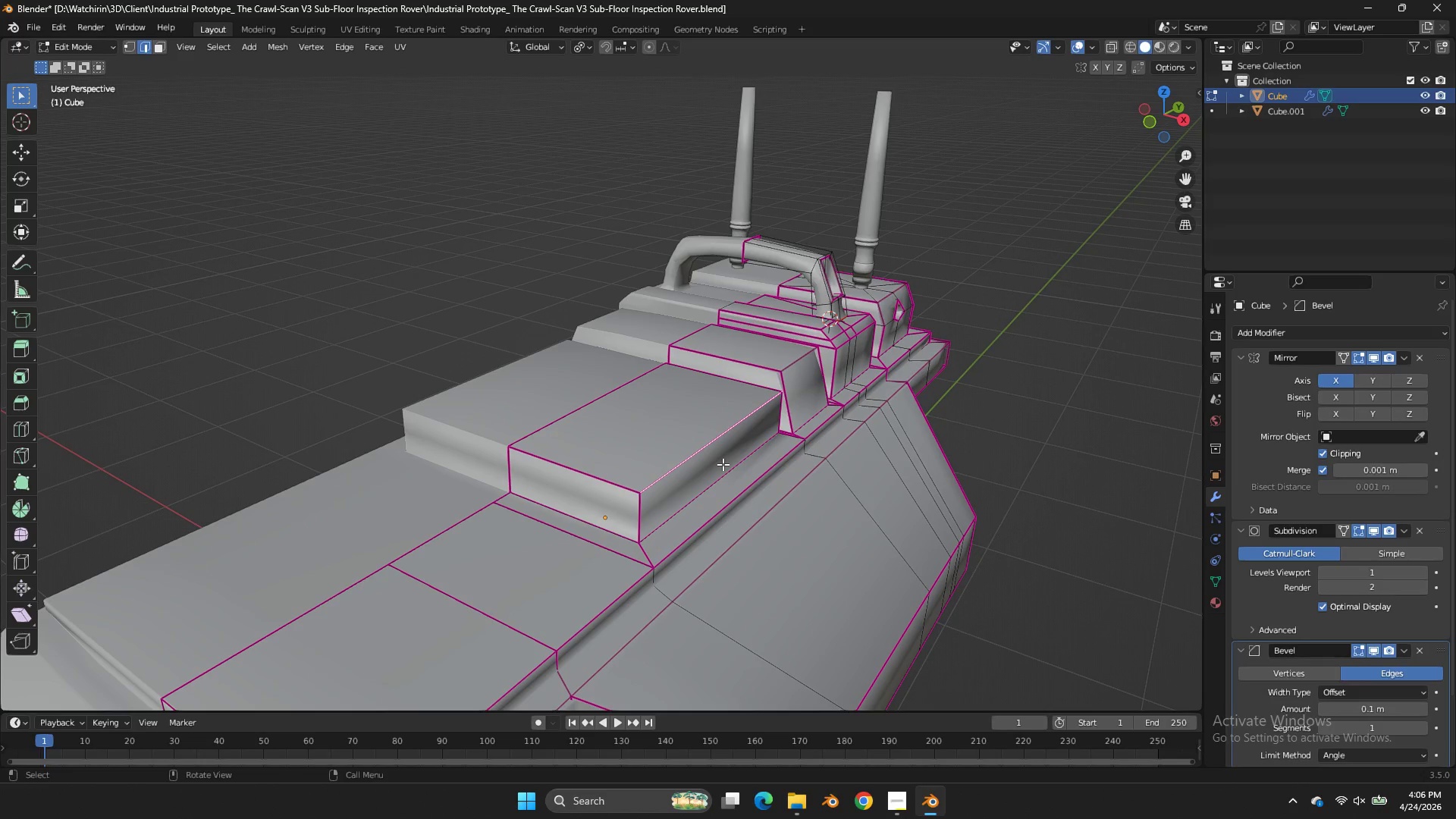 
type(gx)
 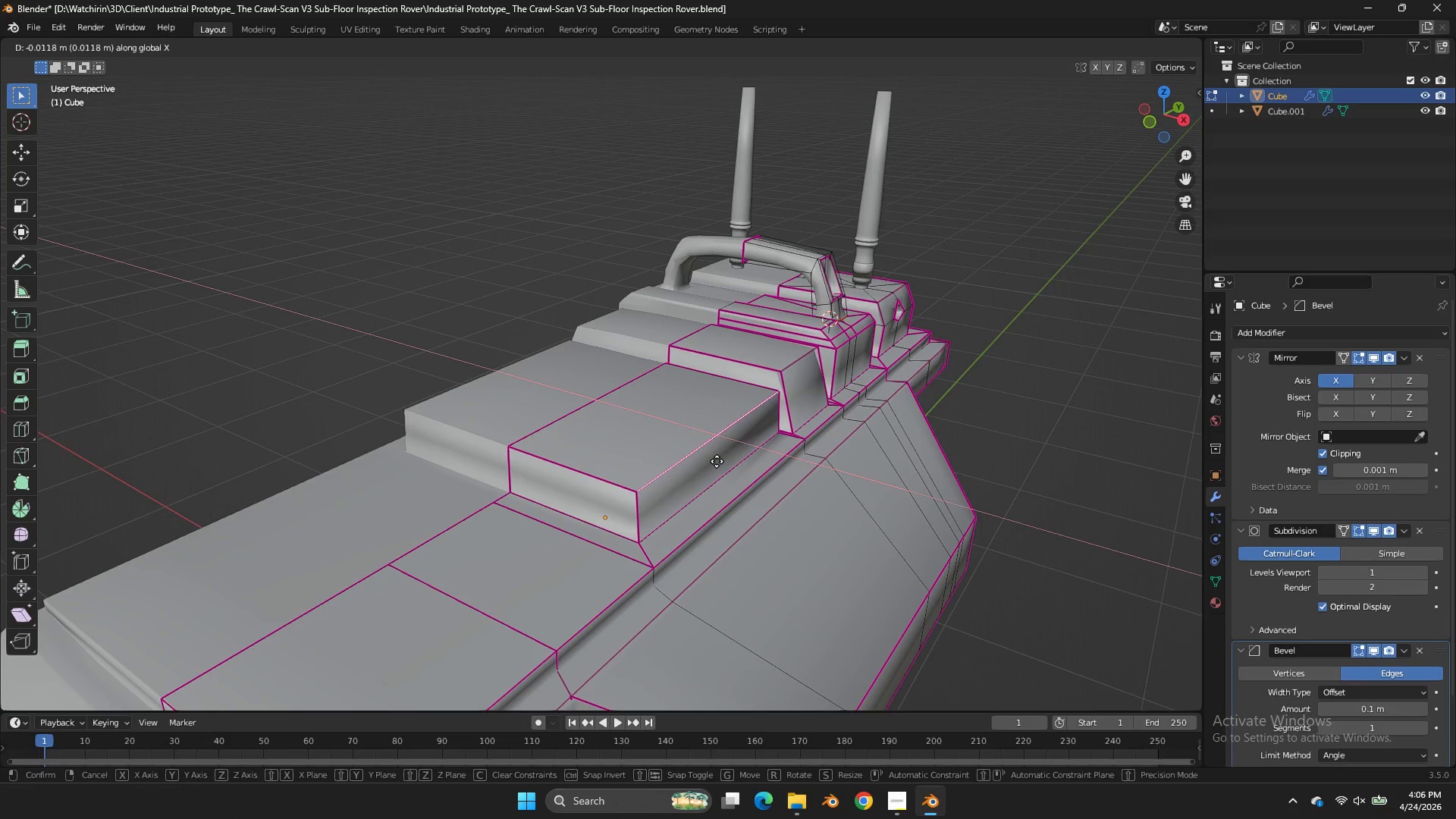 
hold_key(key=ShiftLeft, duration=0.64)
left_click([613, 416])
 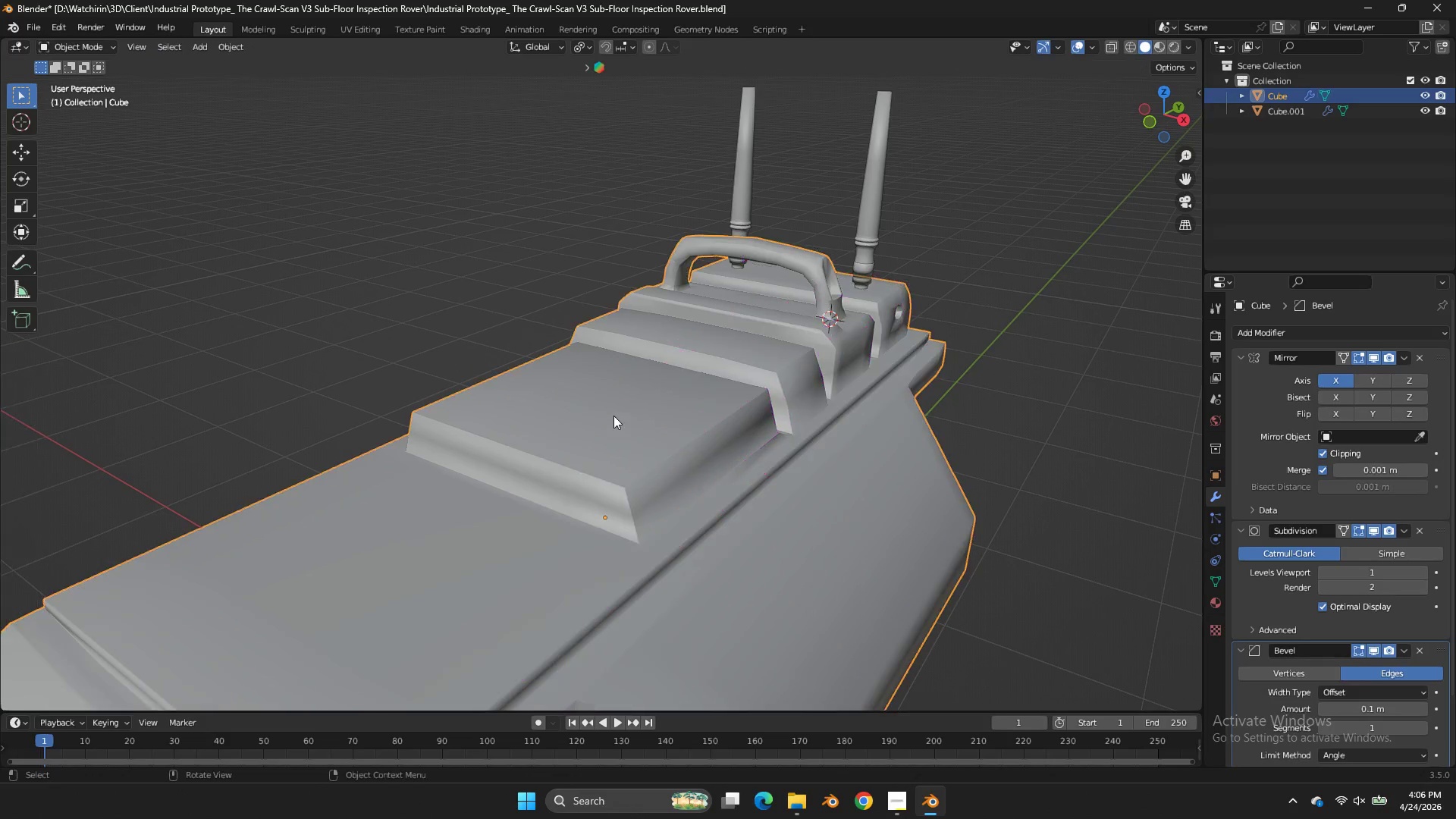 
key(Tab)
 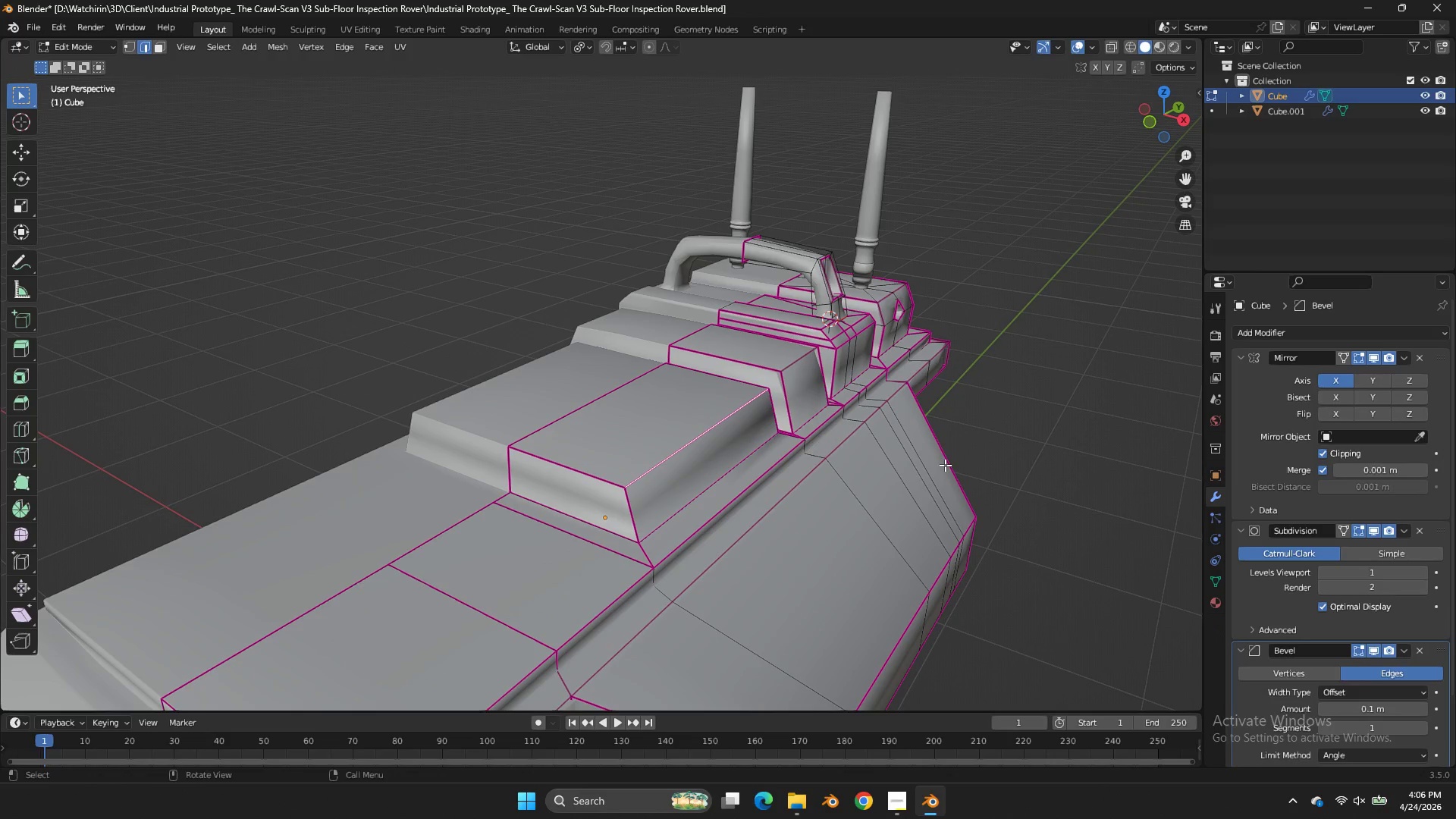 
key(Tab)
 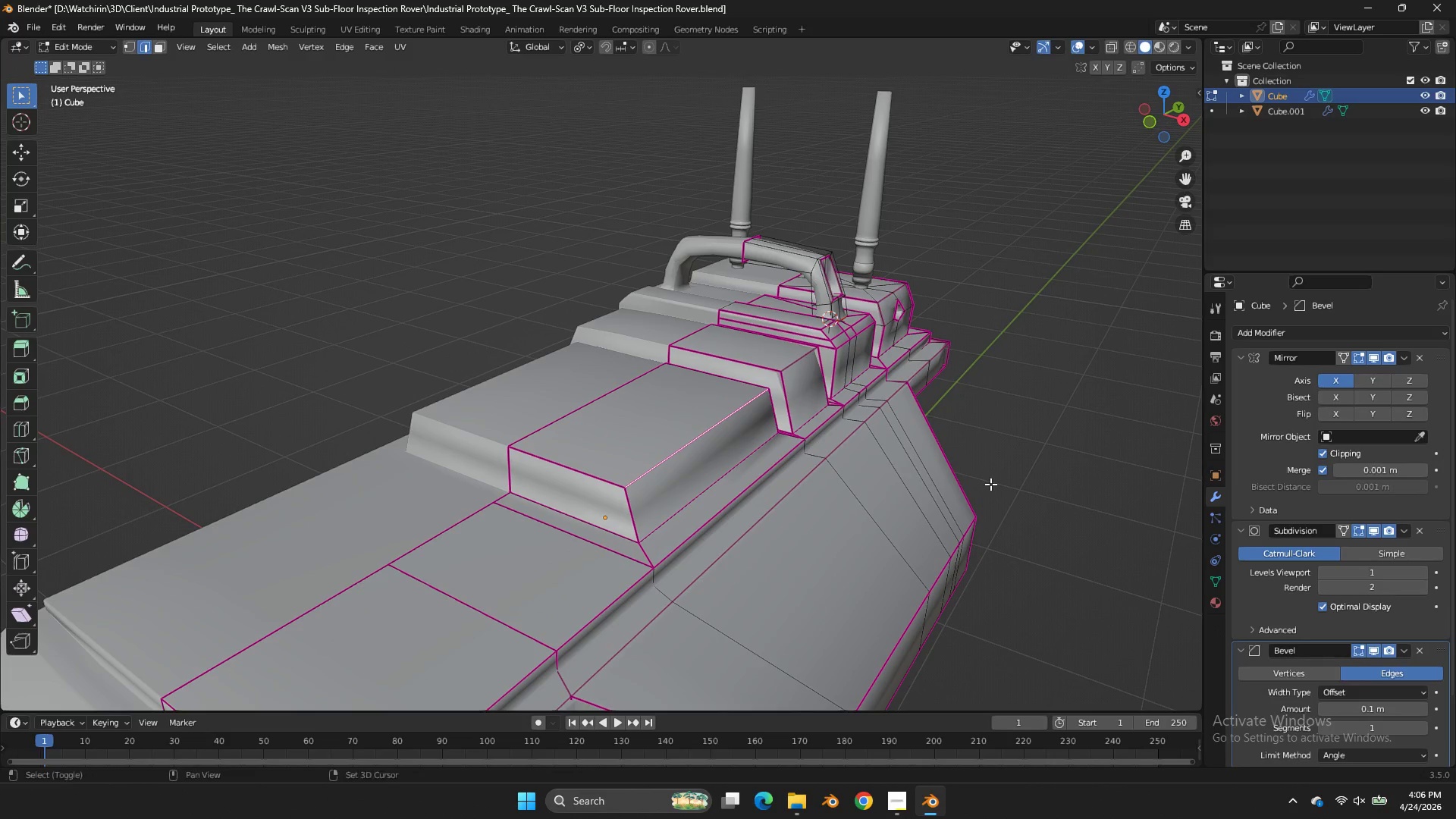 
key(Shift+E)
 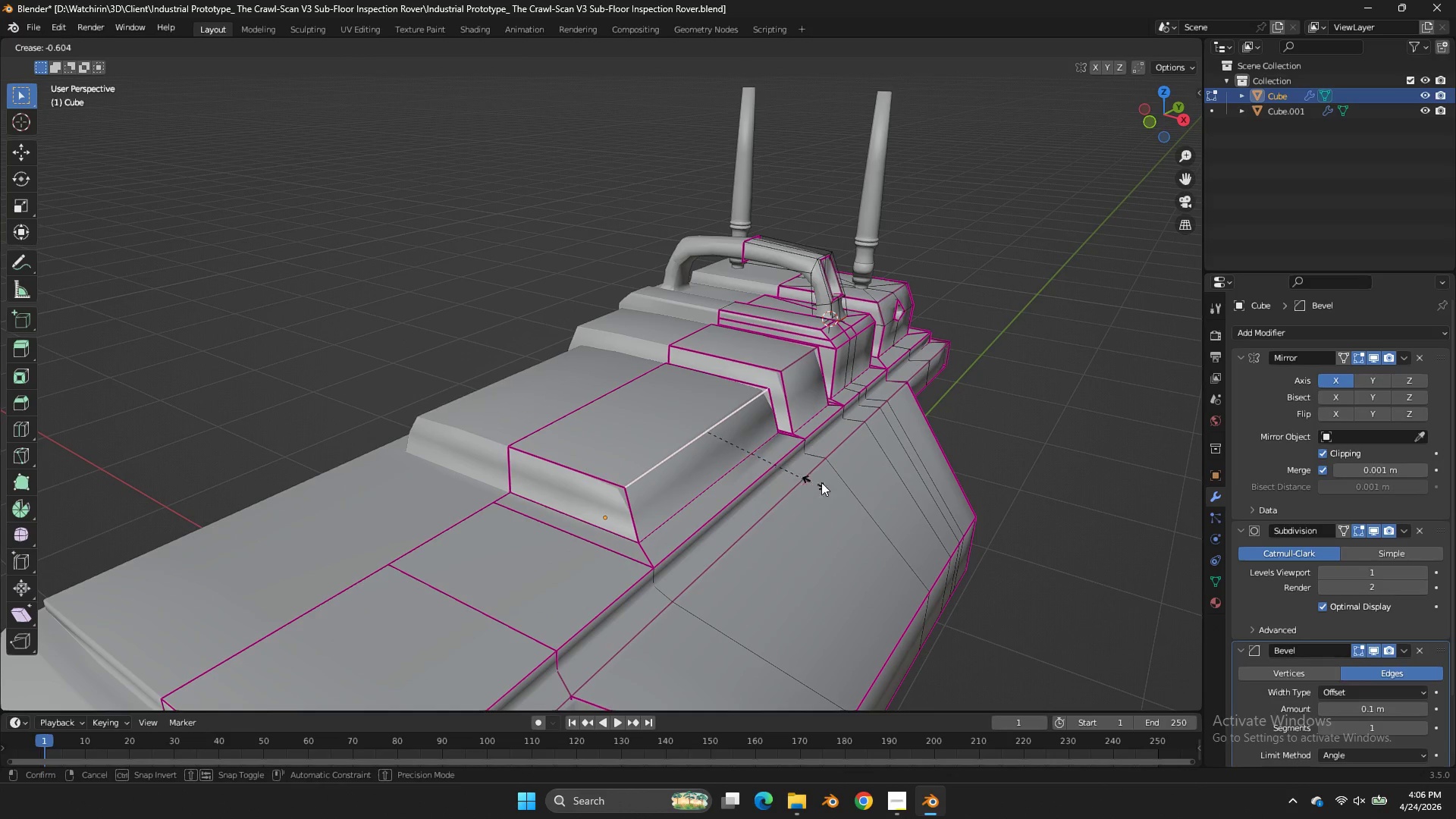 
left_click([838, 482])
 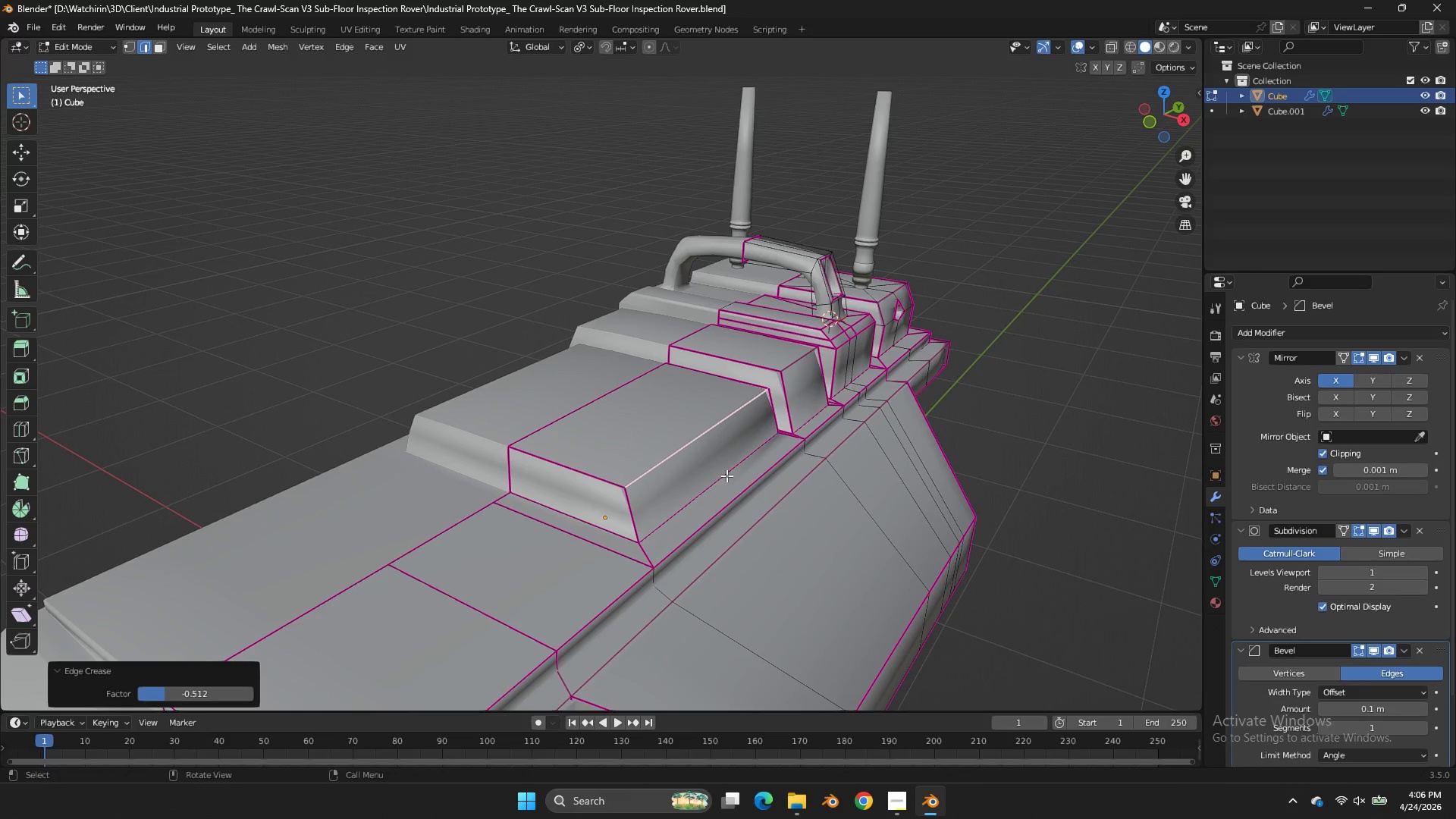 
key(Tab)
 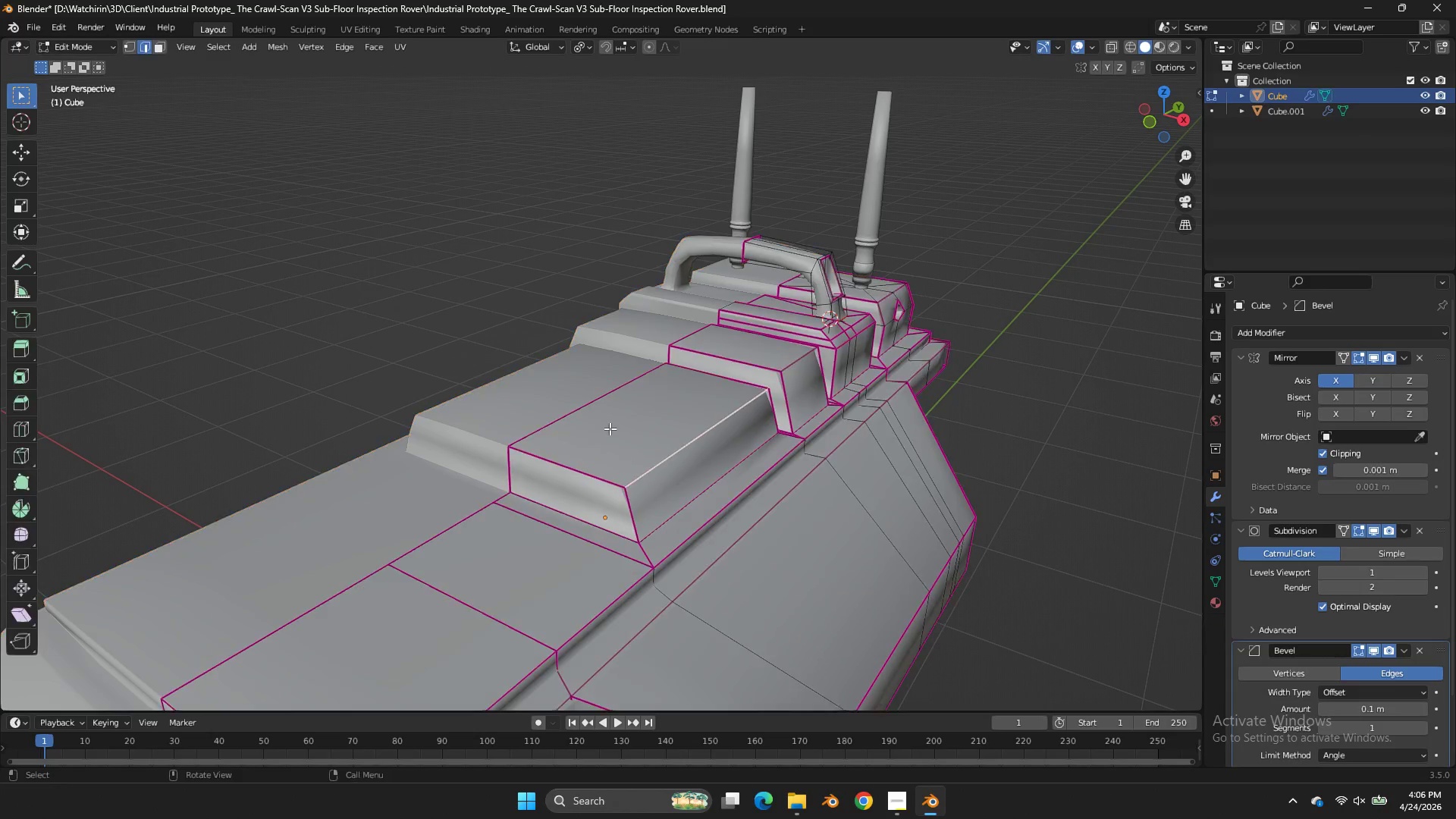 
key(Tab)
 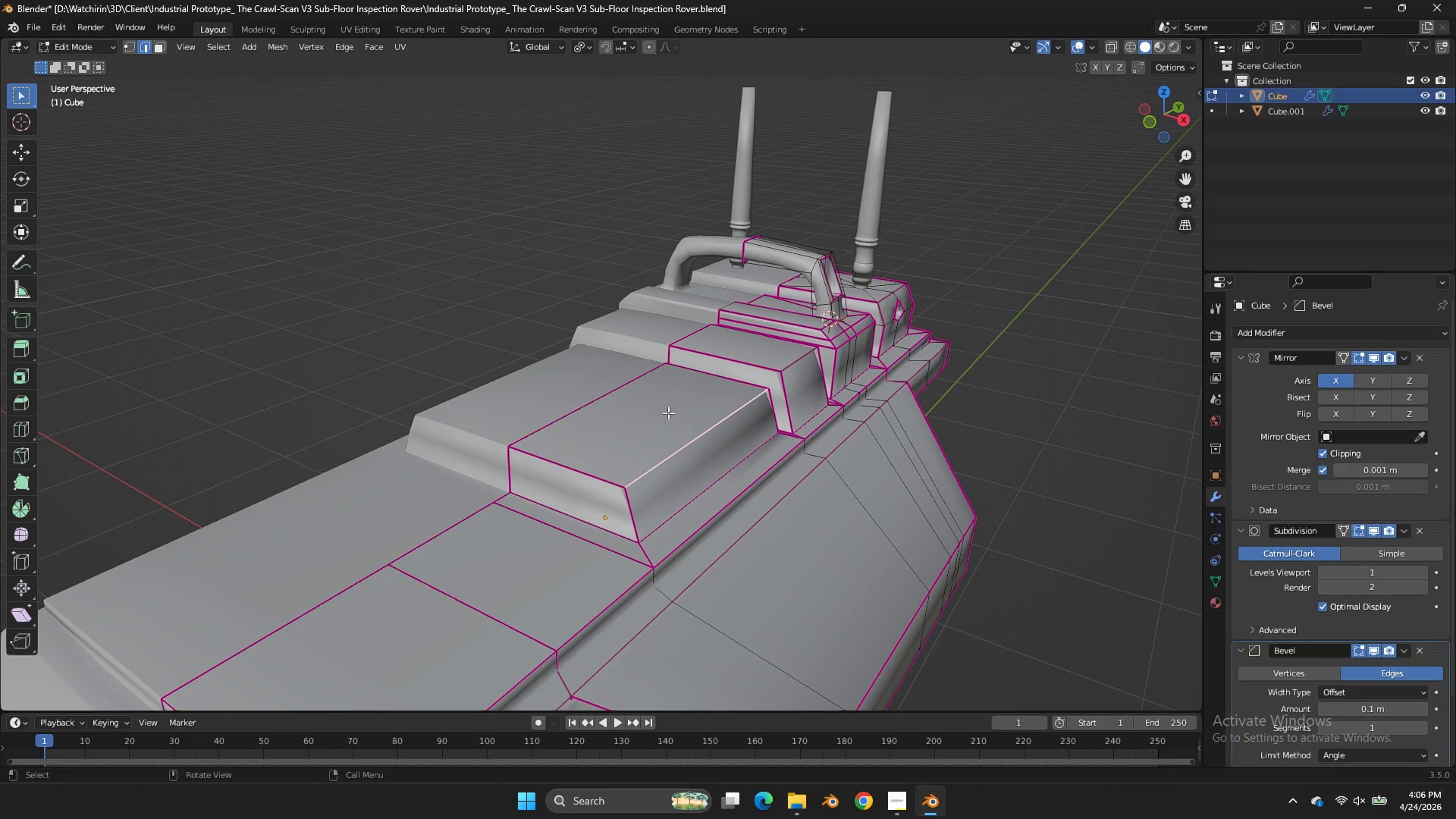 
left_click([668, 413])
 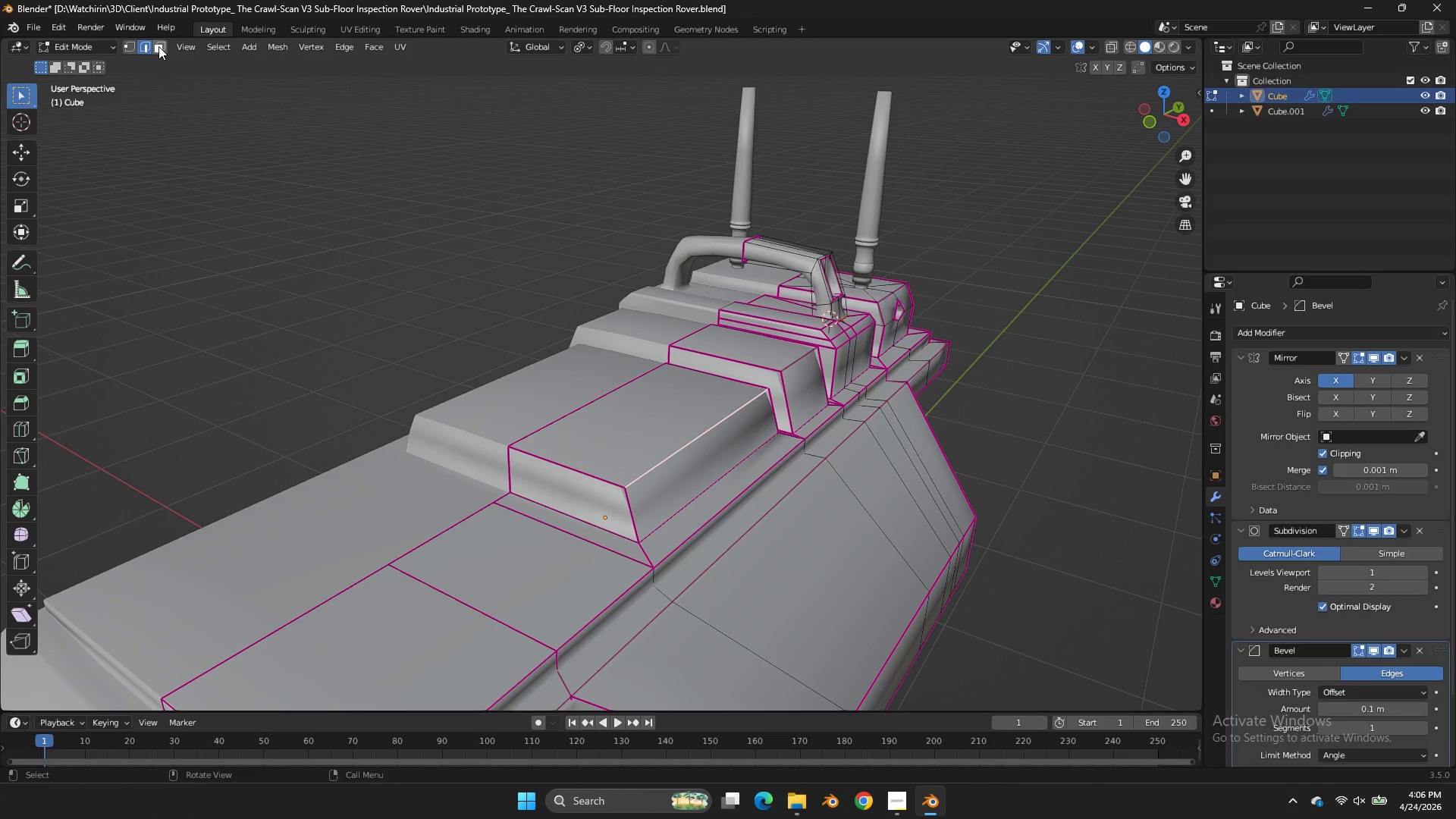 
left_click([158, 46])
 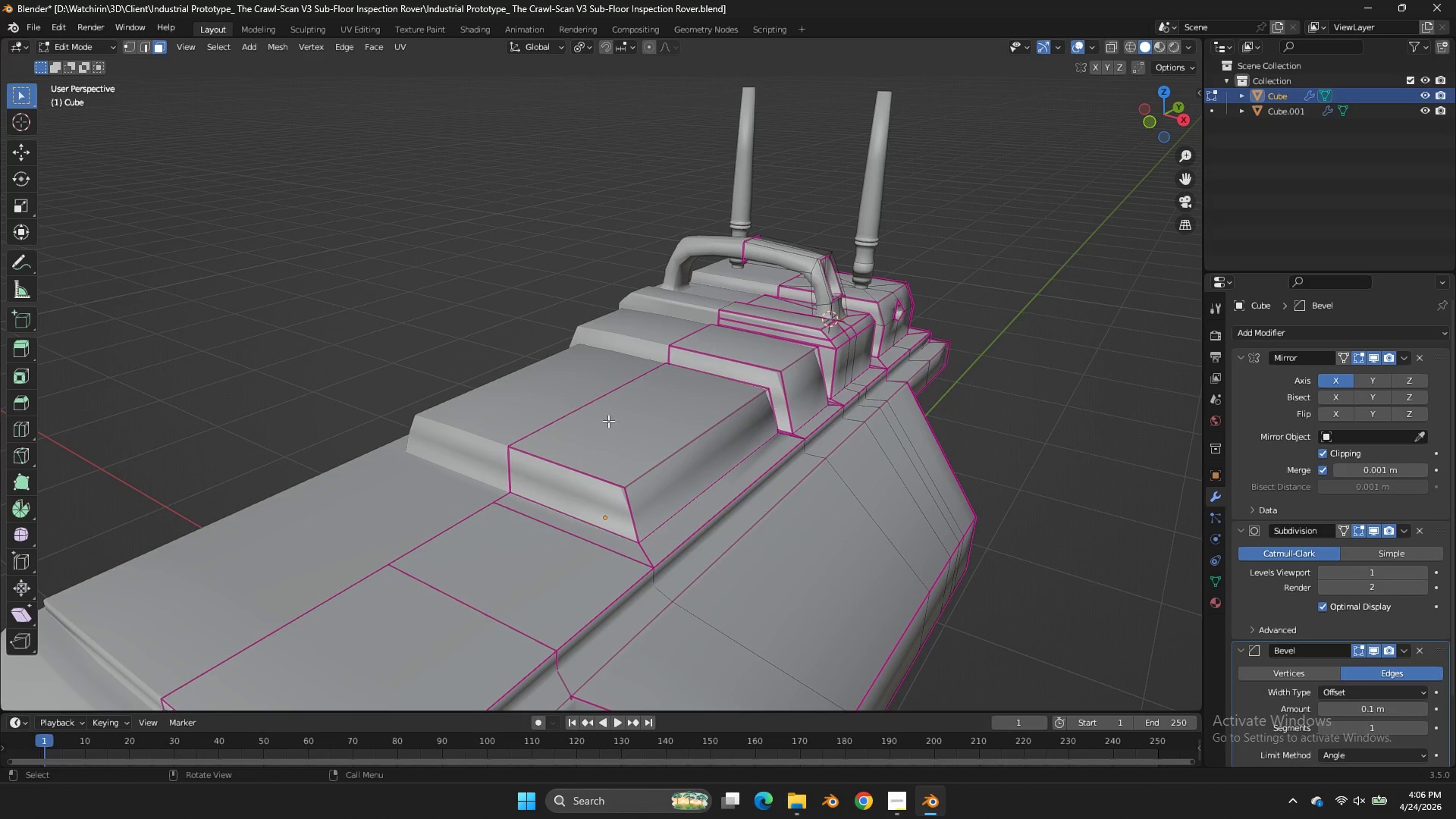 
left_click_drag(start_coordinate=[611, 425], to_coordinate=[616, 428])
 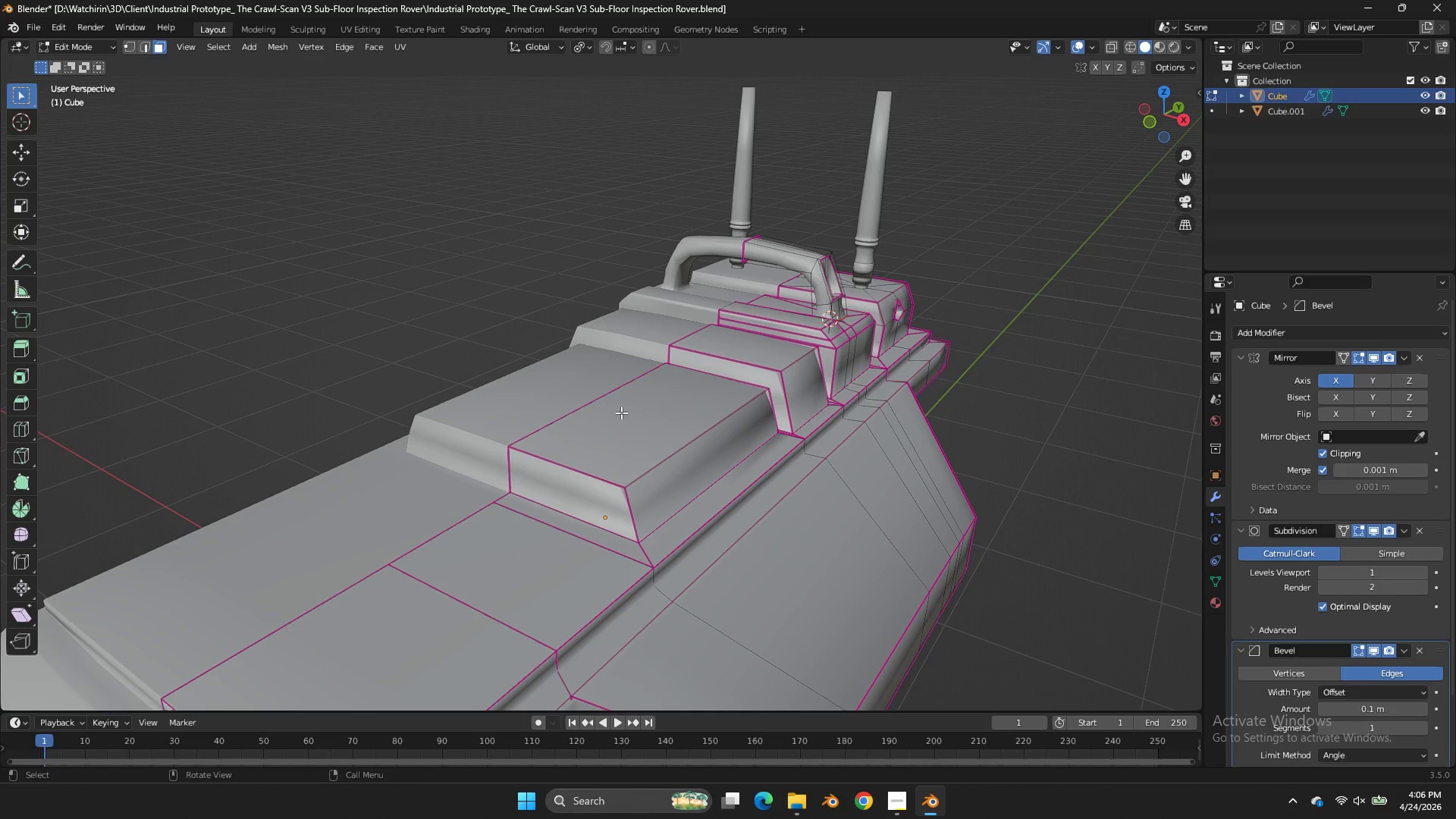 
left_click([621, 412])
 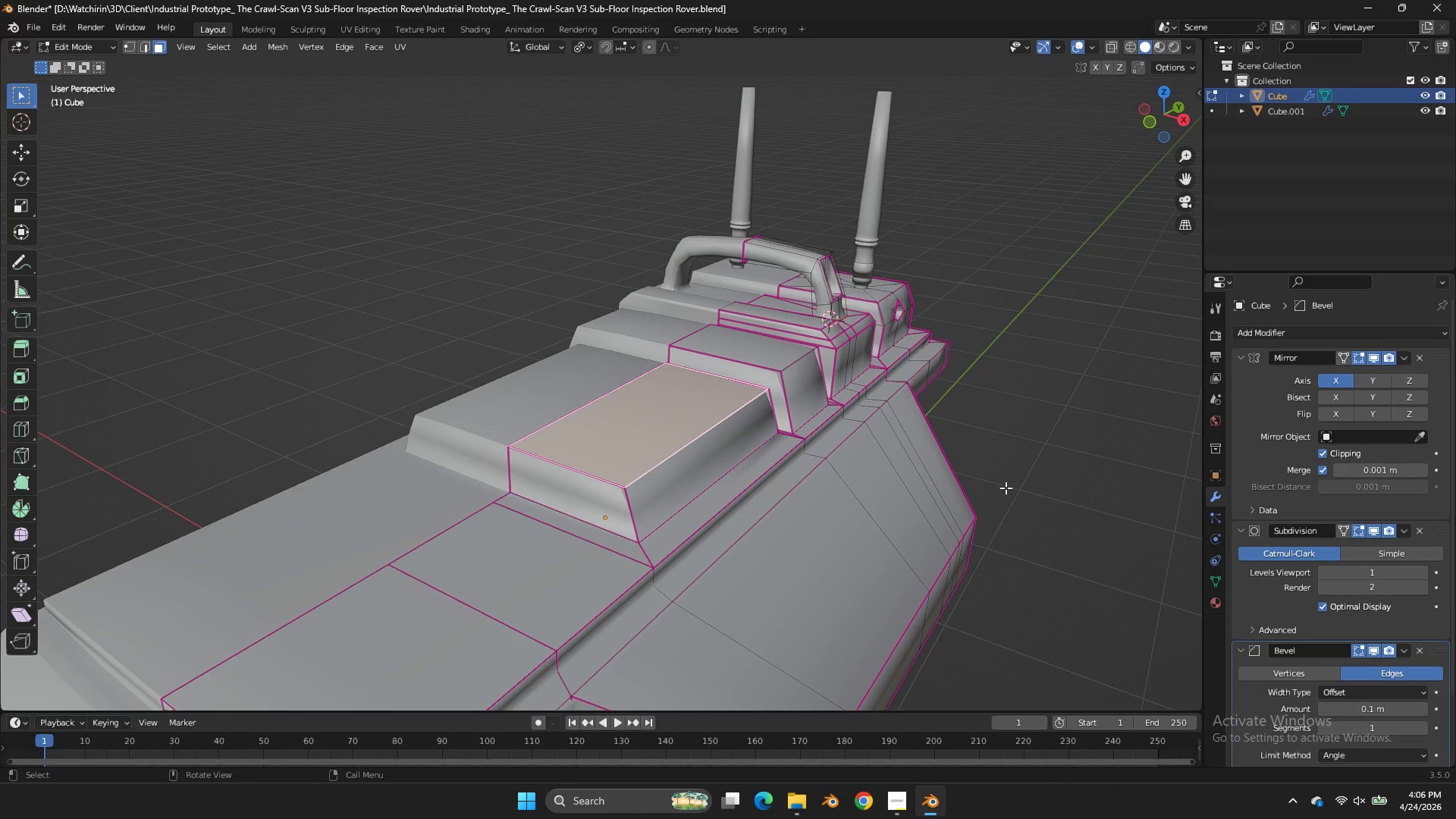 
key(E)
 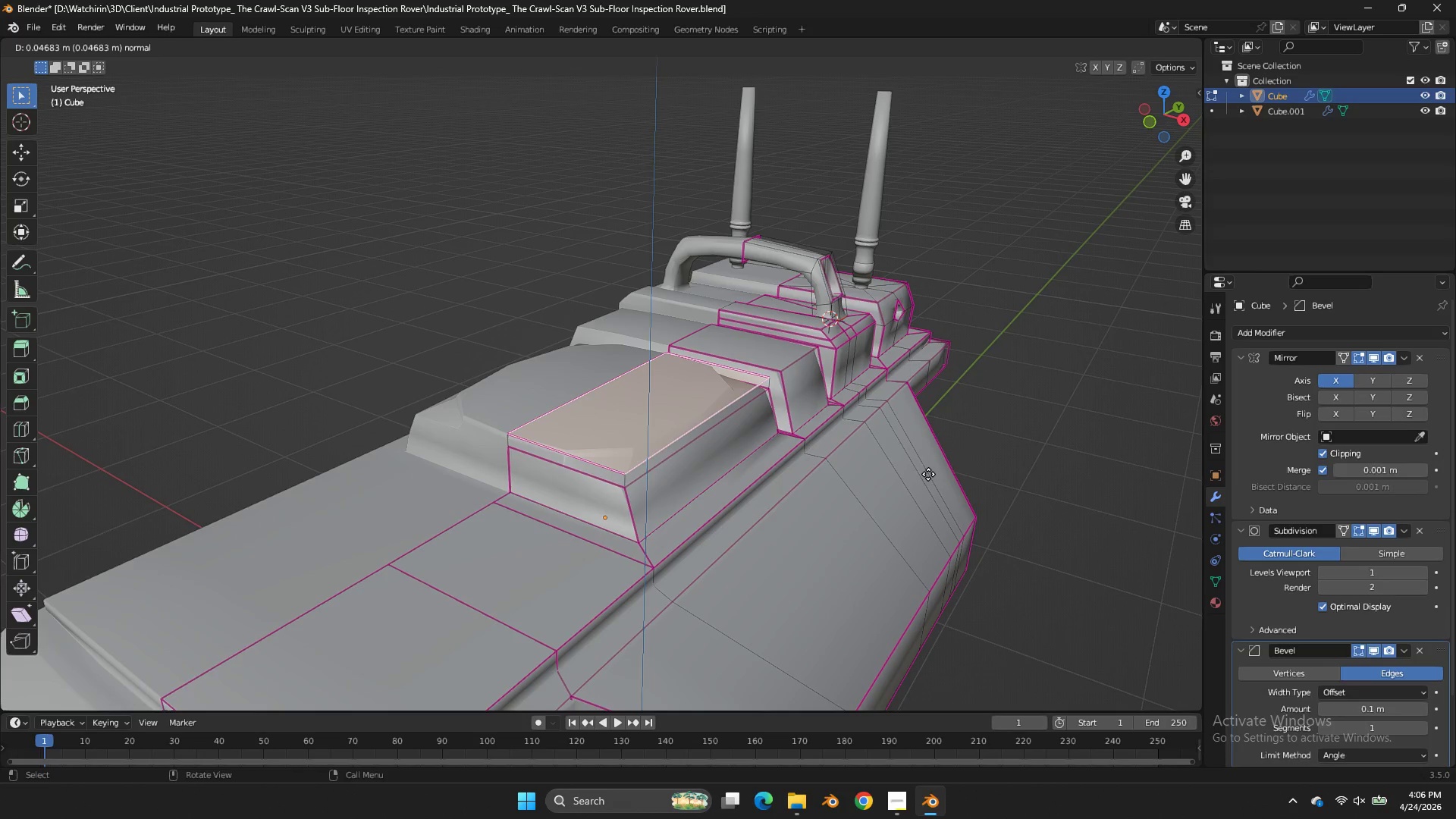 
right_click([928, 474])
 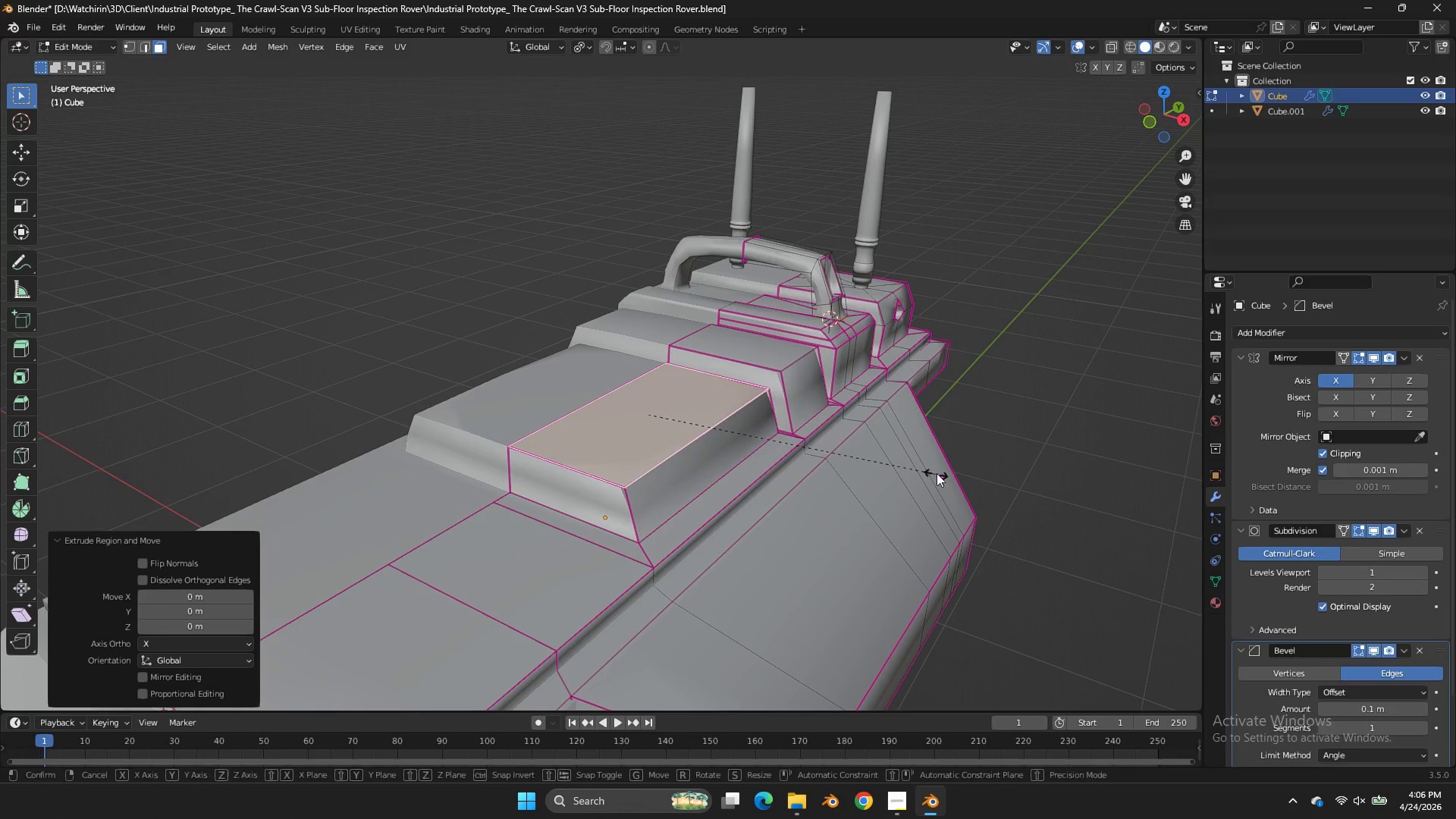 
key(S)
 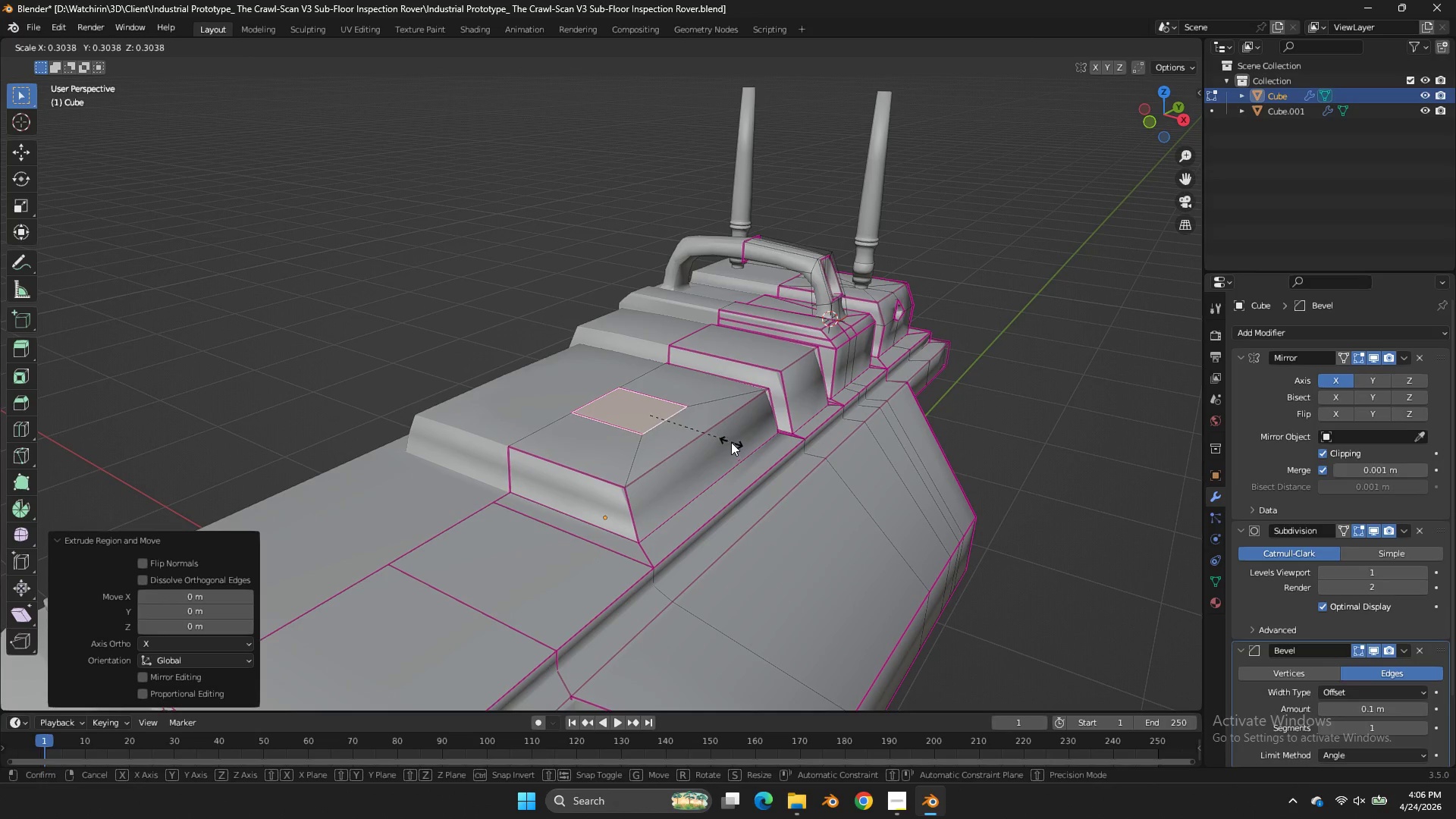 
left_click_drag(start_coordinate=[717, 438], to_coordinate=[747, 384])
 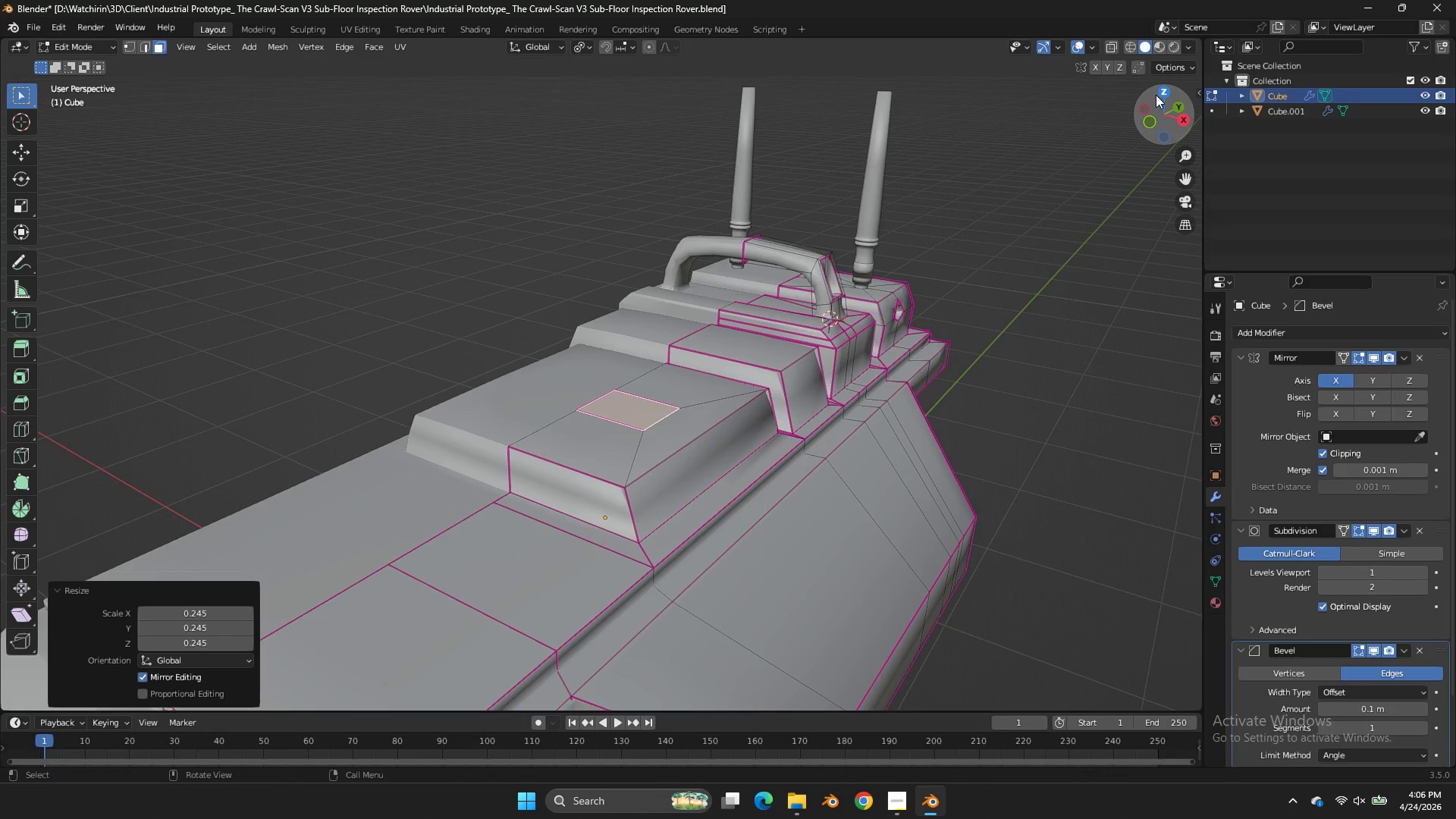 
left_click([1156, 95])
 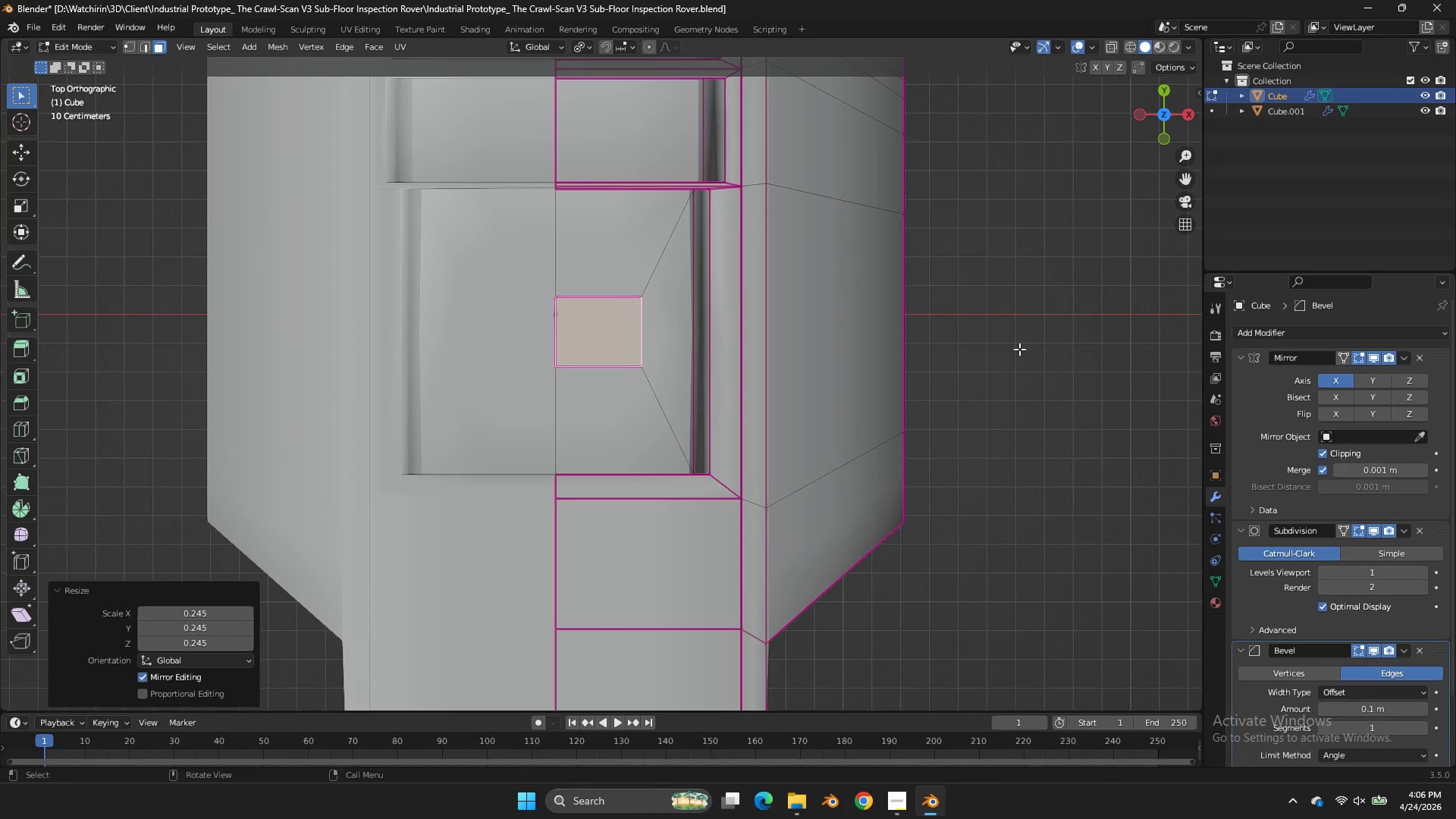 
type(gx)
 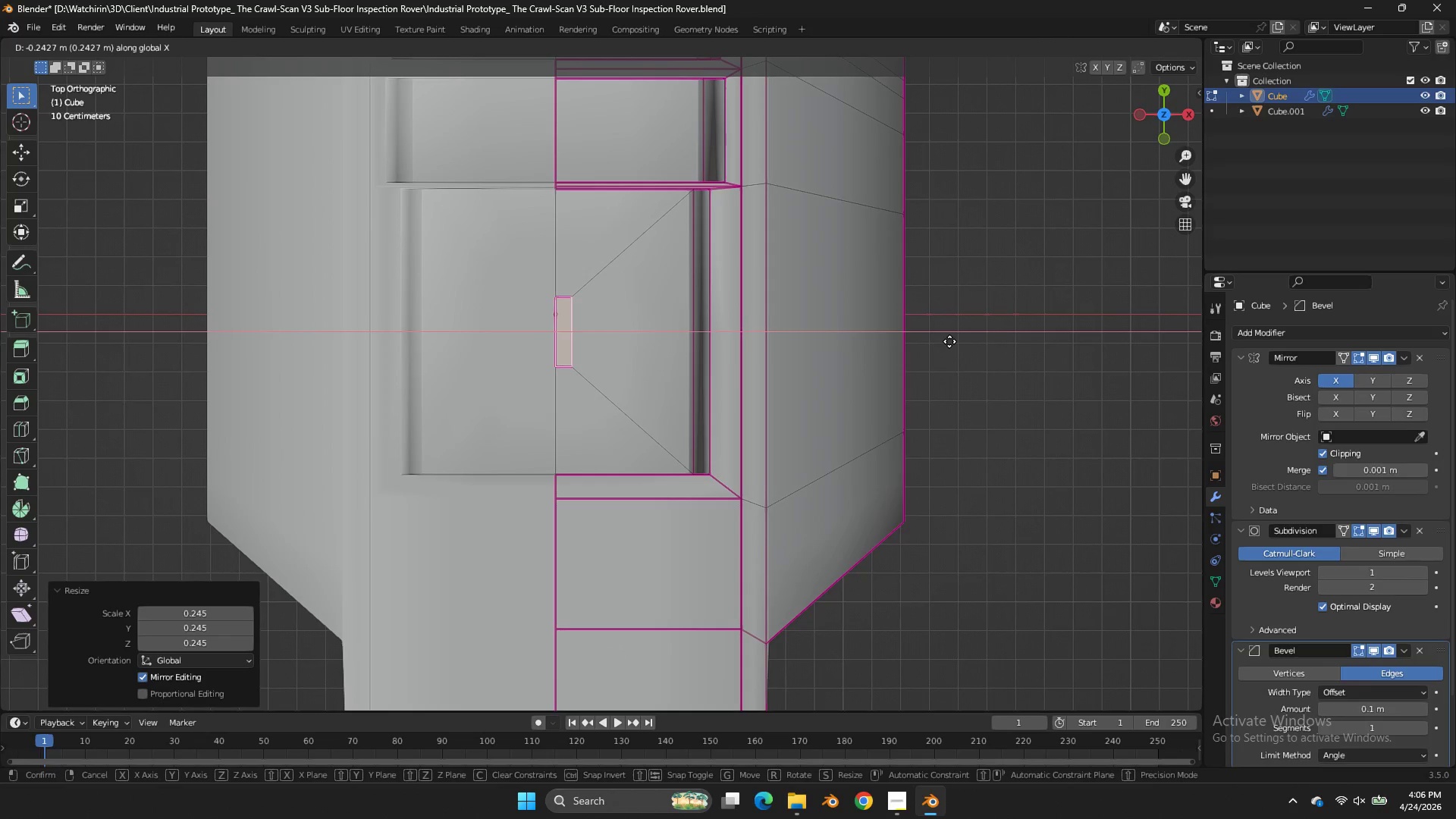 
left_click([949, 341])
 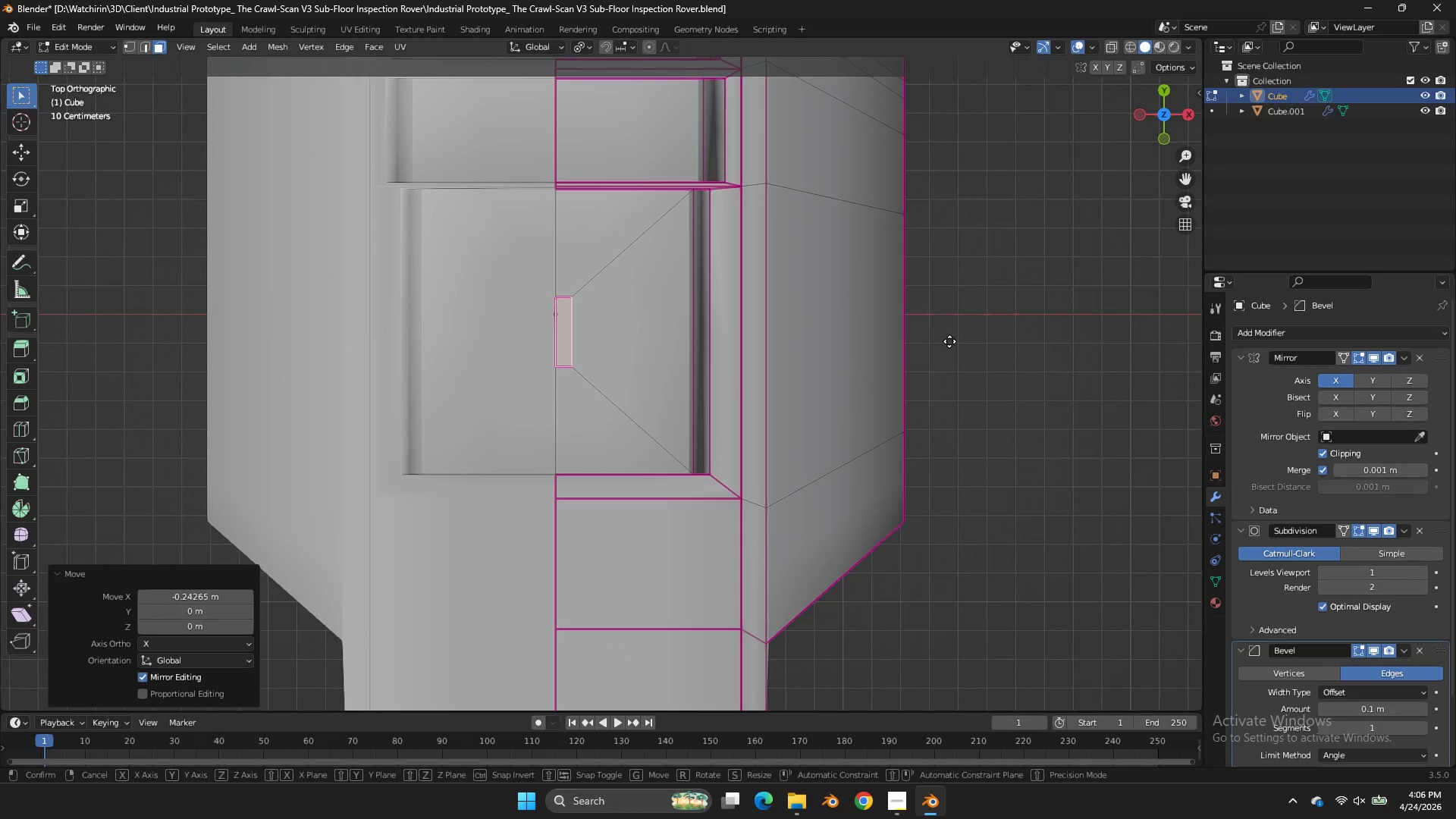 
type(gy)
 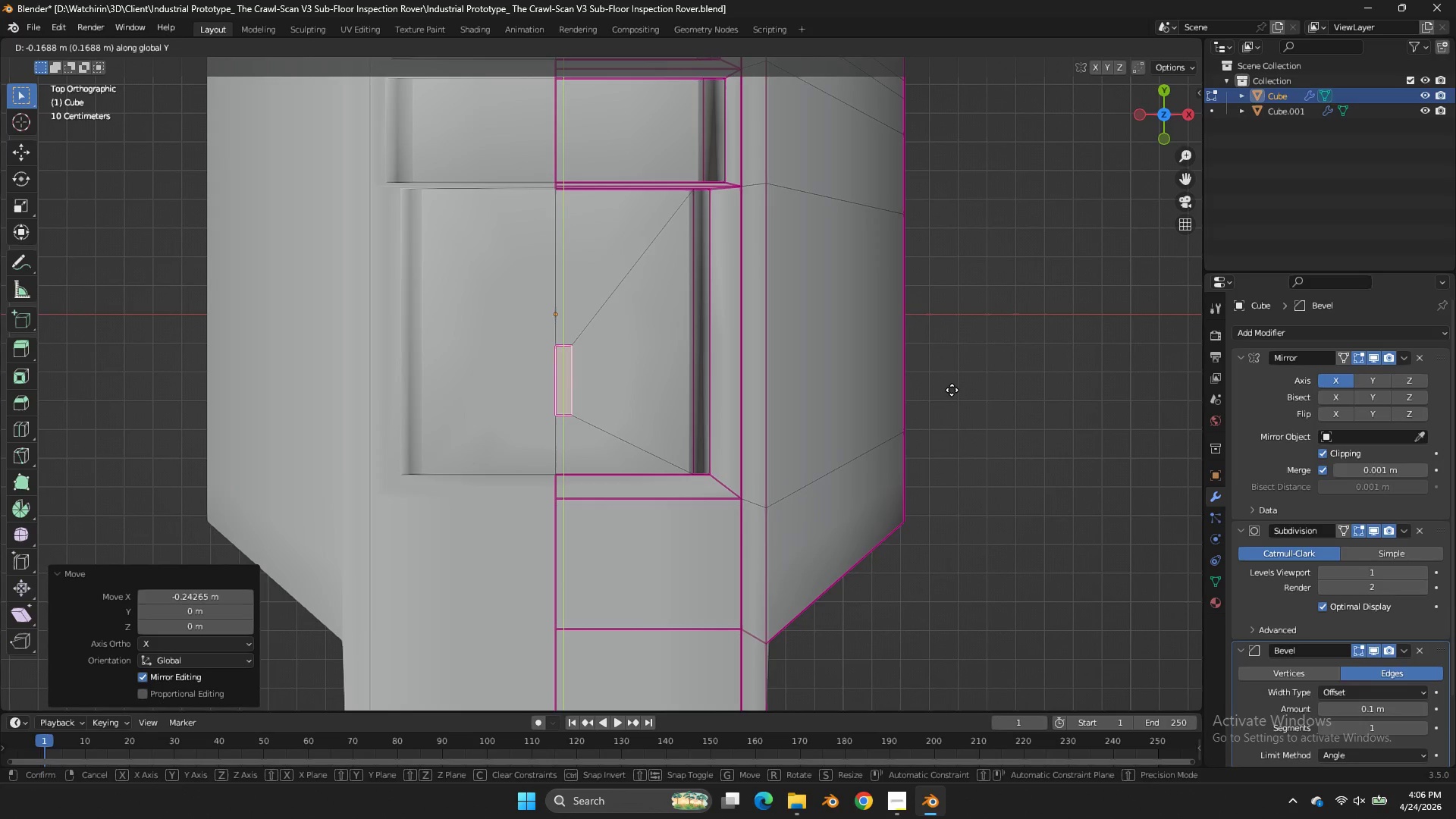 
left_click([953, 402])
 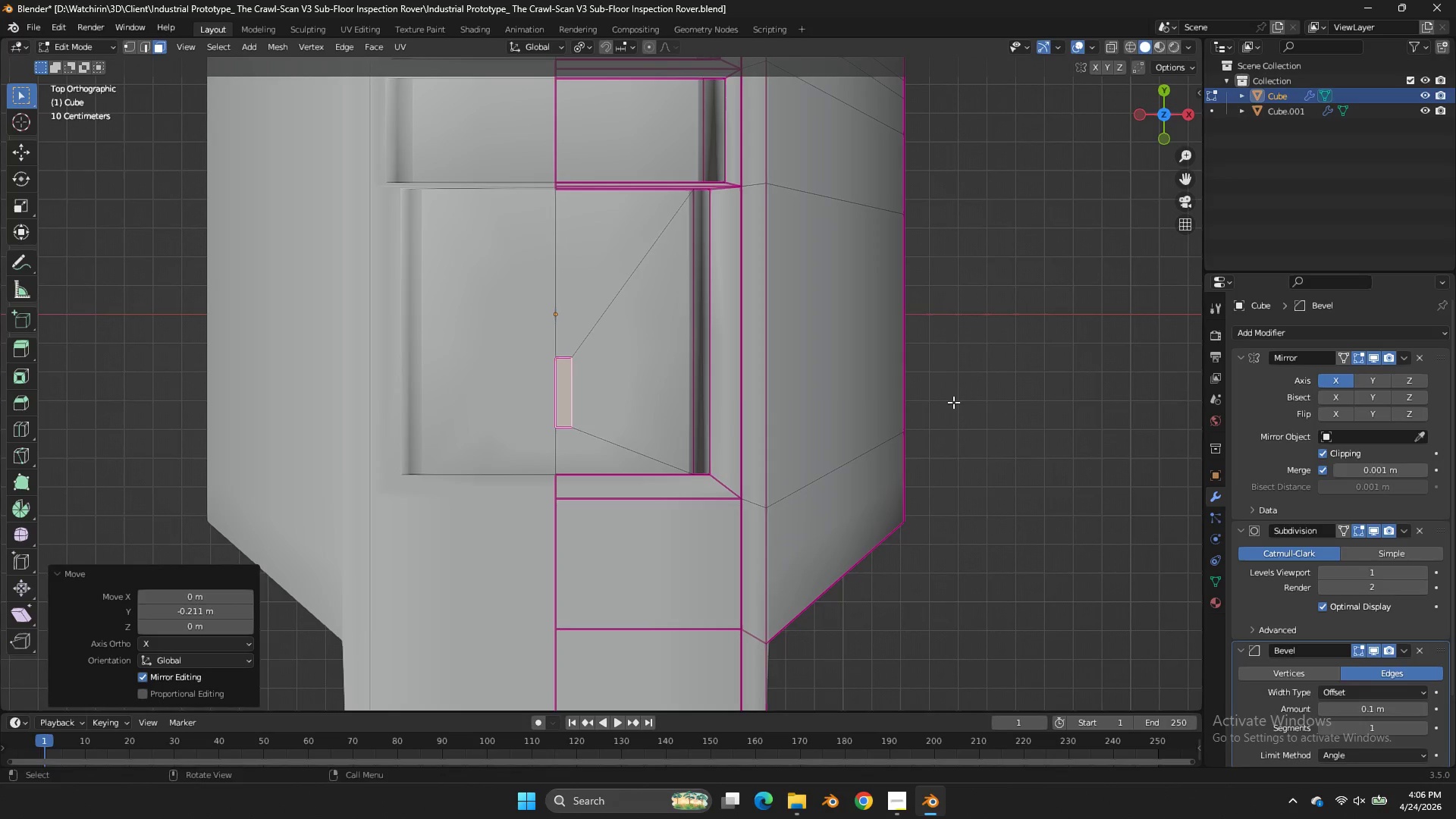 
type(sy)
 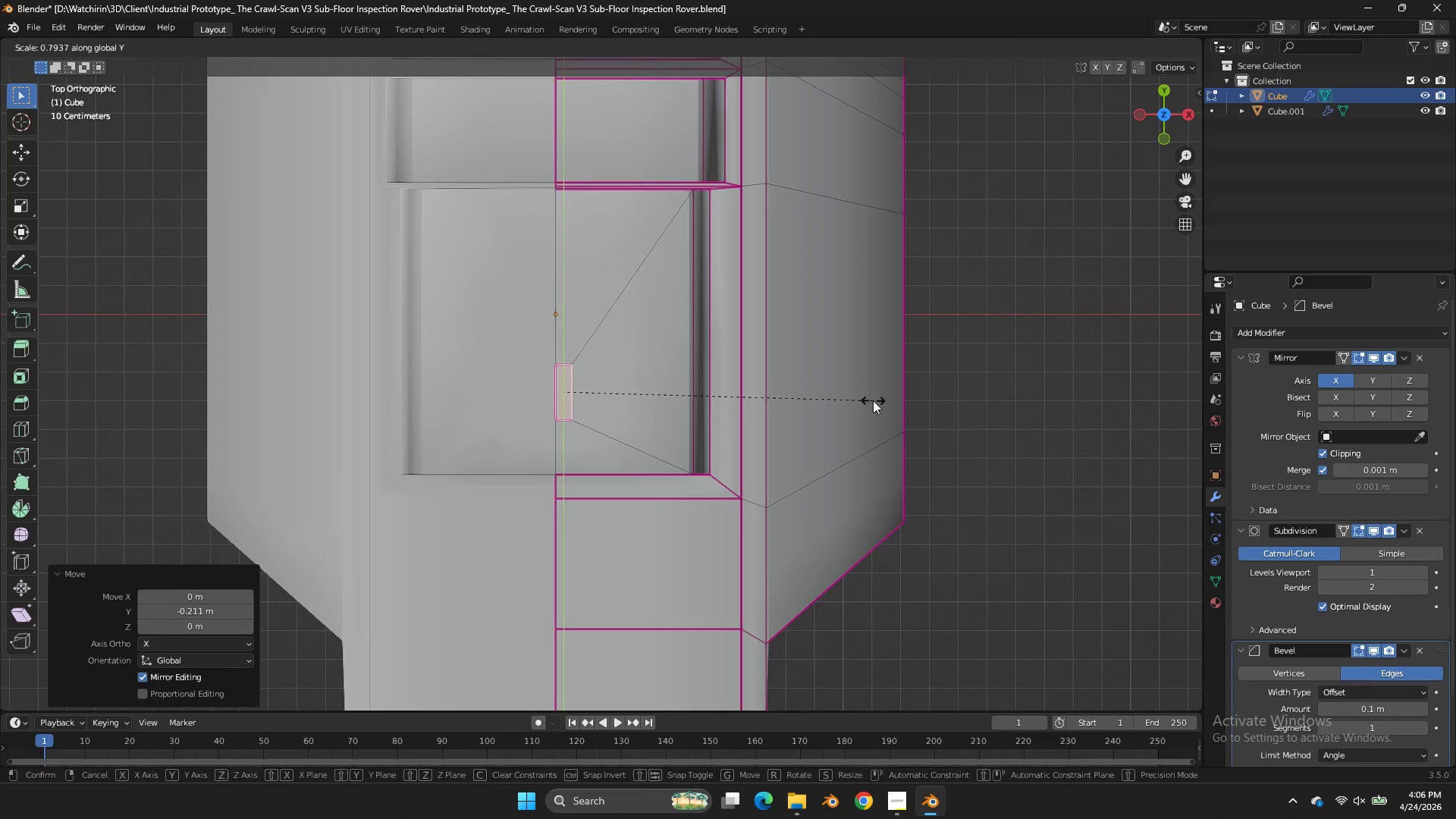 
left_click([873, 400])
 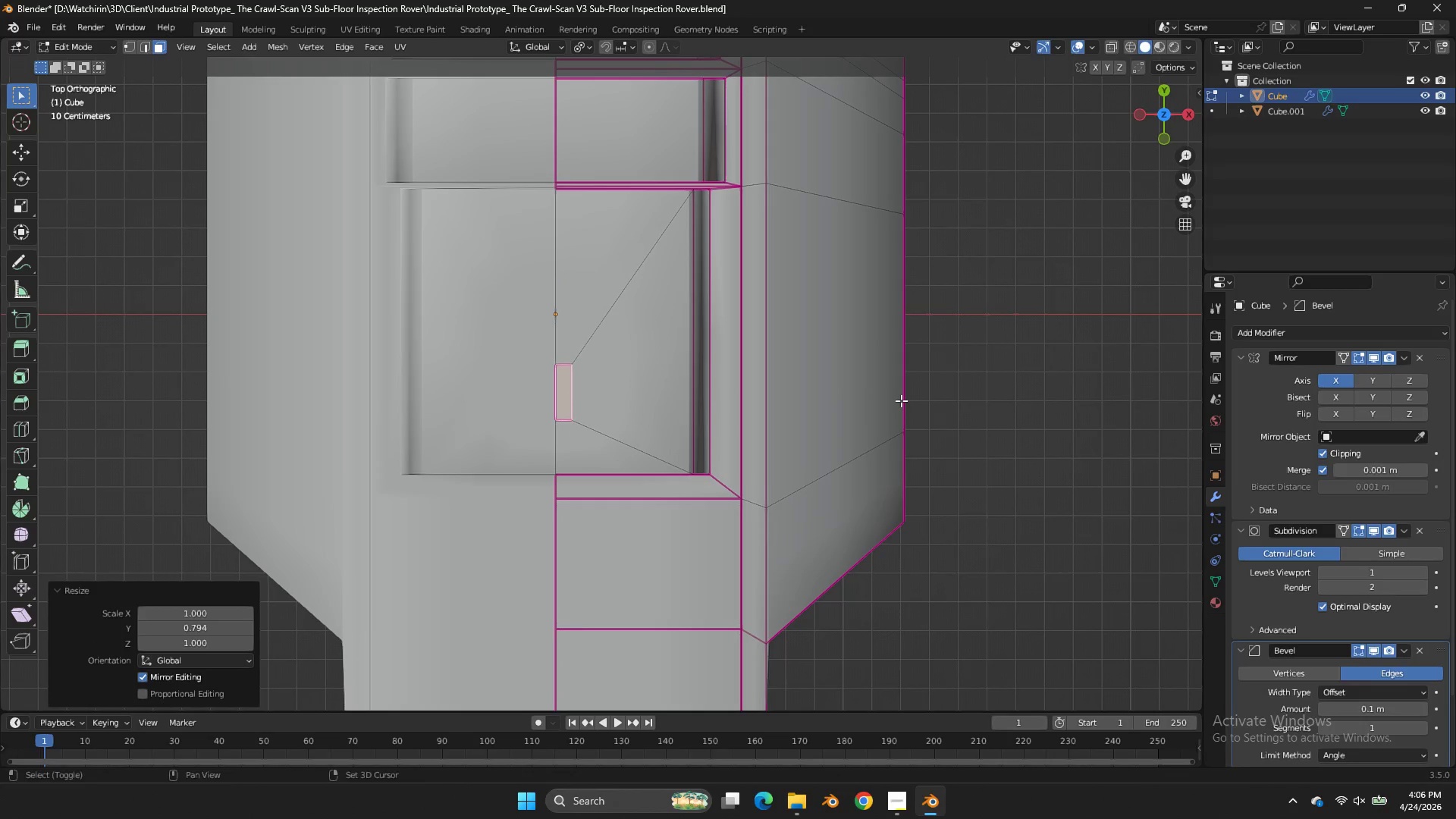 
type(EE)
 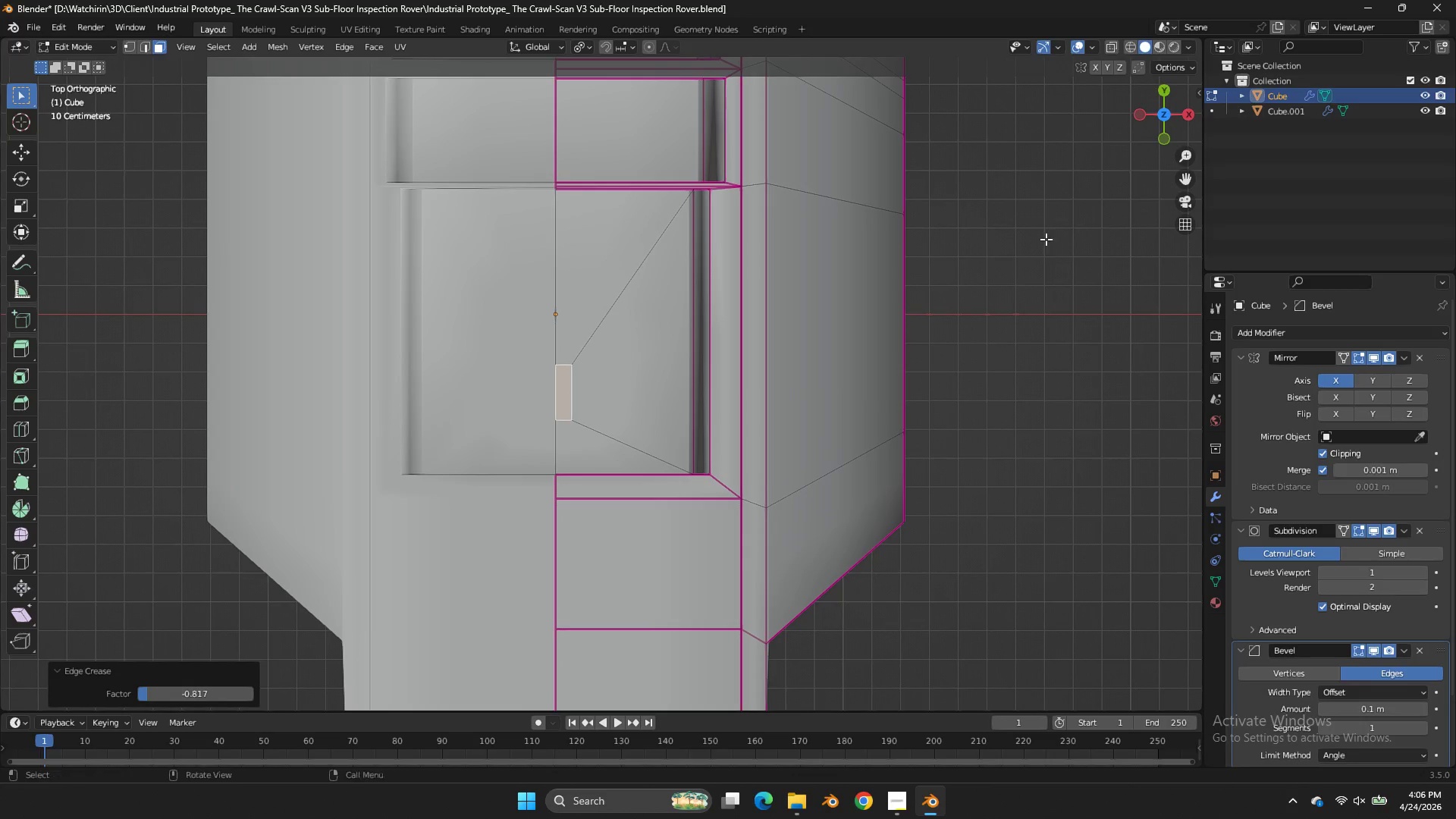 
left_click([620, 406])
 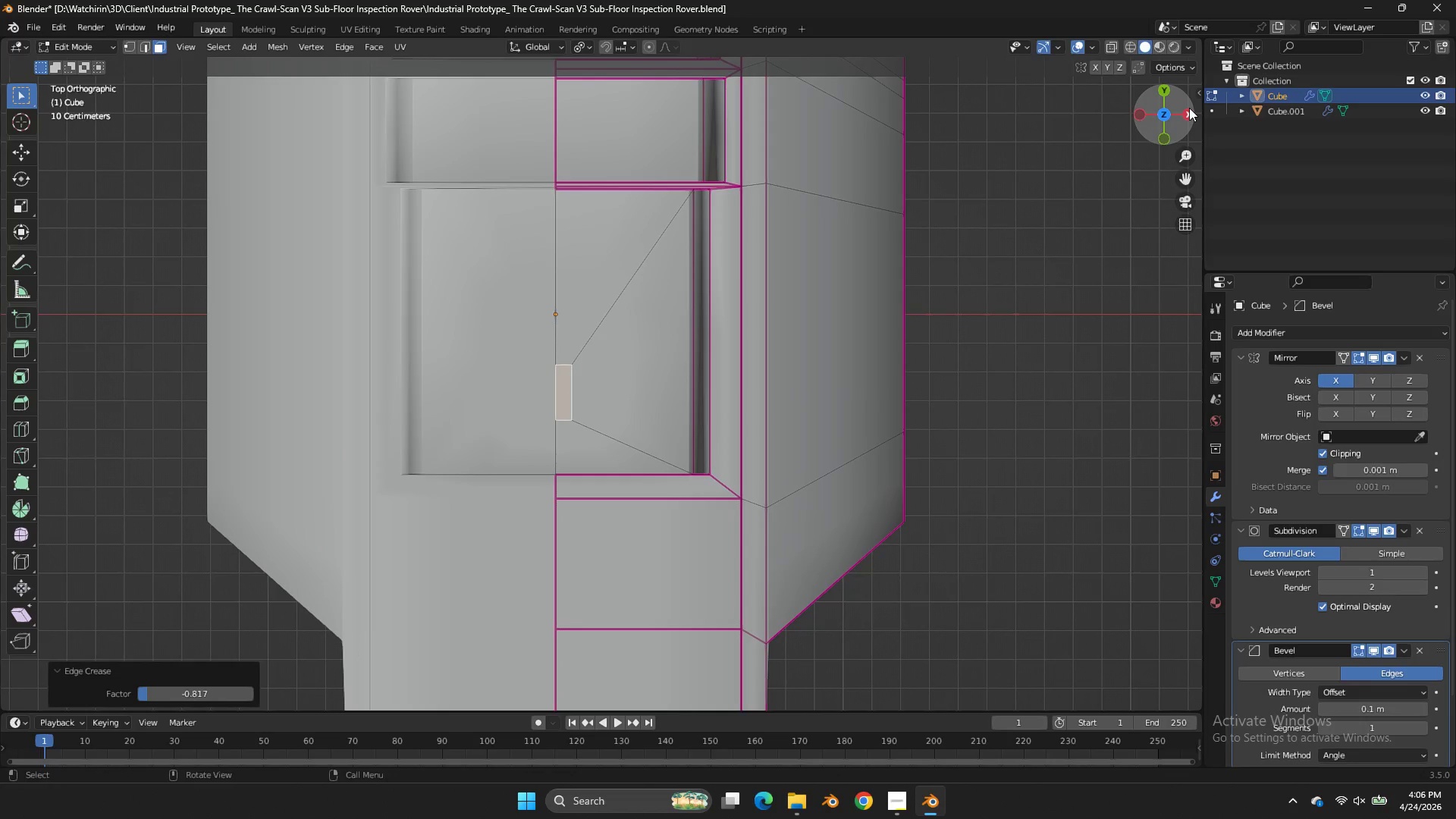 
left_click([1189, 108])
 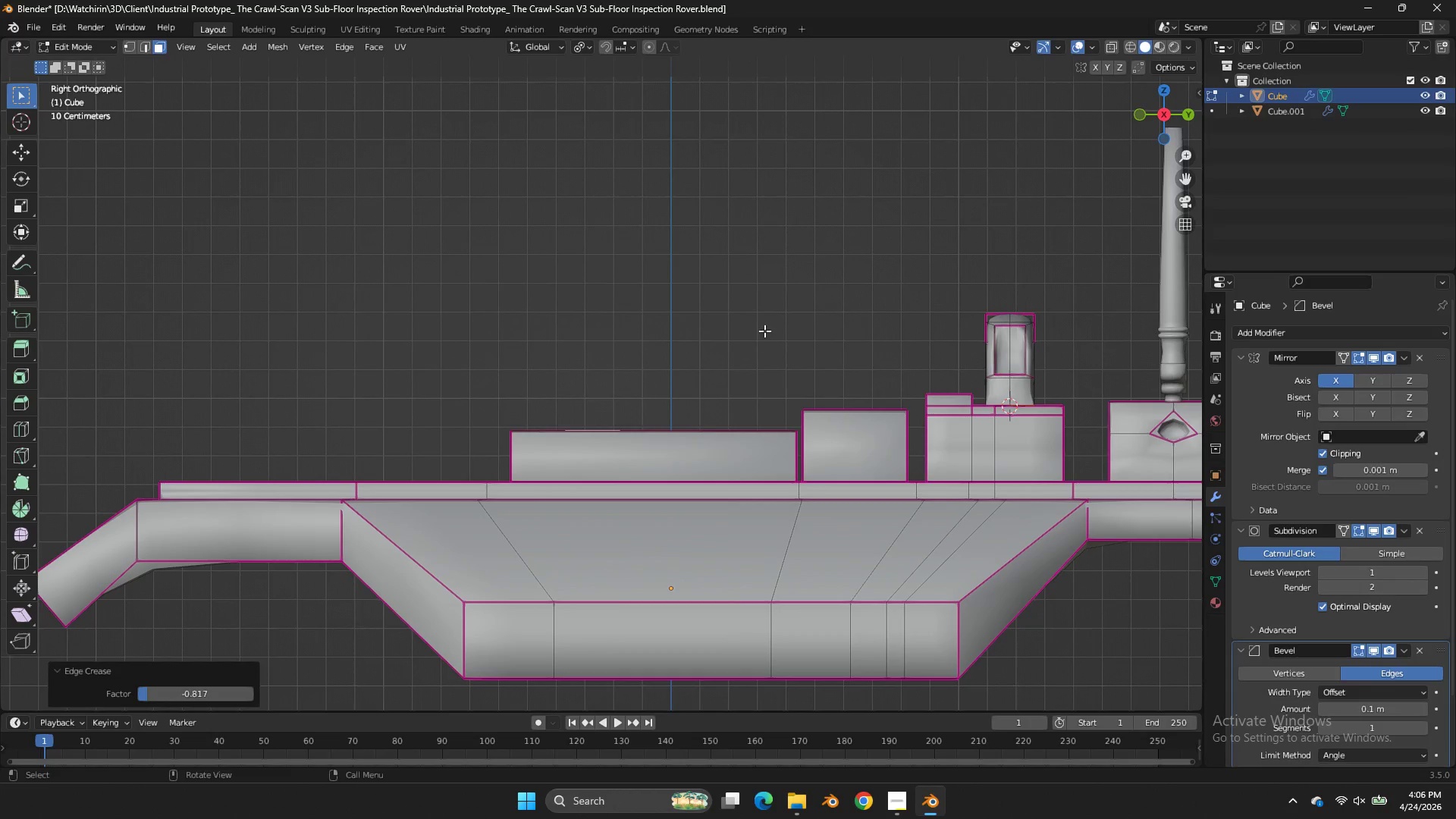 
key(E)
 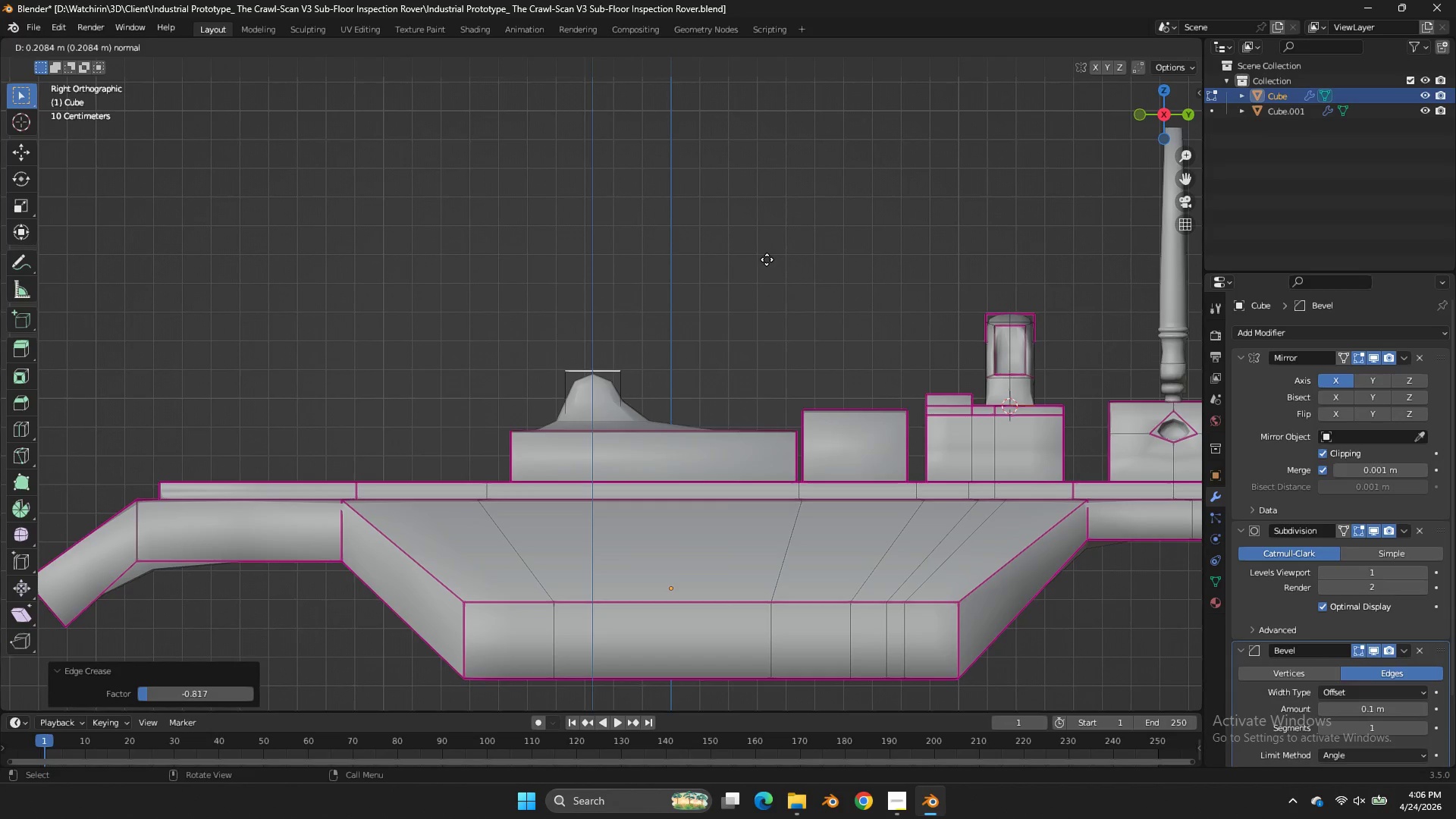 
left_click([767, 259])
 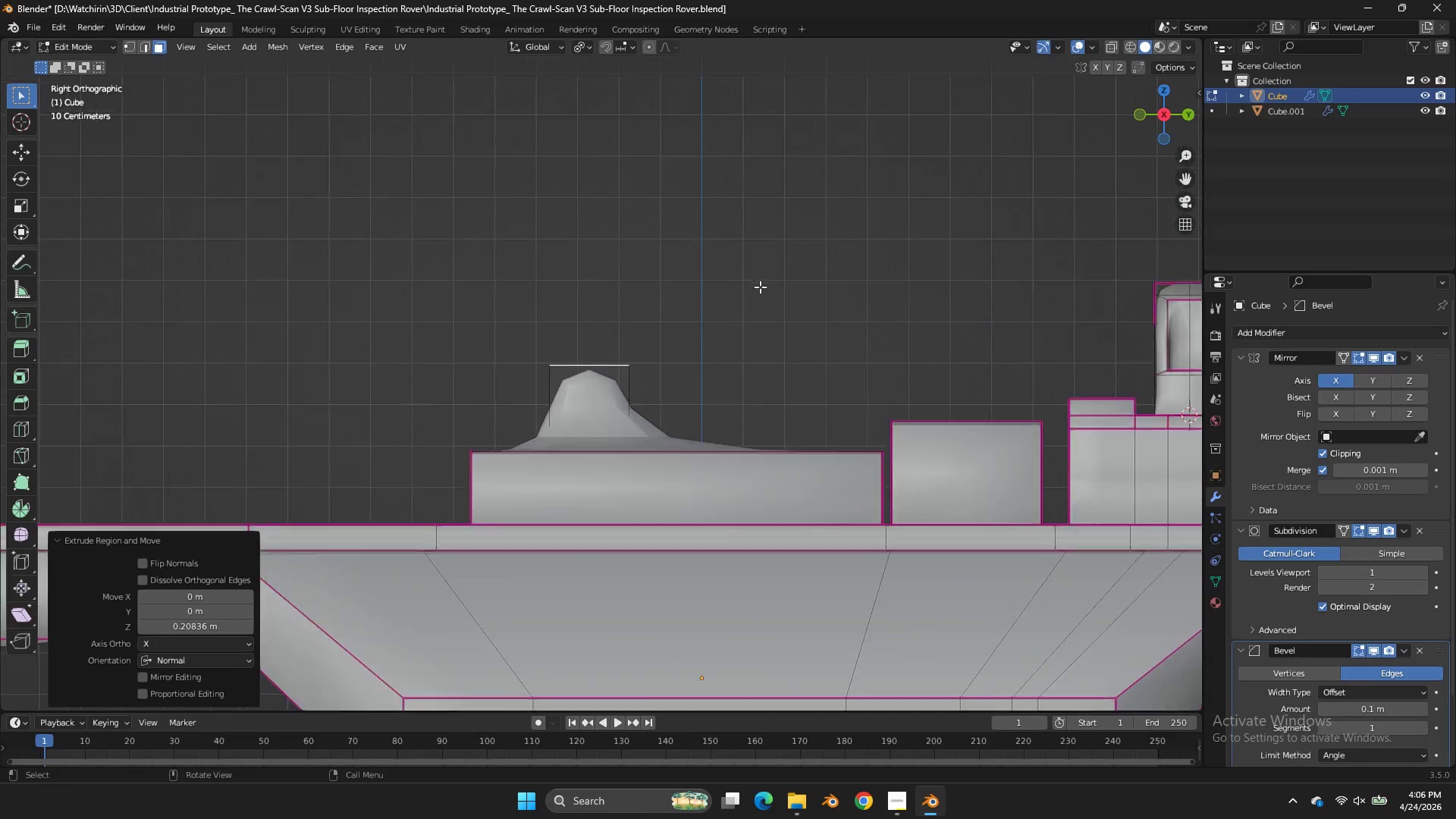 
scroll: coordinate [760, 287], scroll_direction: up, amount: 3.0
 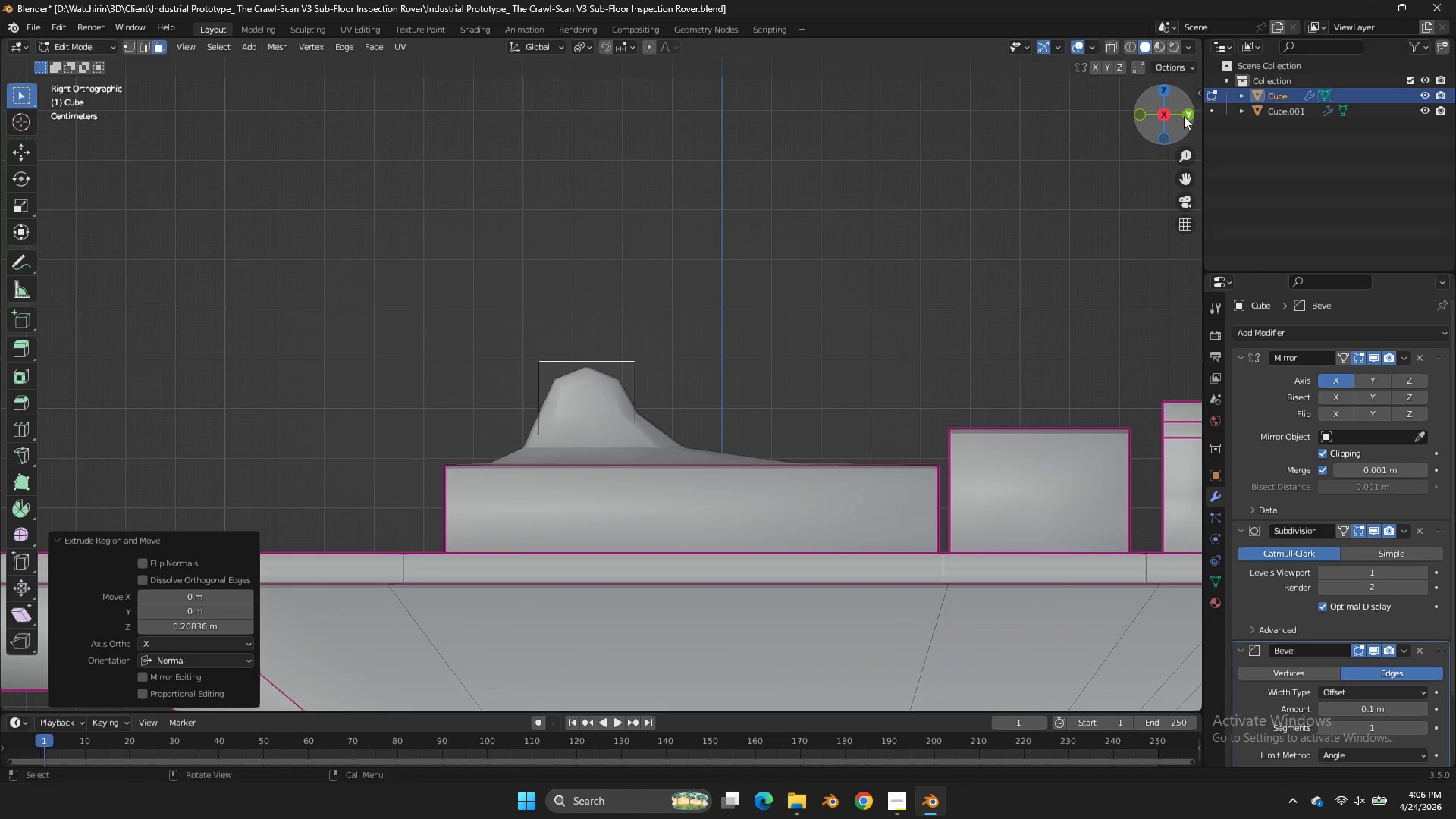 
left_click_drag(start_coordinate=[1184, 116], to_coordinate=[38, 161])
 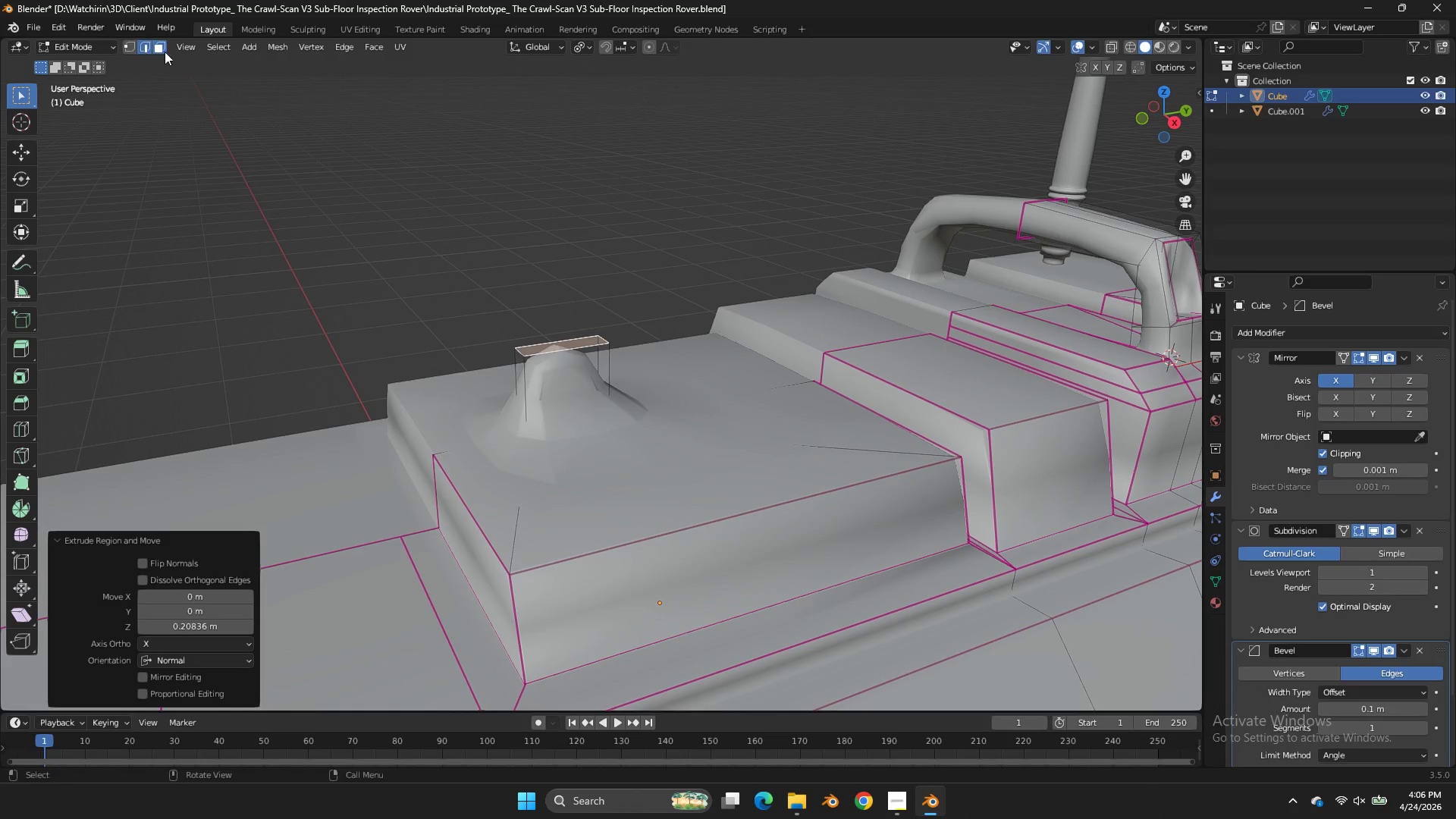 
key(Z)
 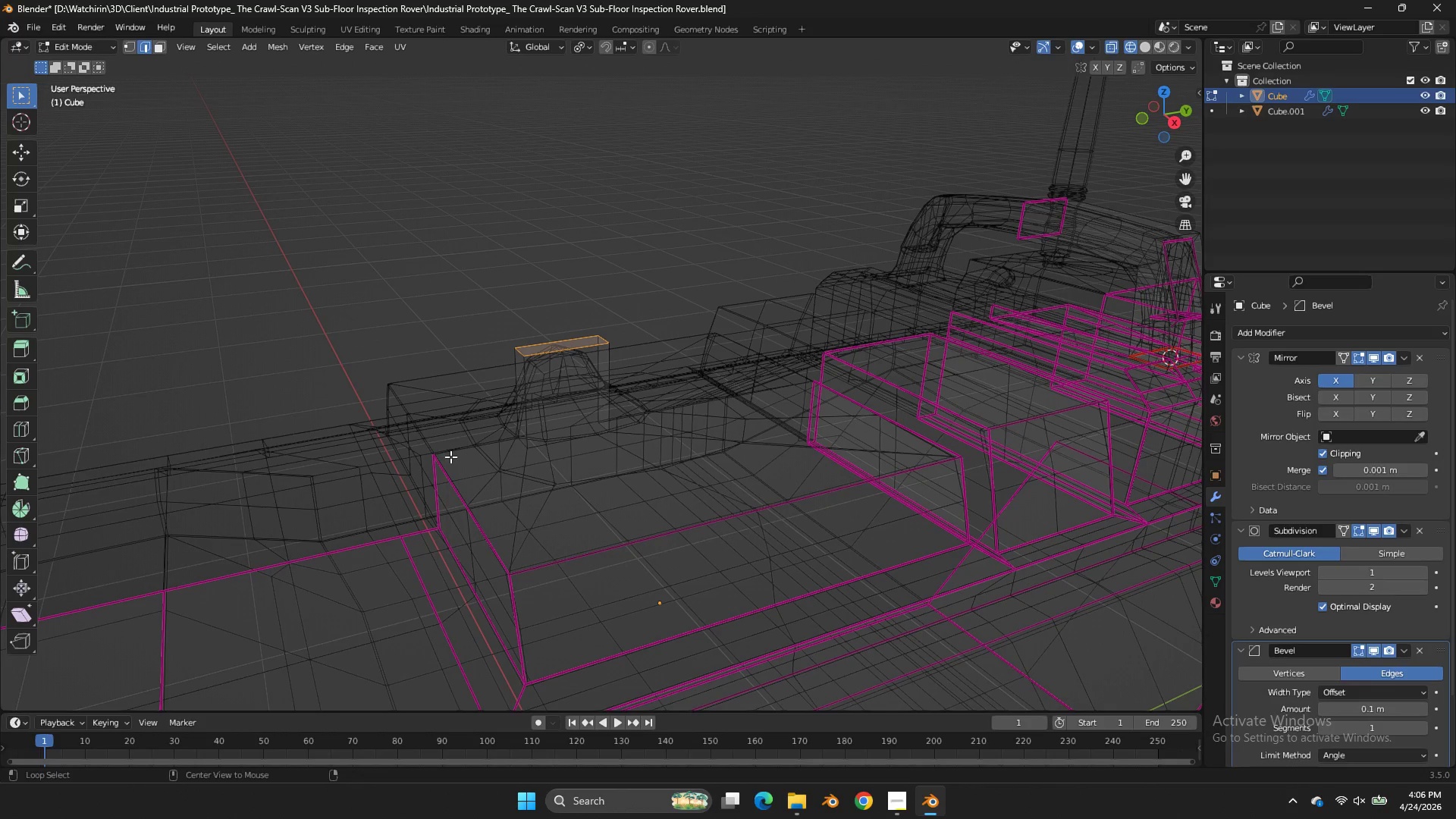 
hold_key(key=AltLeft, duration=0.97)
left_click([579, 432])
 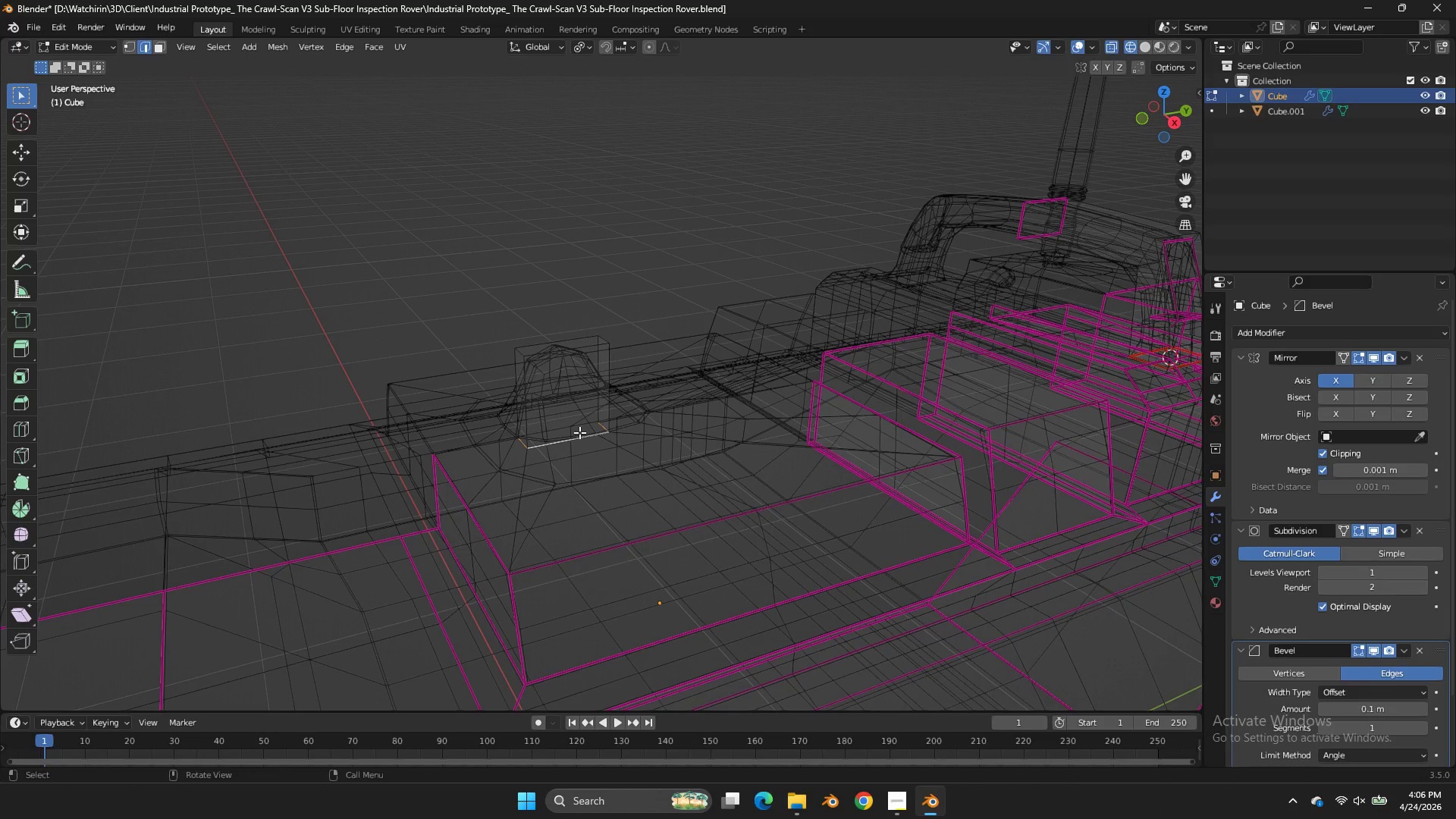 
type(zE)
key(Tab)
 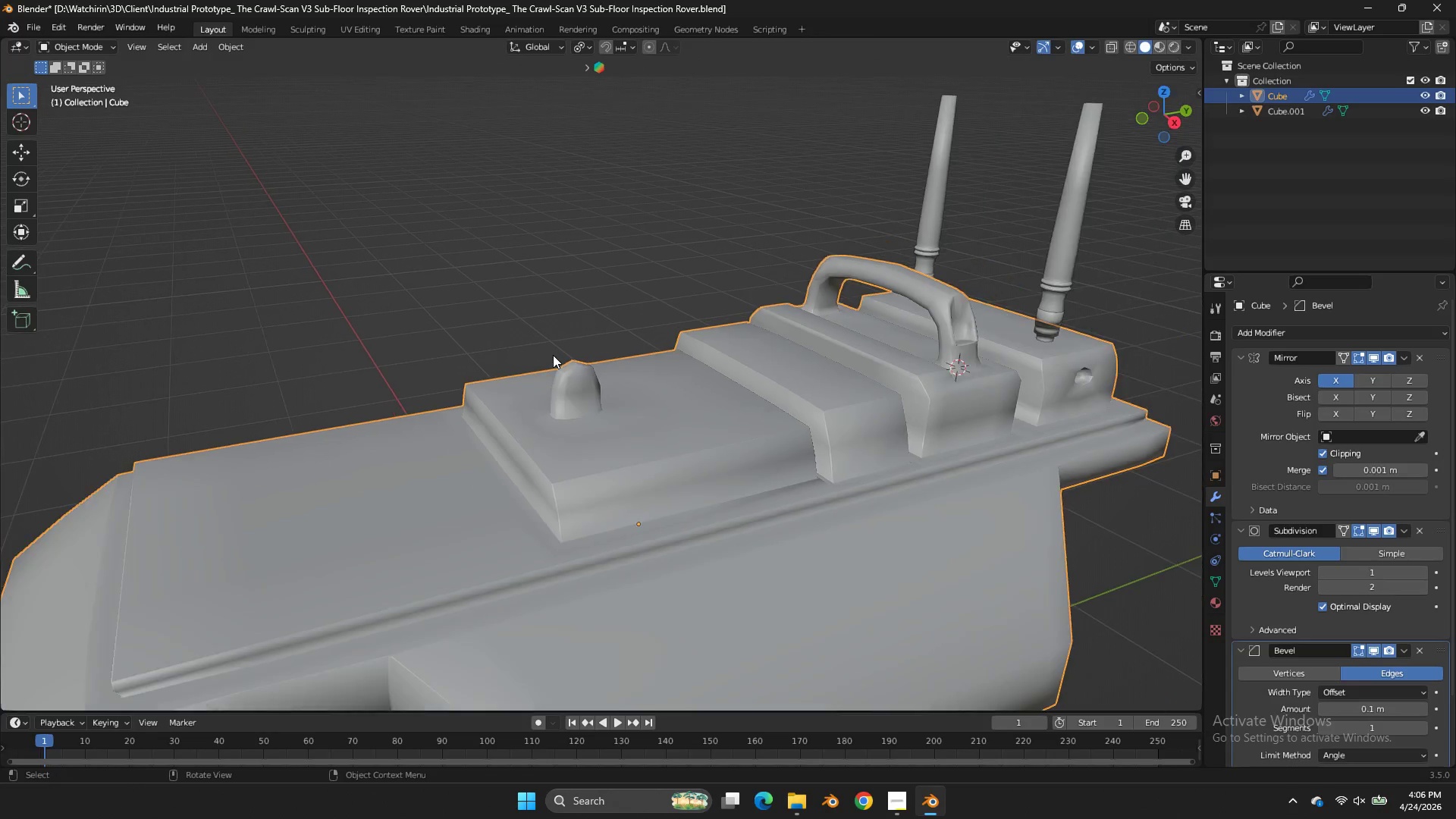 
left_click_drag(start_coordinate=[268, 331], to_coordinate=[281, 331])
 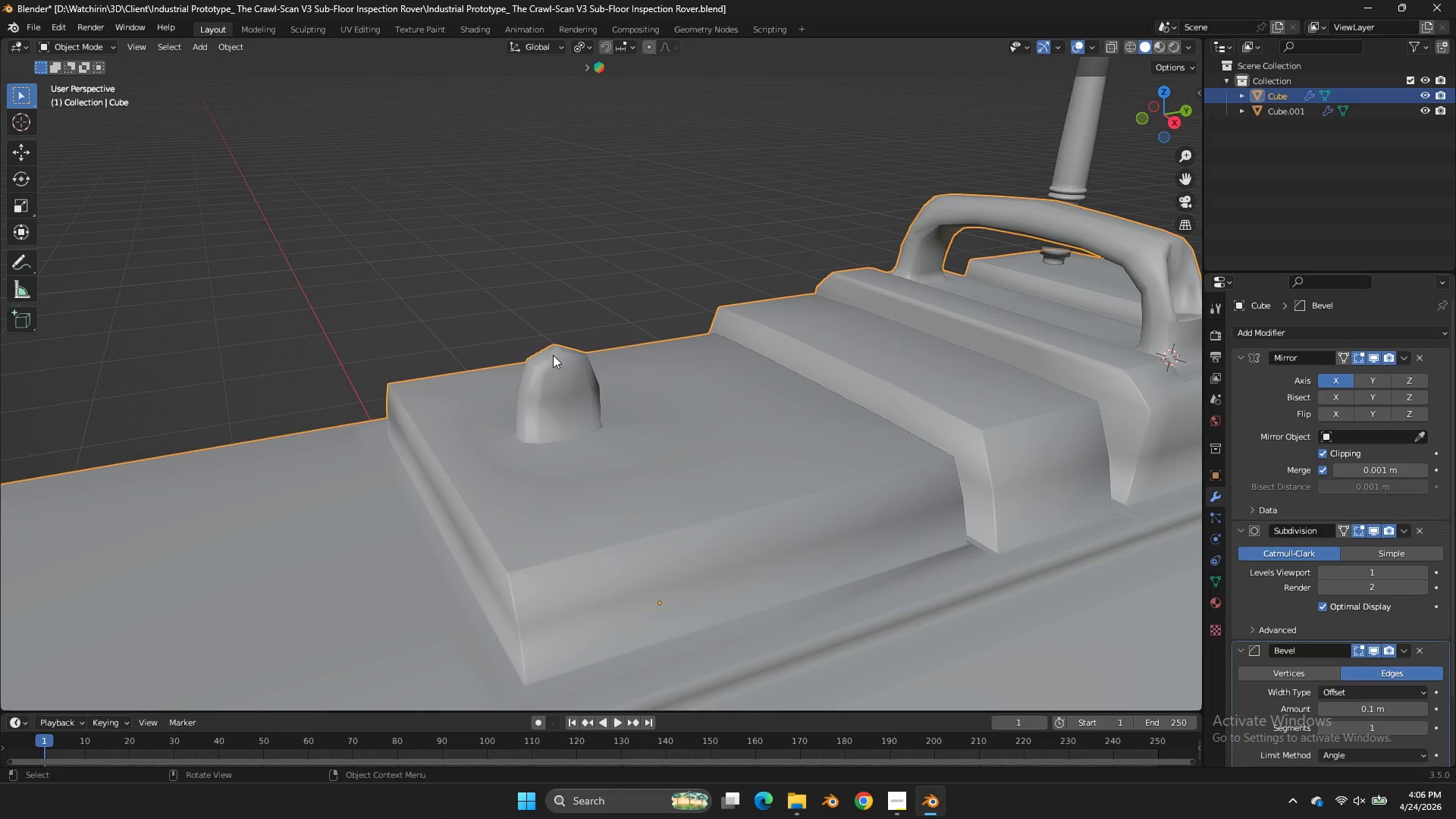 
scroll: coordinate [553, 355], scroll_direction: down, amount: 3.0
 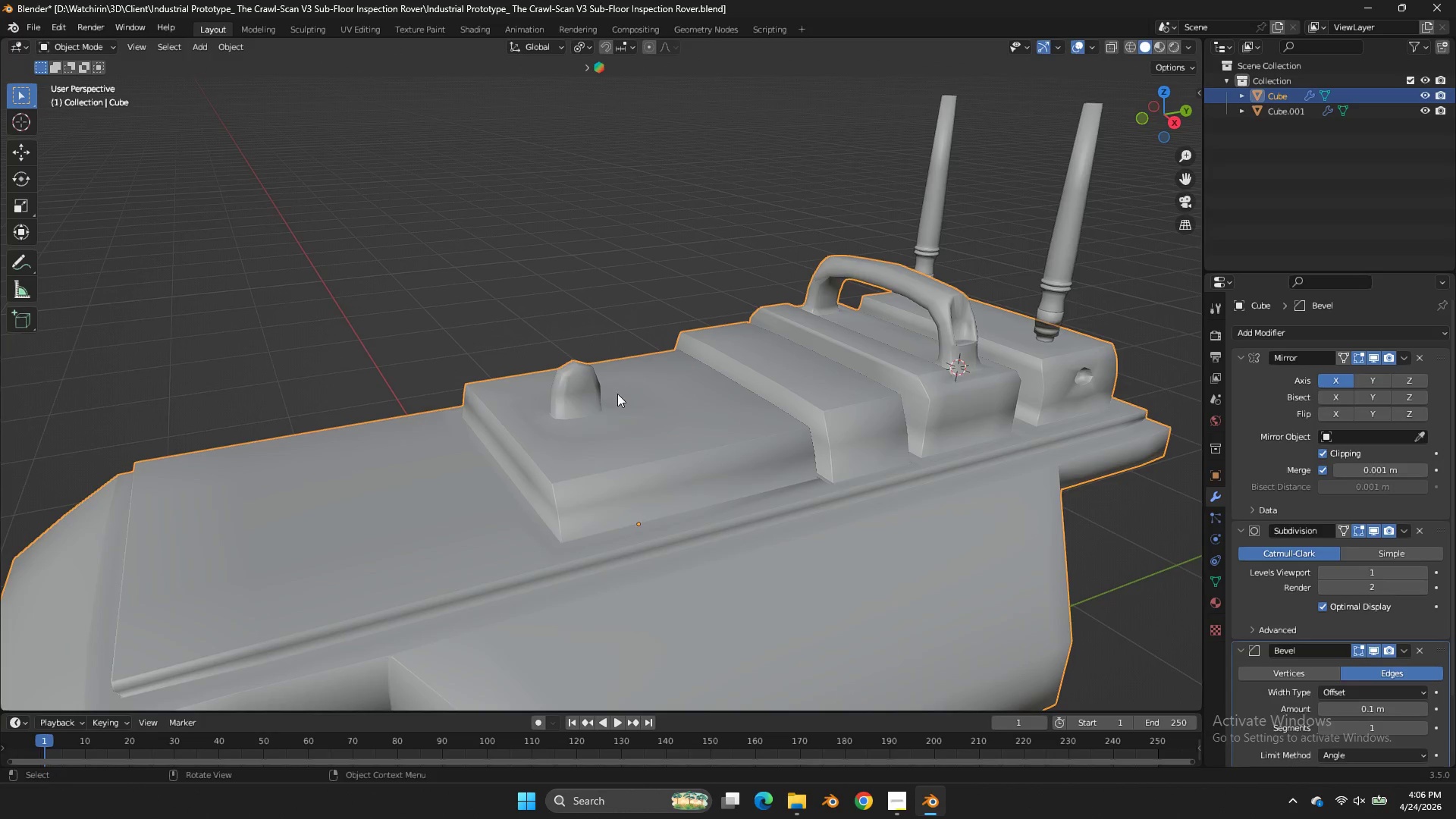 
scroll: coordinate [843, 246], scroll_direction: up, amount: 4.0
 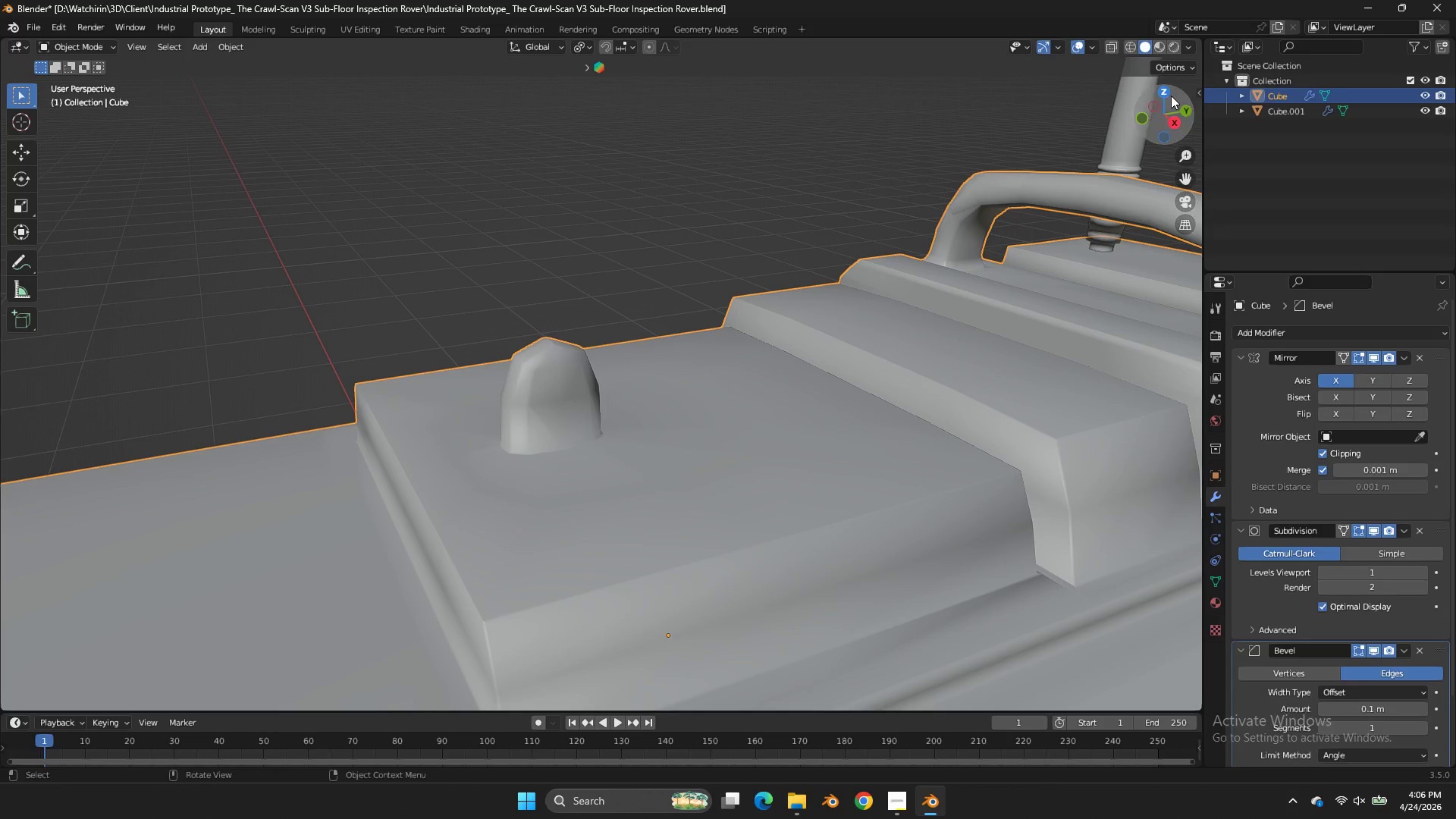 
left_click_drag(start_coordinate=[1171, 96], to_coordinate=[118, 77])
 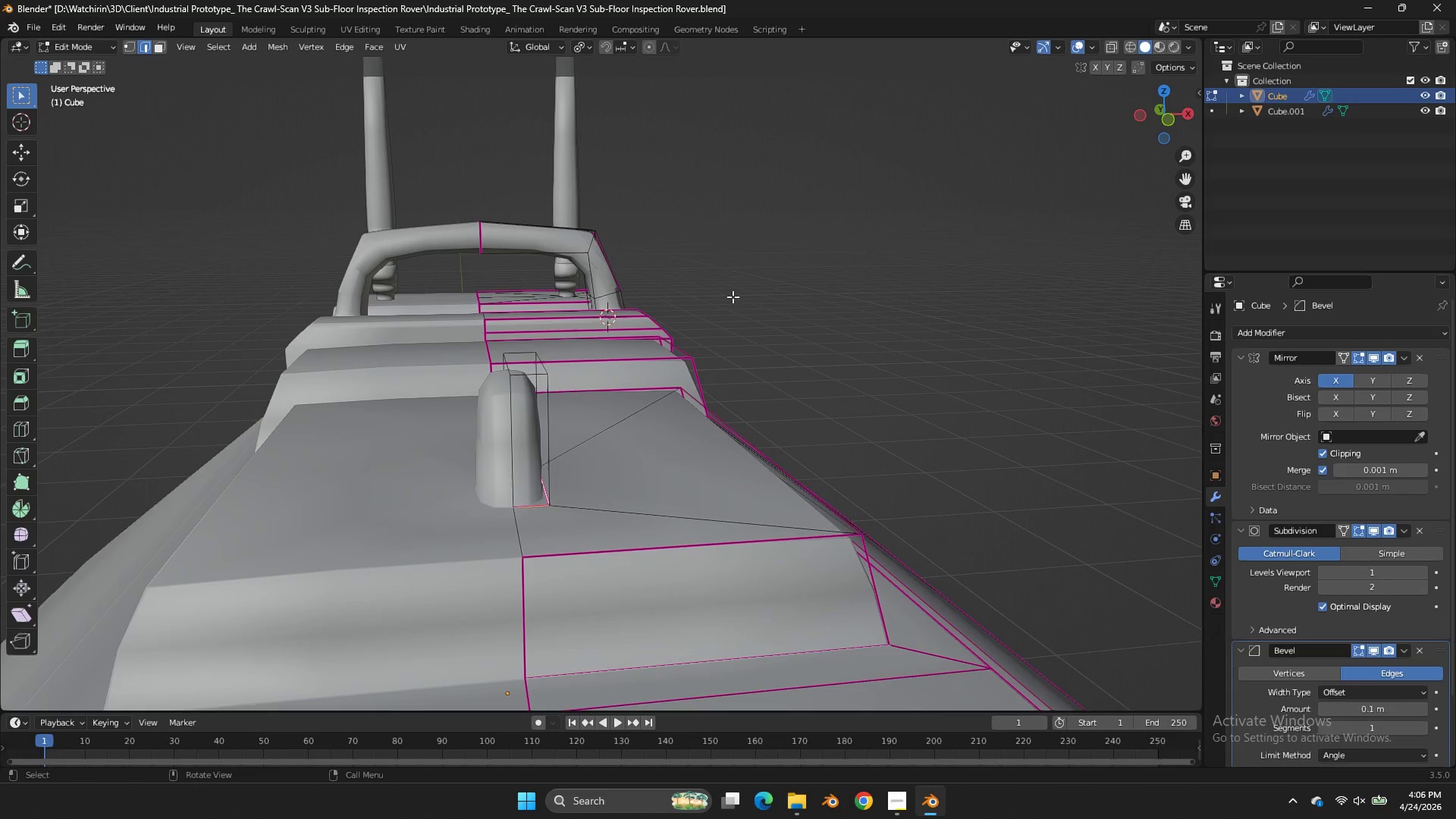 
key(Tab)
 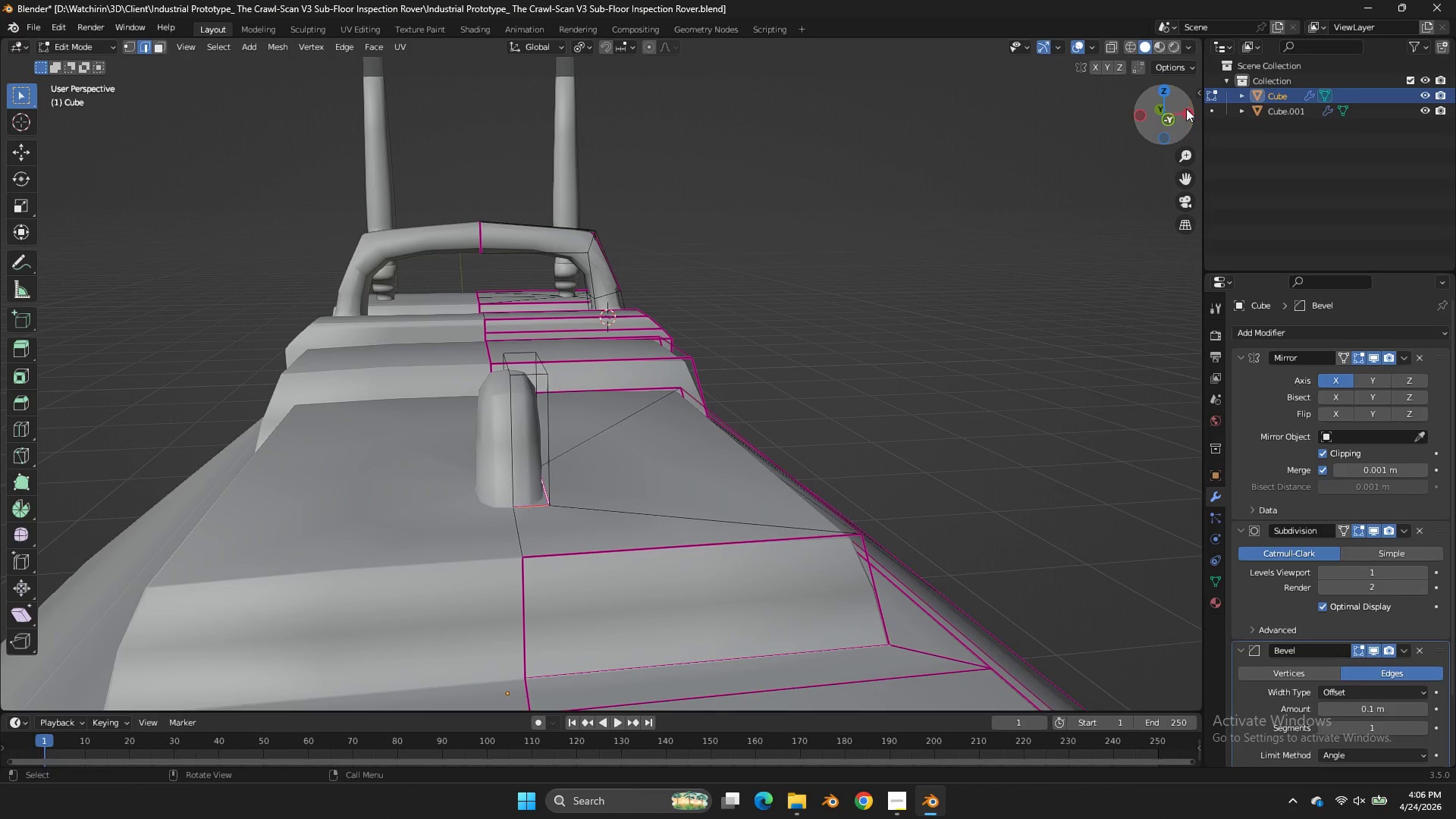 
left_click_drag(start_coordinate=[1192, 107], to_coordinate=[1144, 114])
 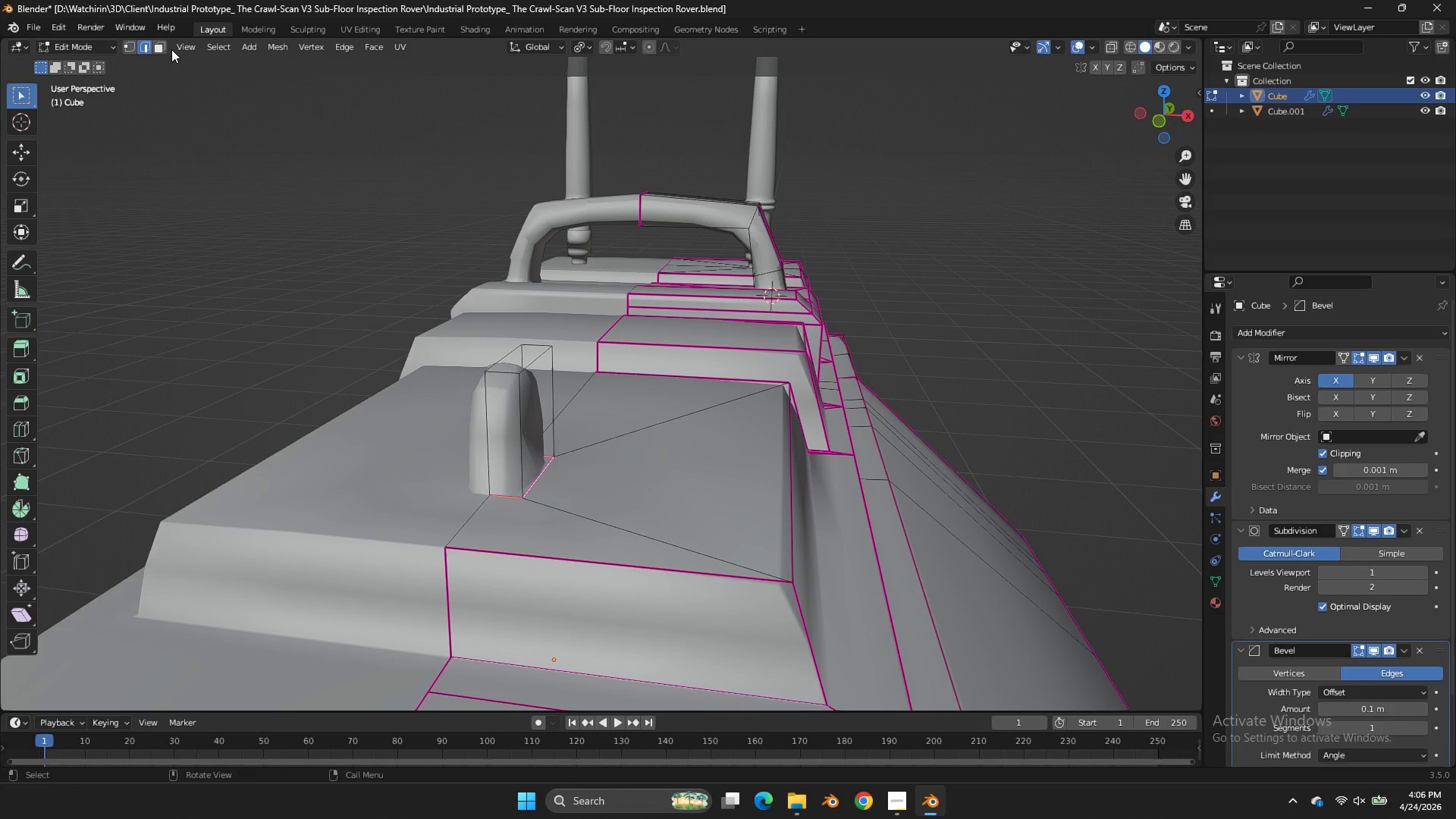 
left_click([166, 47])
 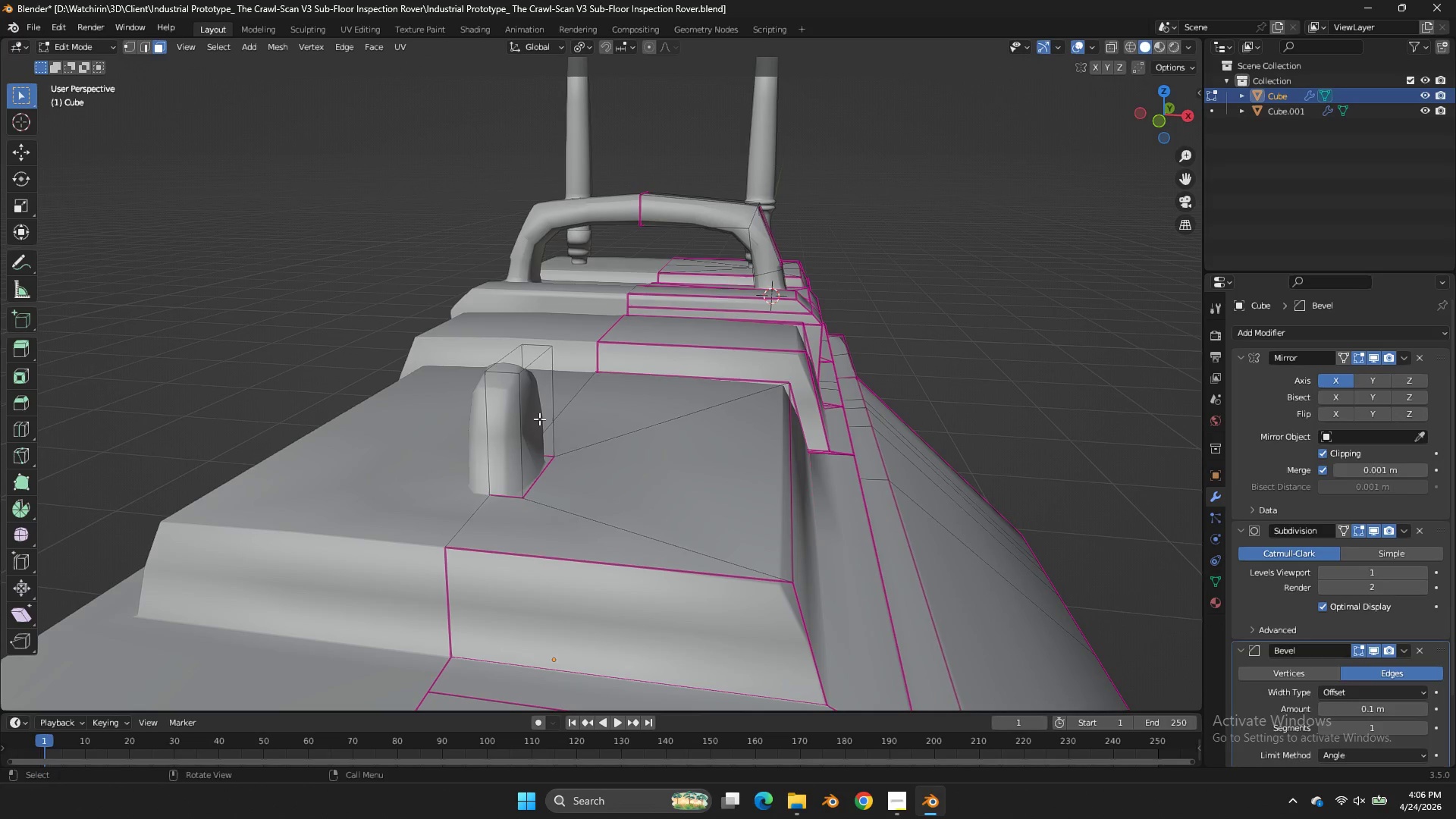 
left_click([539, 419])
 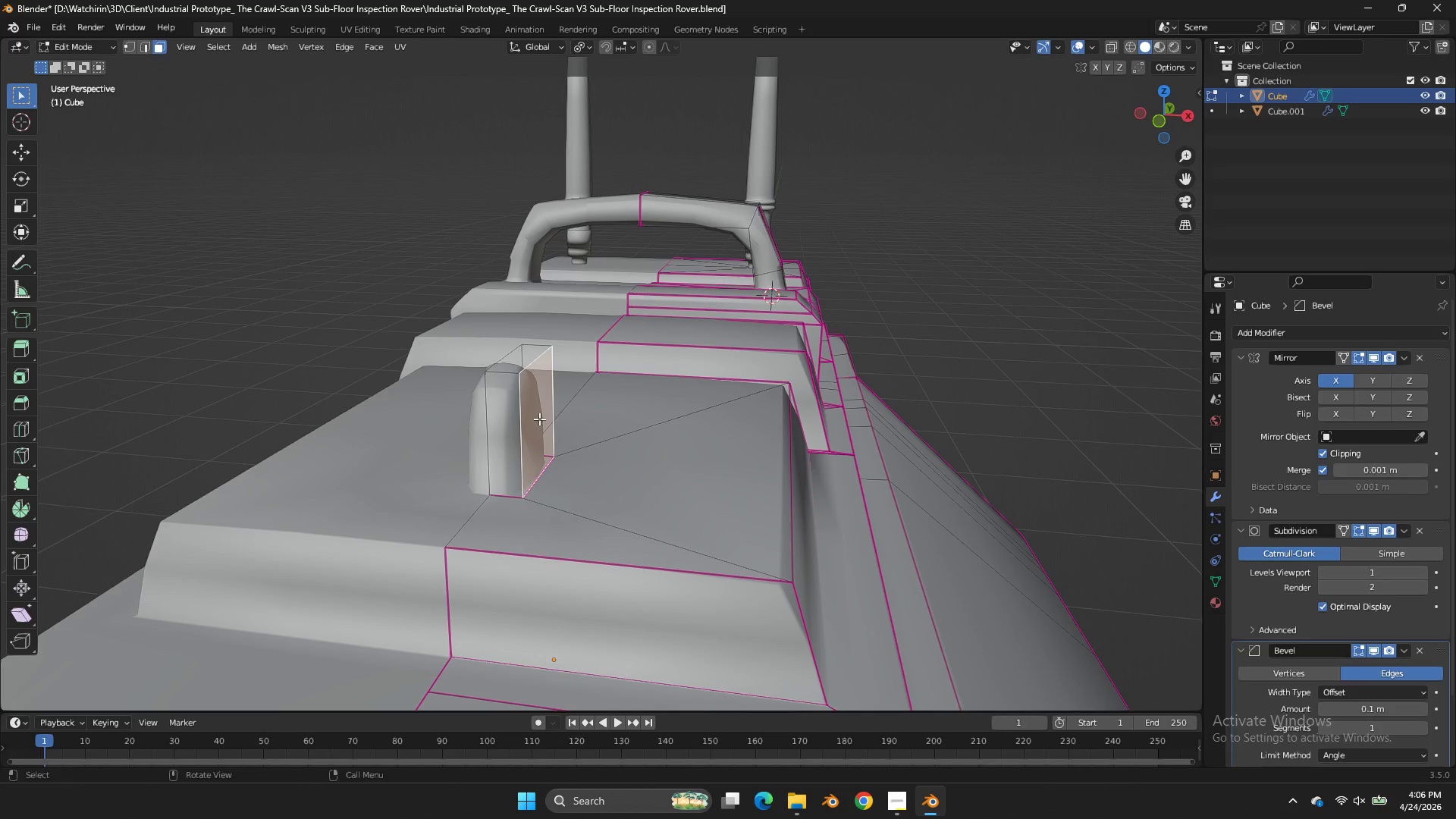 
type(gx)
 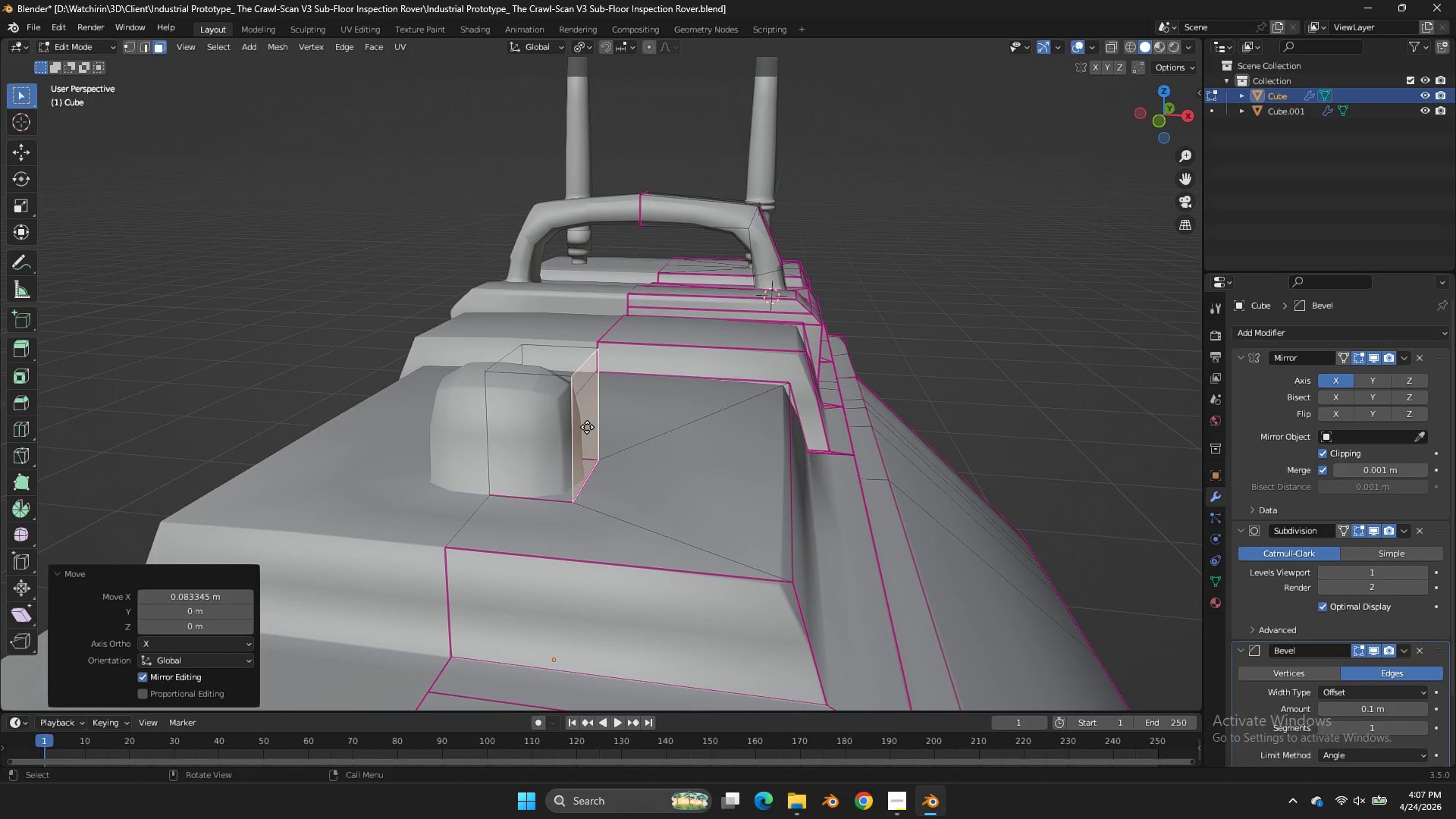 
left_click([587, 427])
 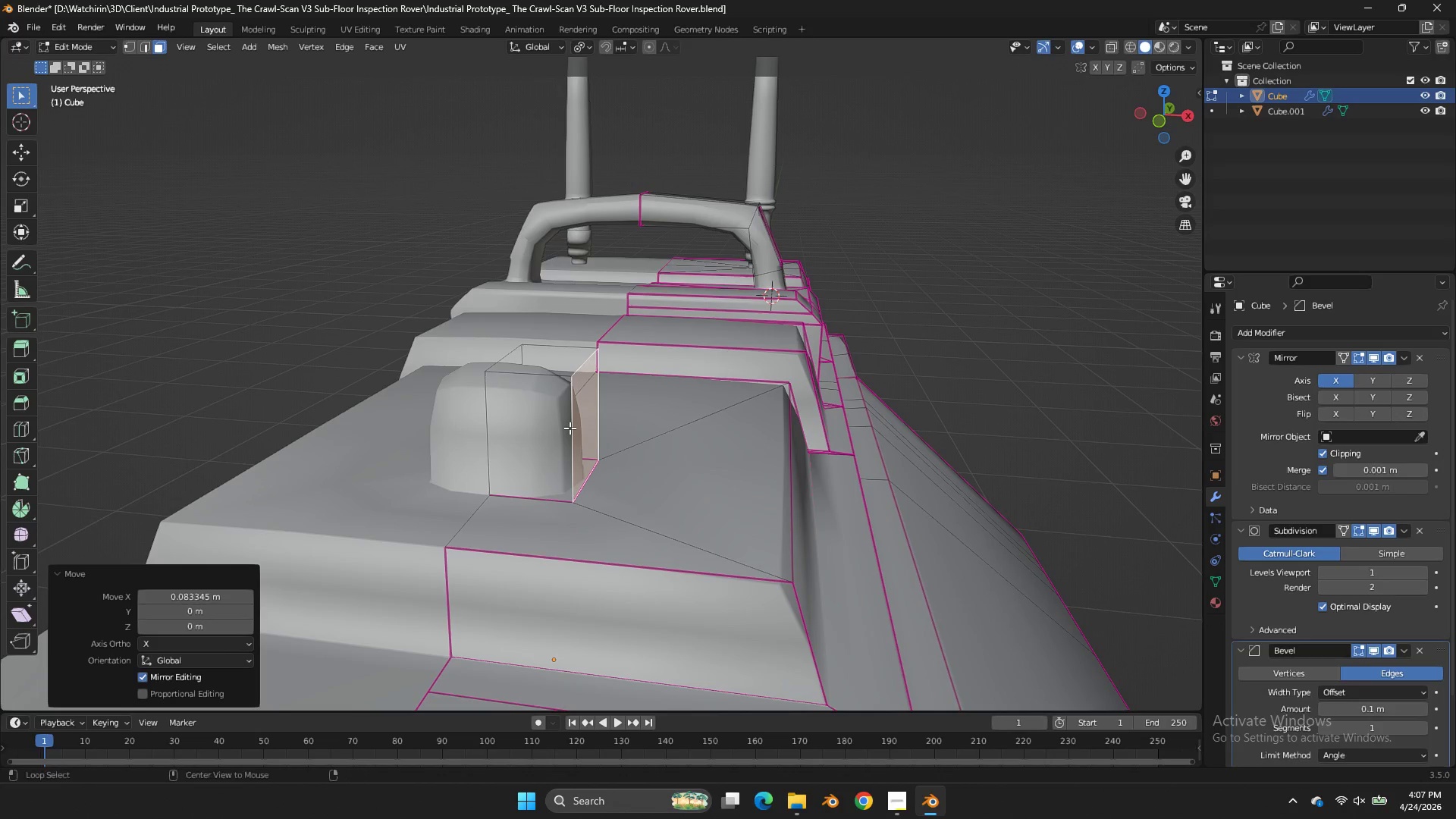 
hold_key(key=AltLeft, duration=0.45)
double_click([570, 428])
 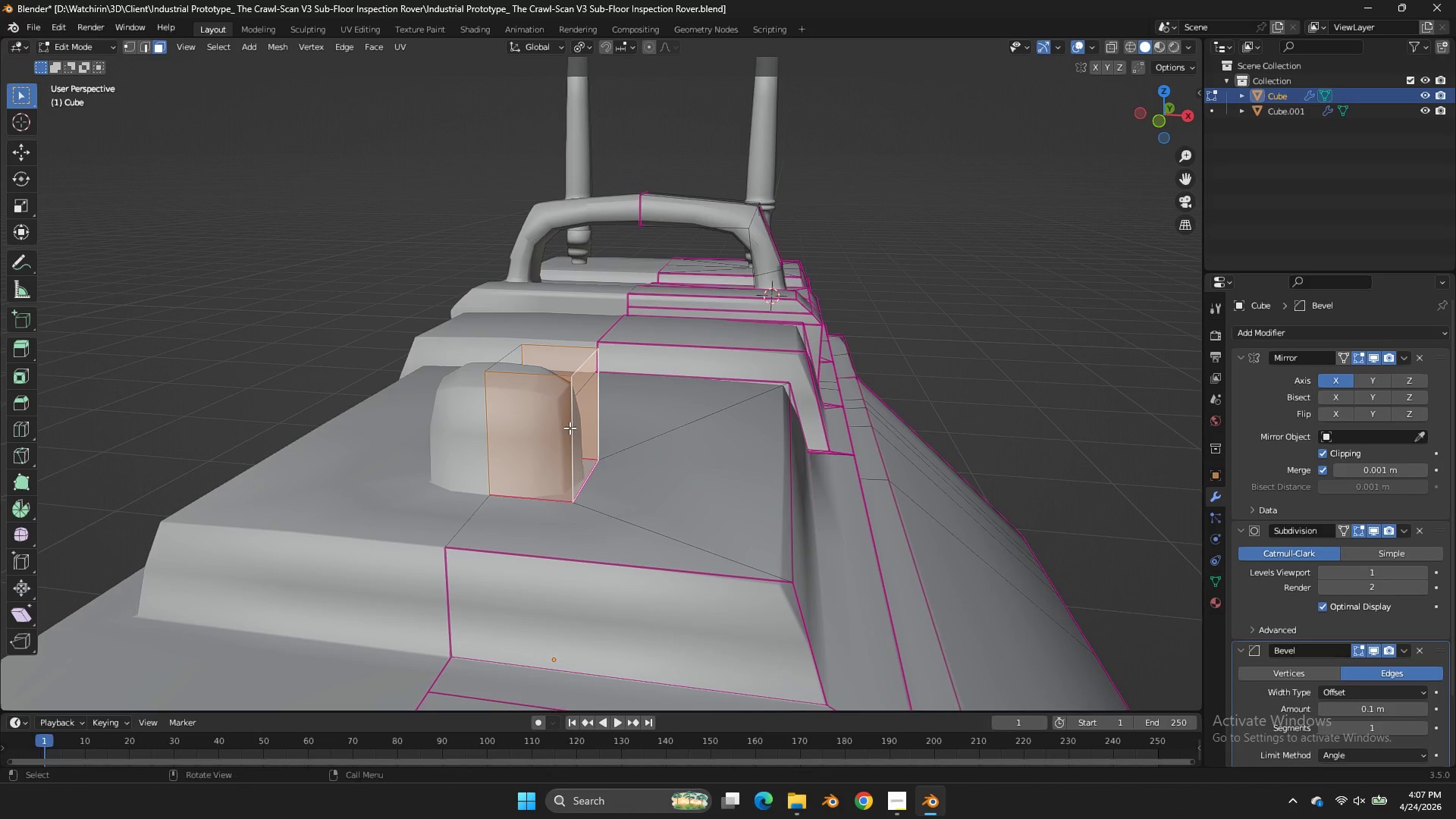 
key(Shift+E)
 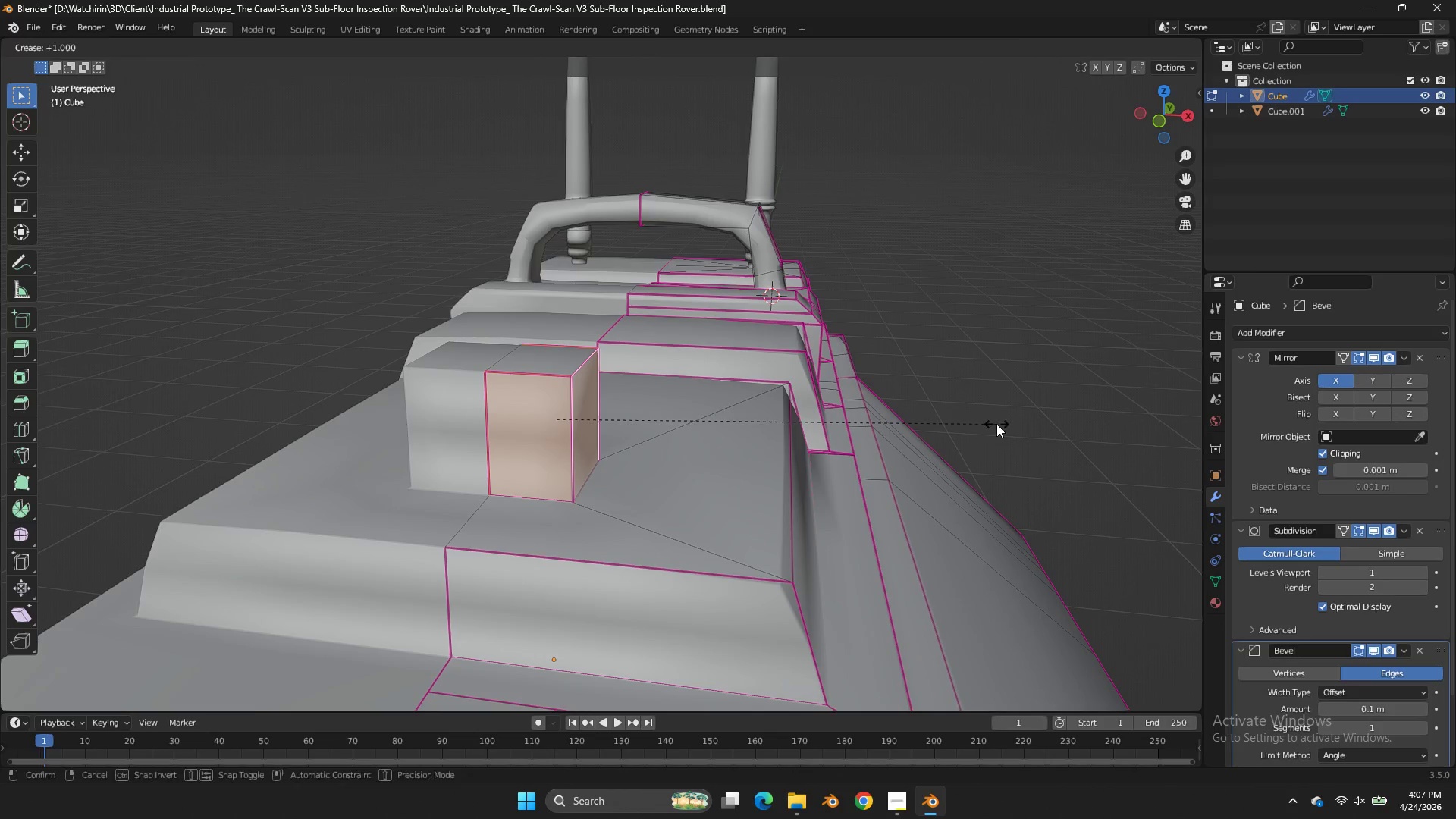 
left_click([996, 424])
 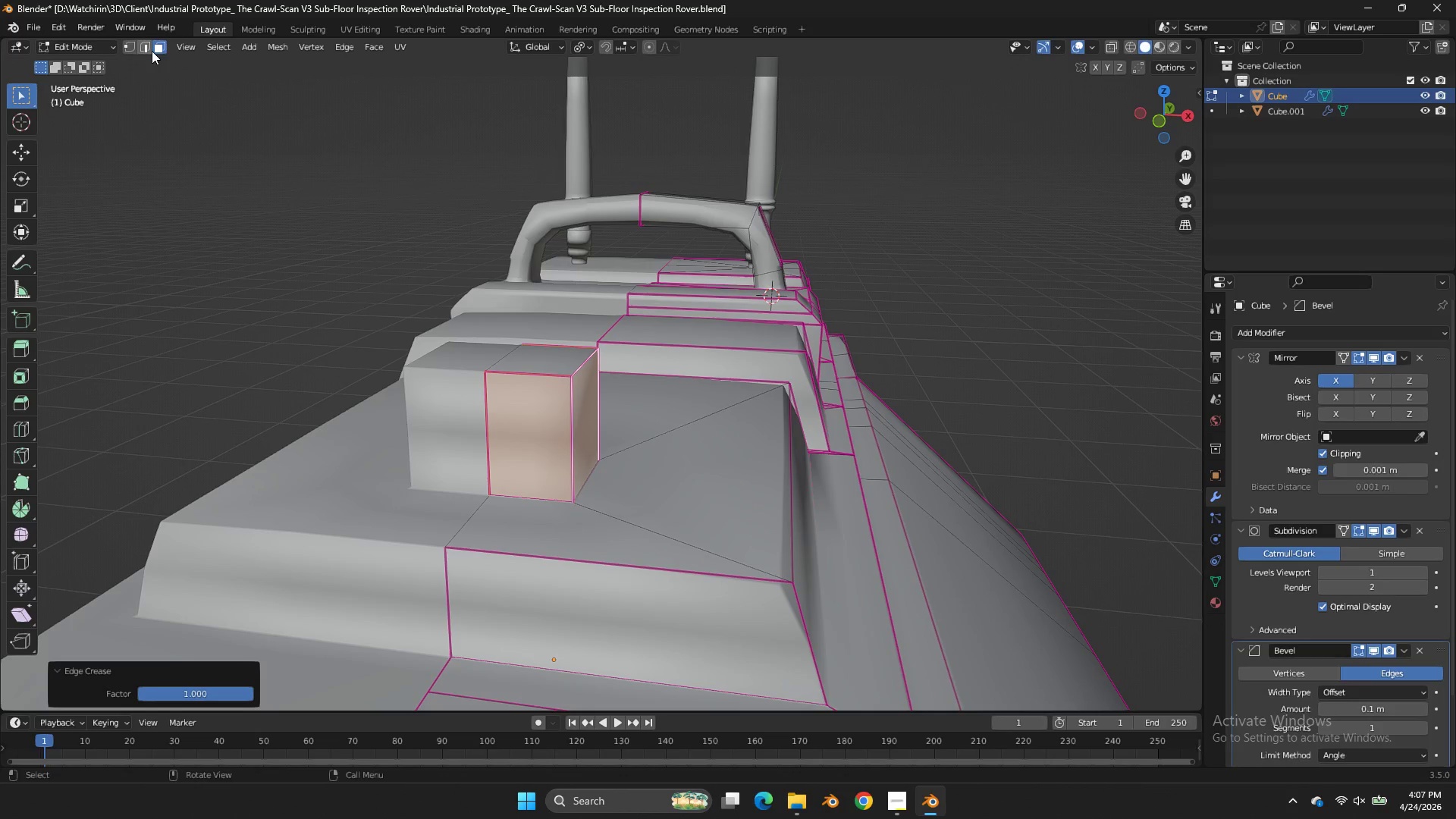 
left_click_drag(start_coordinate=[149, 48], to_coordinate=[163, 61])
 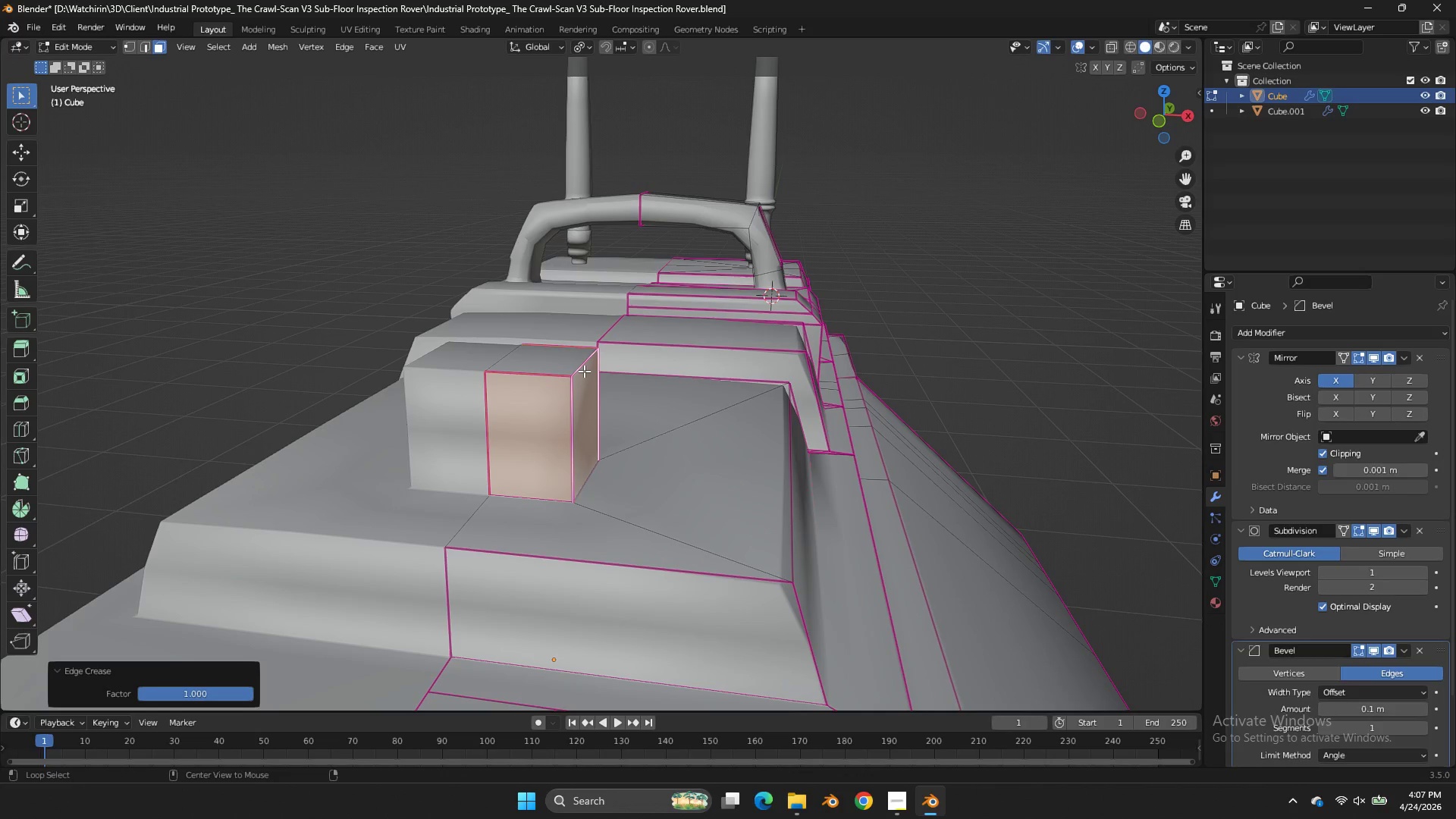 
hold_key(key=AltLeft, duration=0.38)
 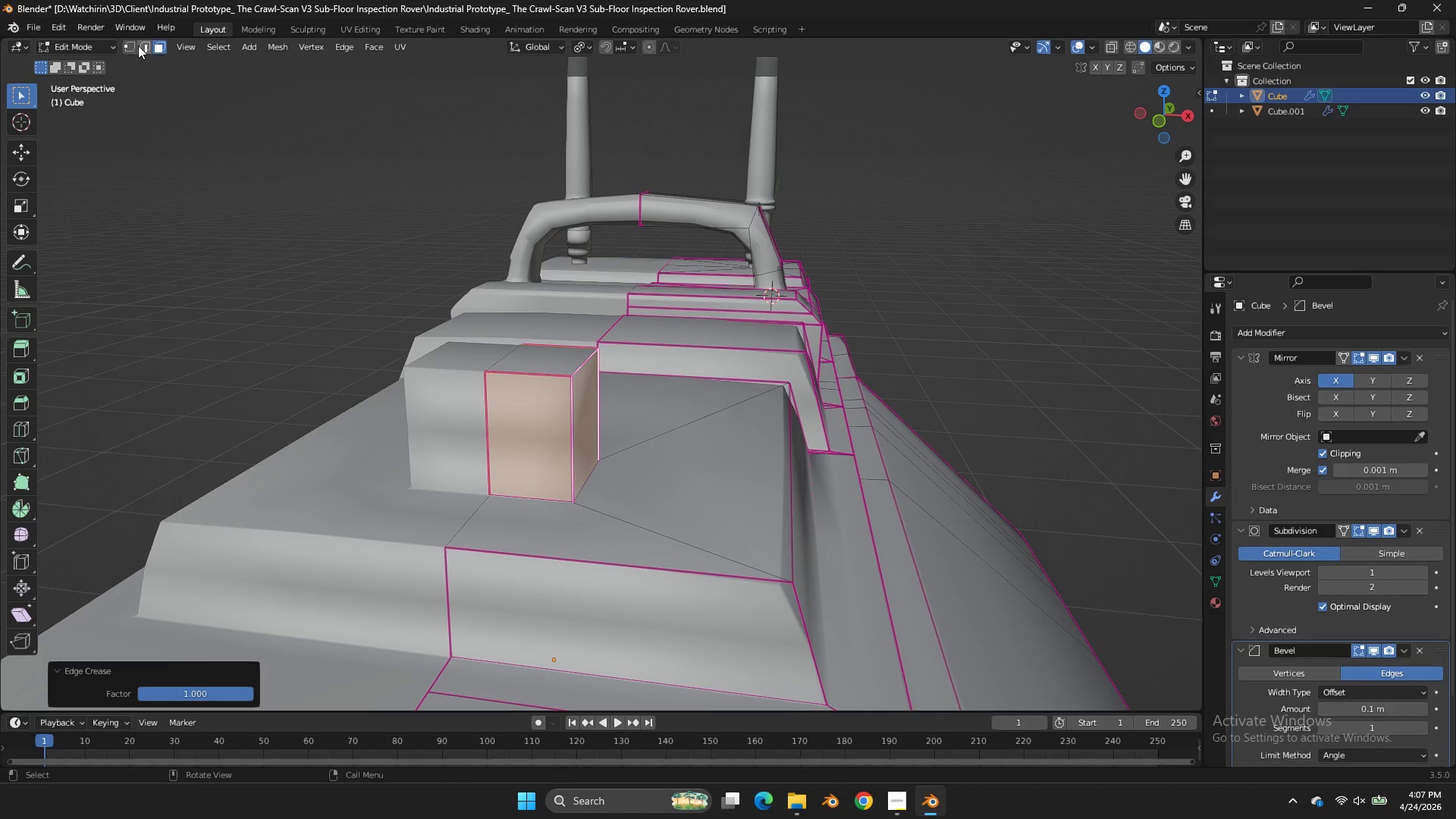 
left_click([138, 46])
 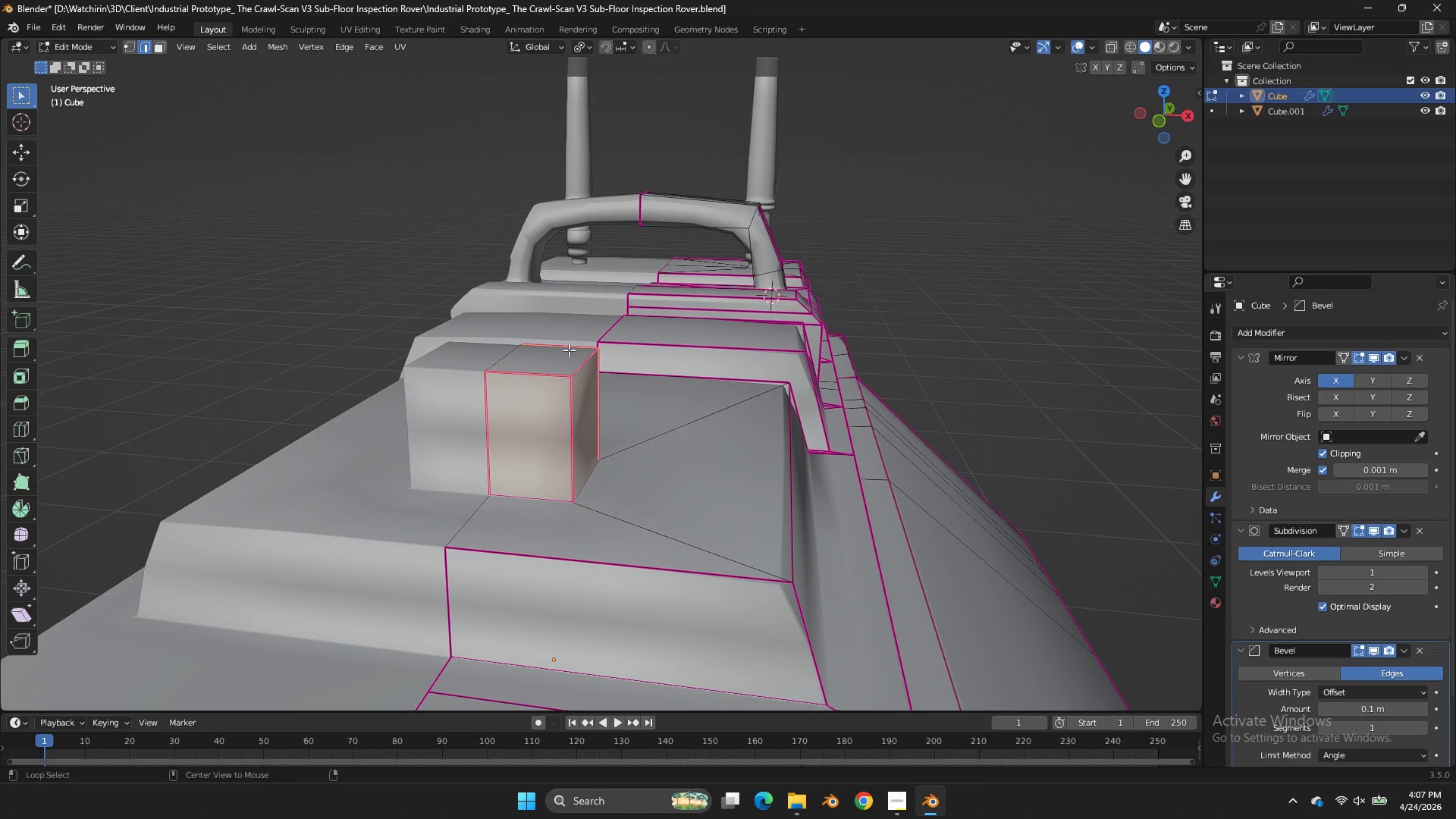 
hold_key(key=AltLeft, duration=0.98)
 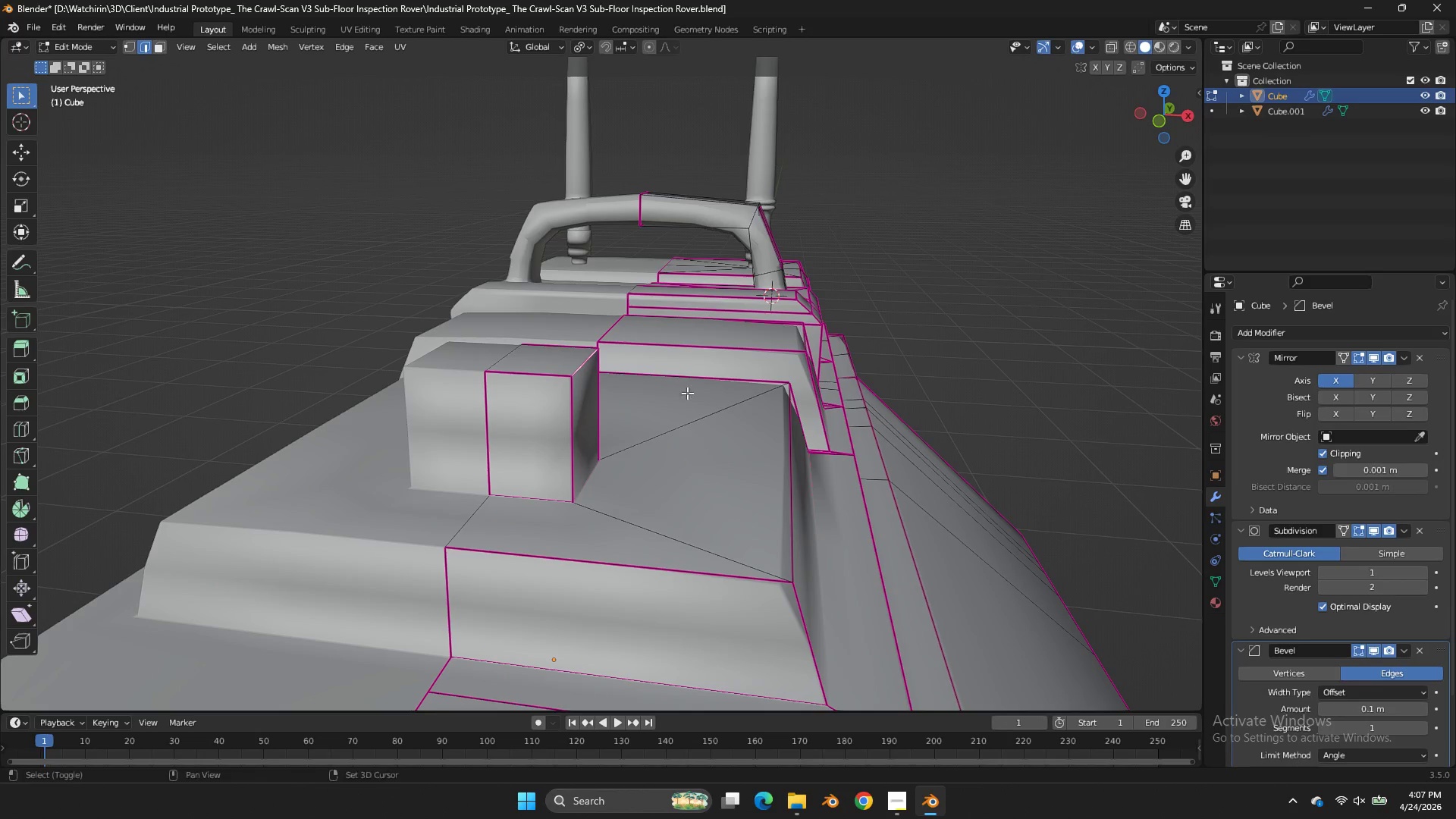 
key(Shift+ShiftLeft)
 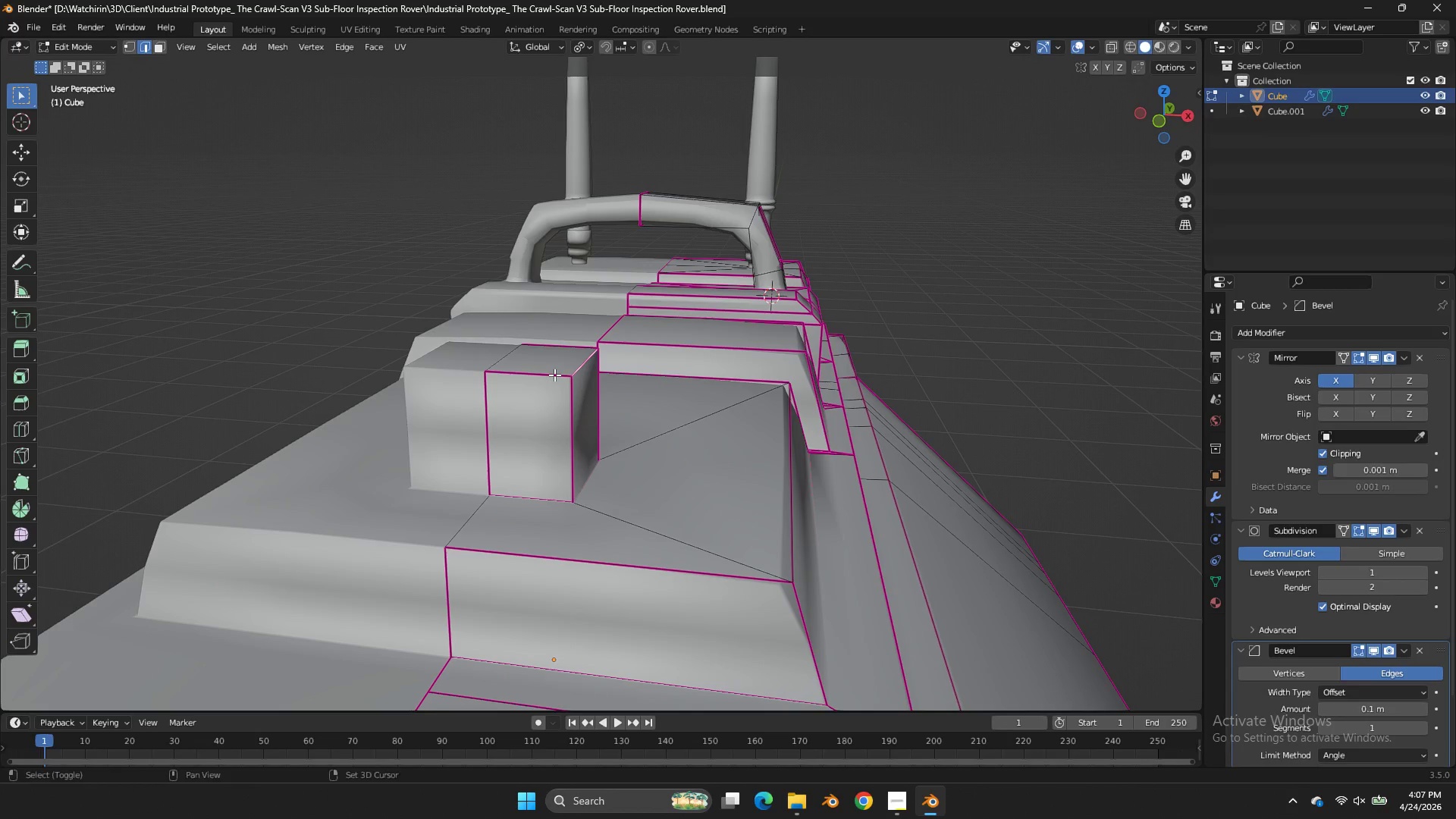 
hold_key(key=AltLeft, duration=0.48)
left_click([553, 375])
 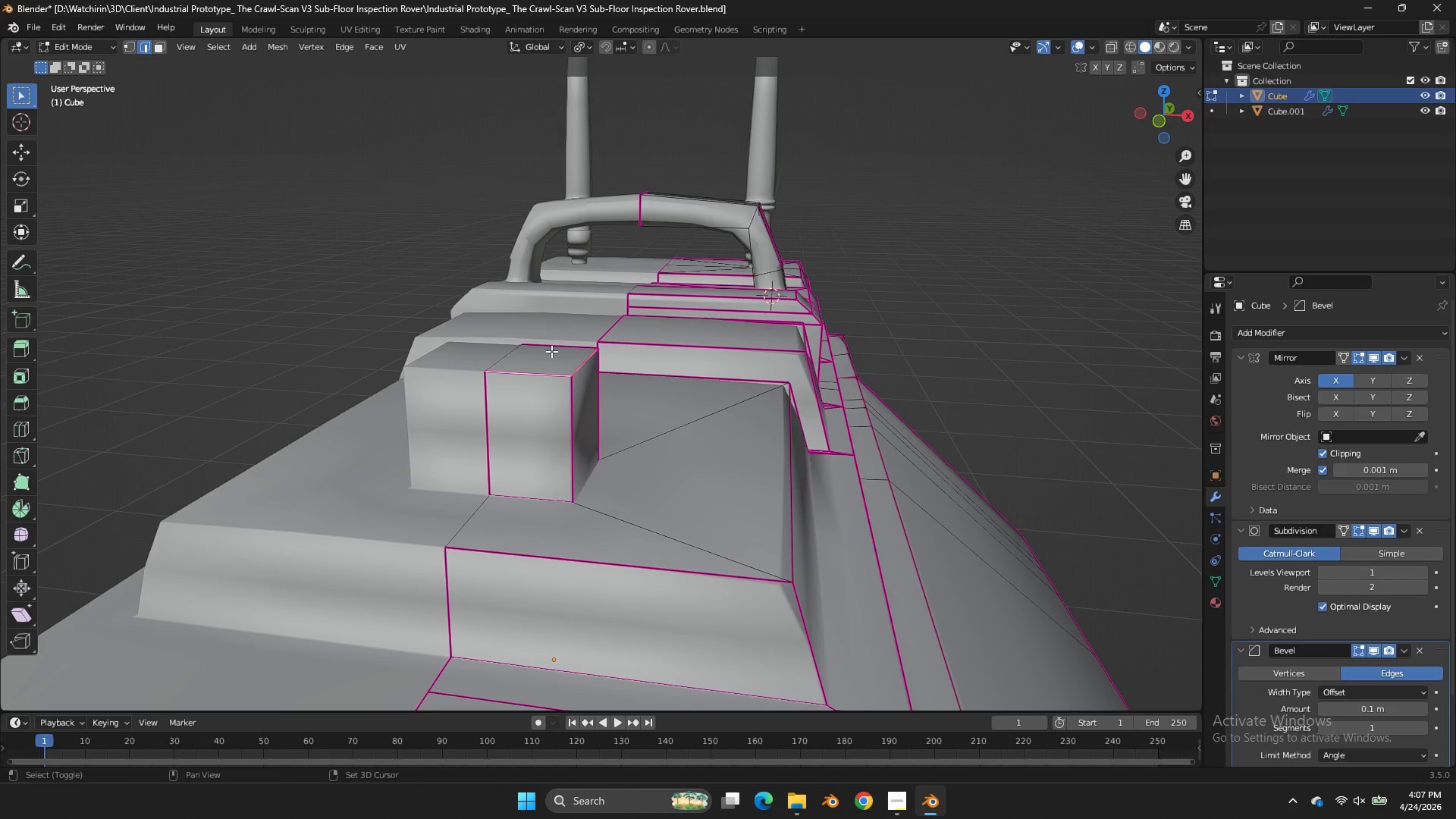 
left_click([551, 351])
 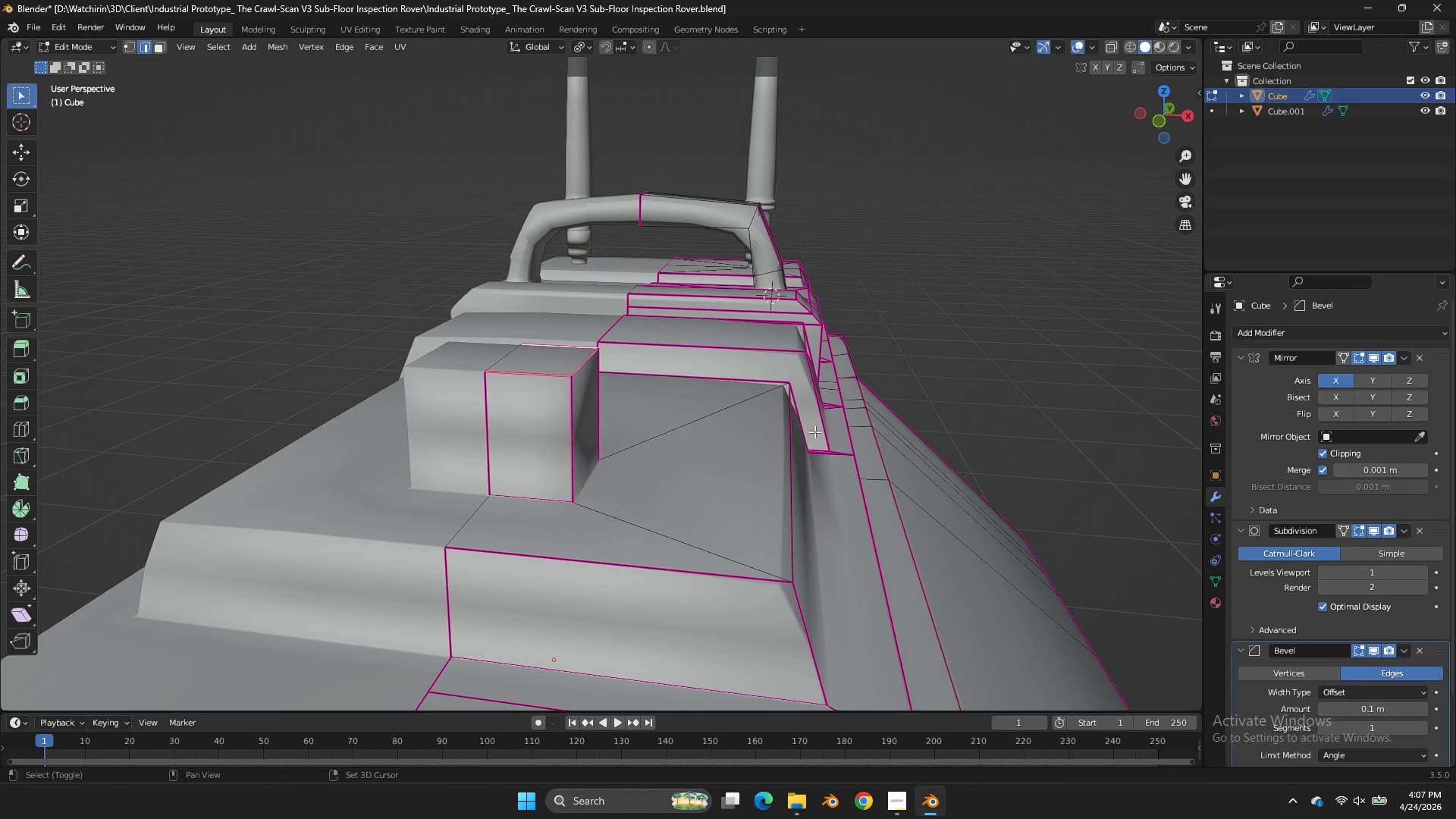 
key(Shift+E)
 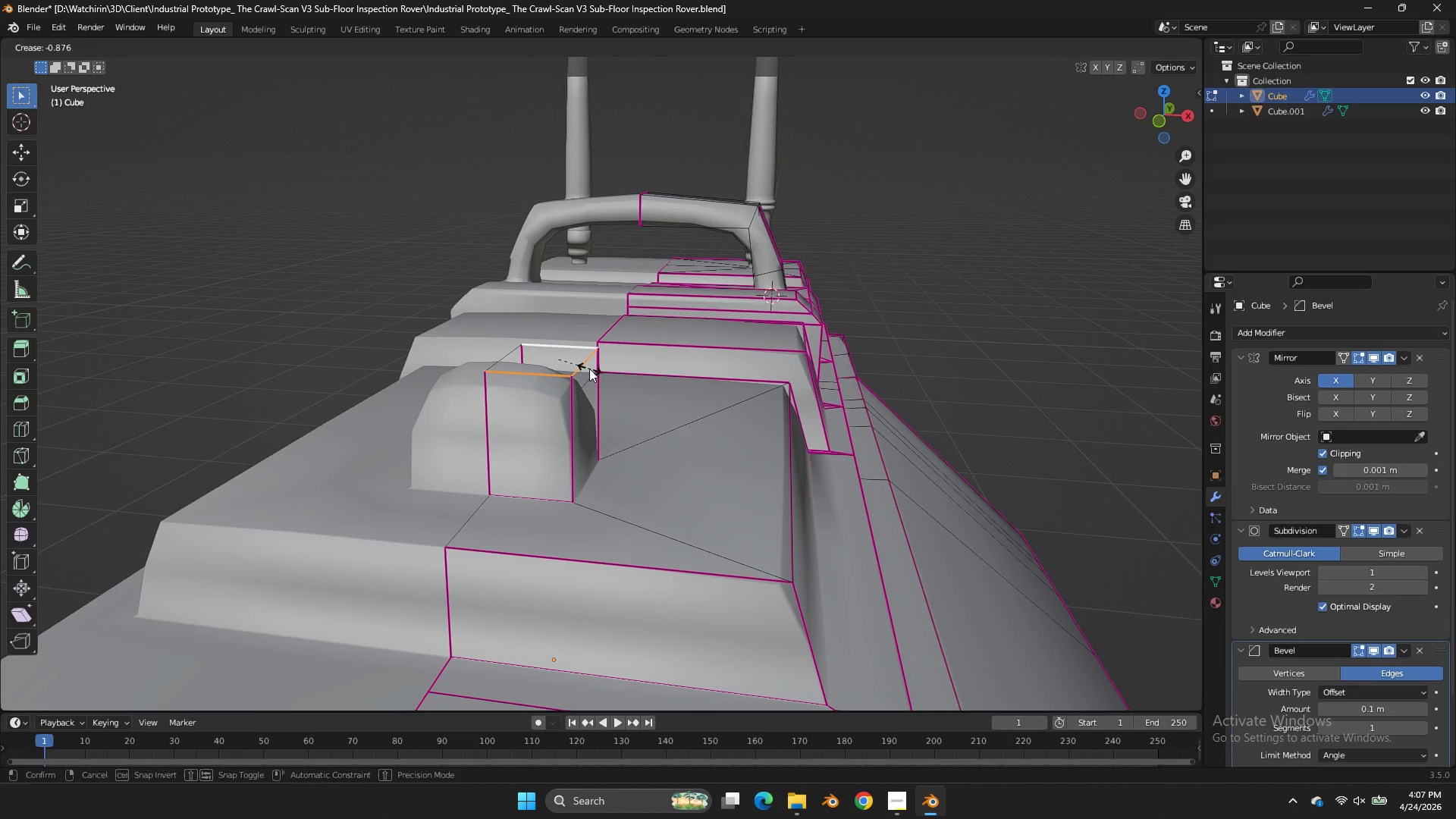 
left_click([589, 369])
 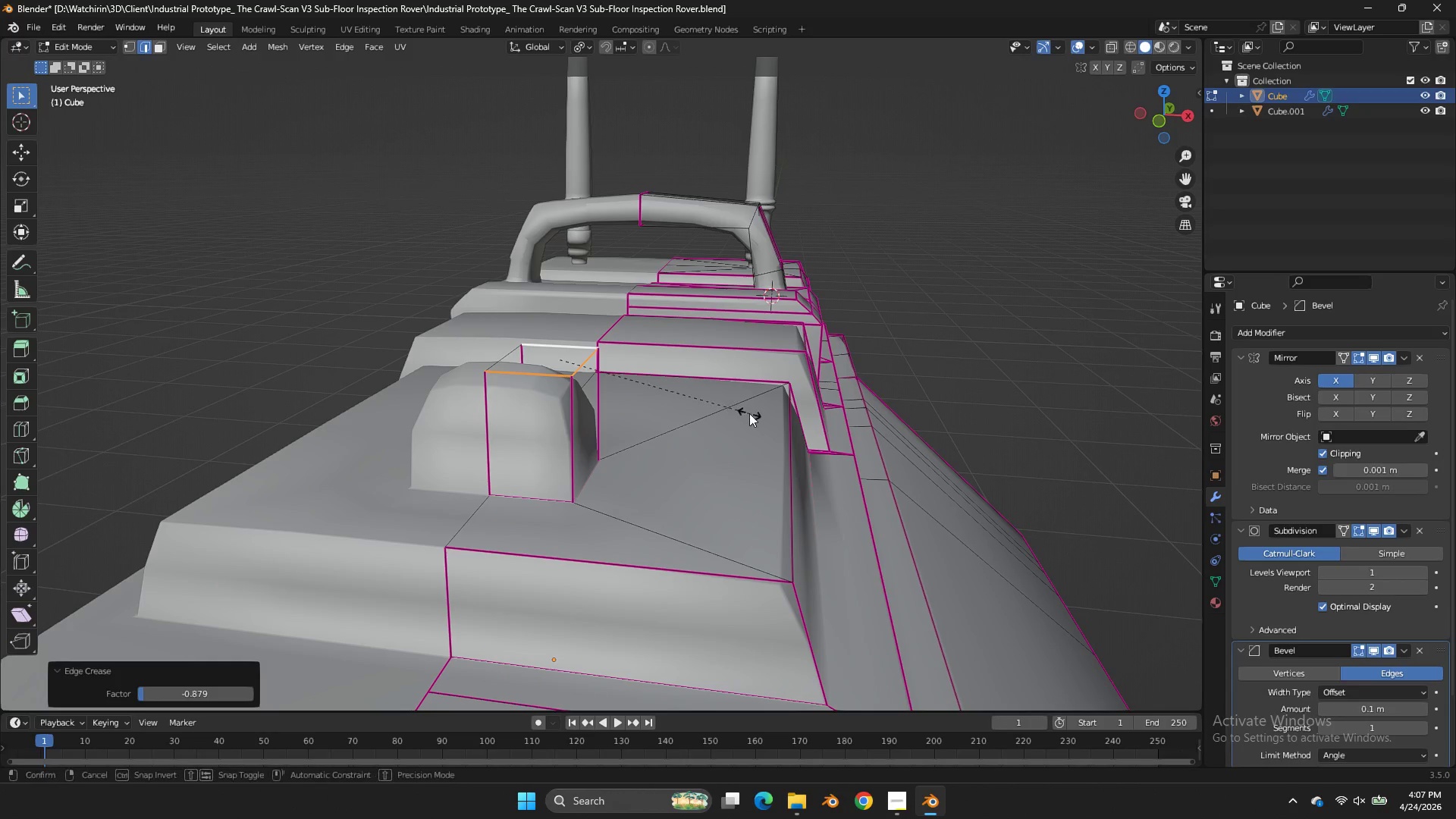 
key(Shift+E)
 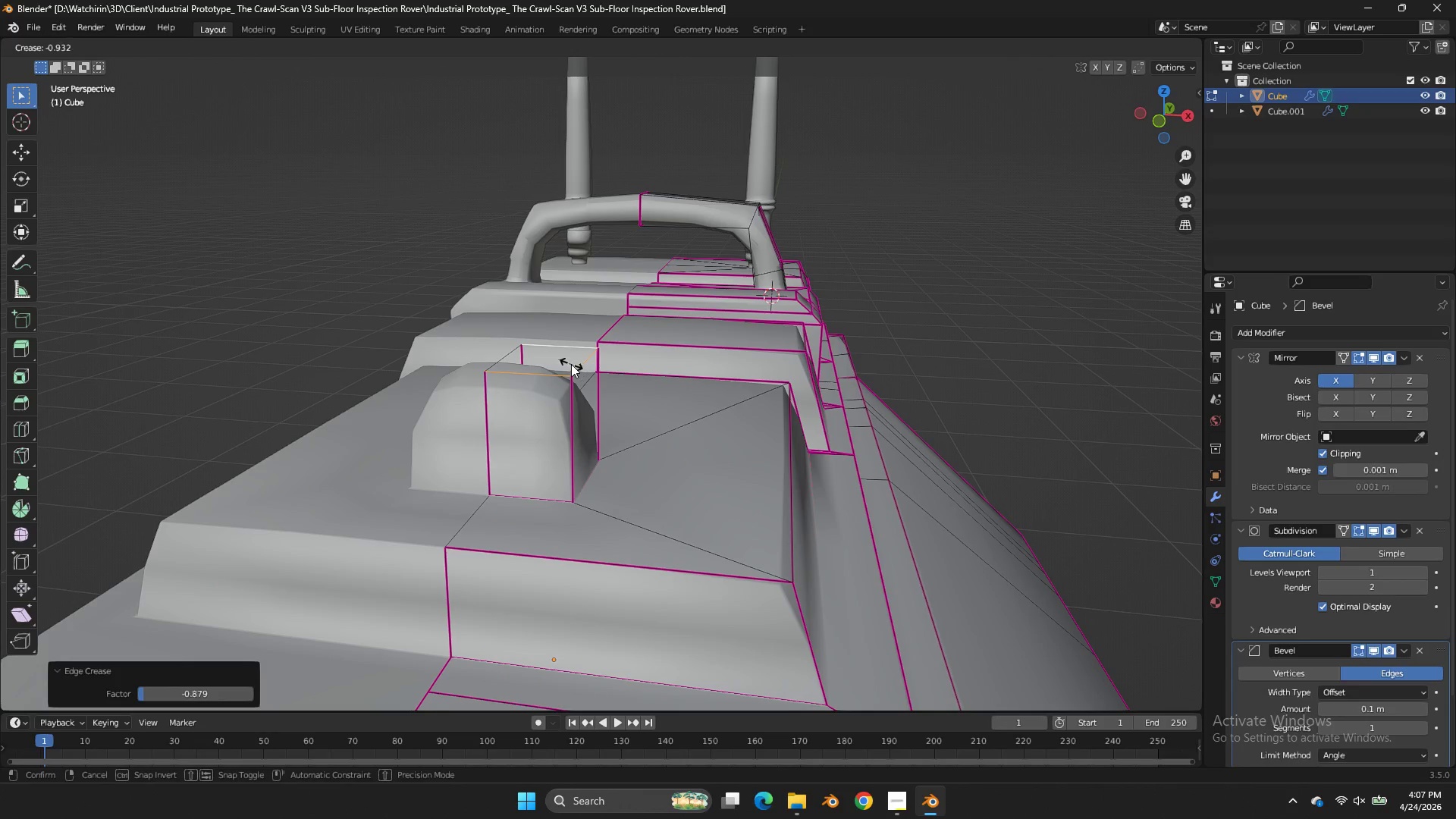 
left_click([571, 364])
 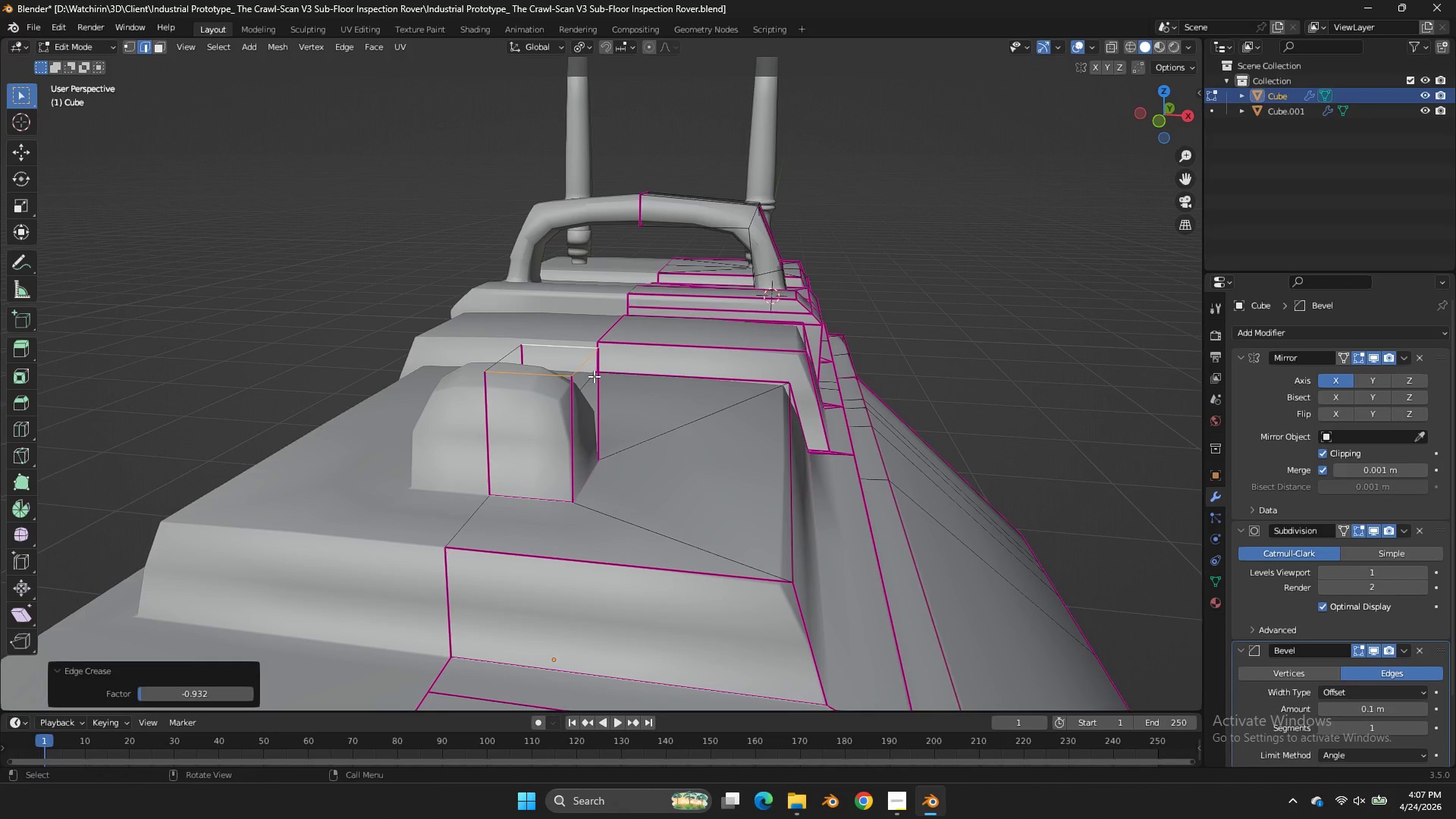 
key(Control+Z)
 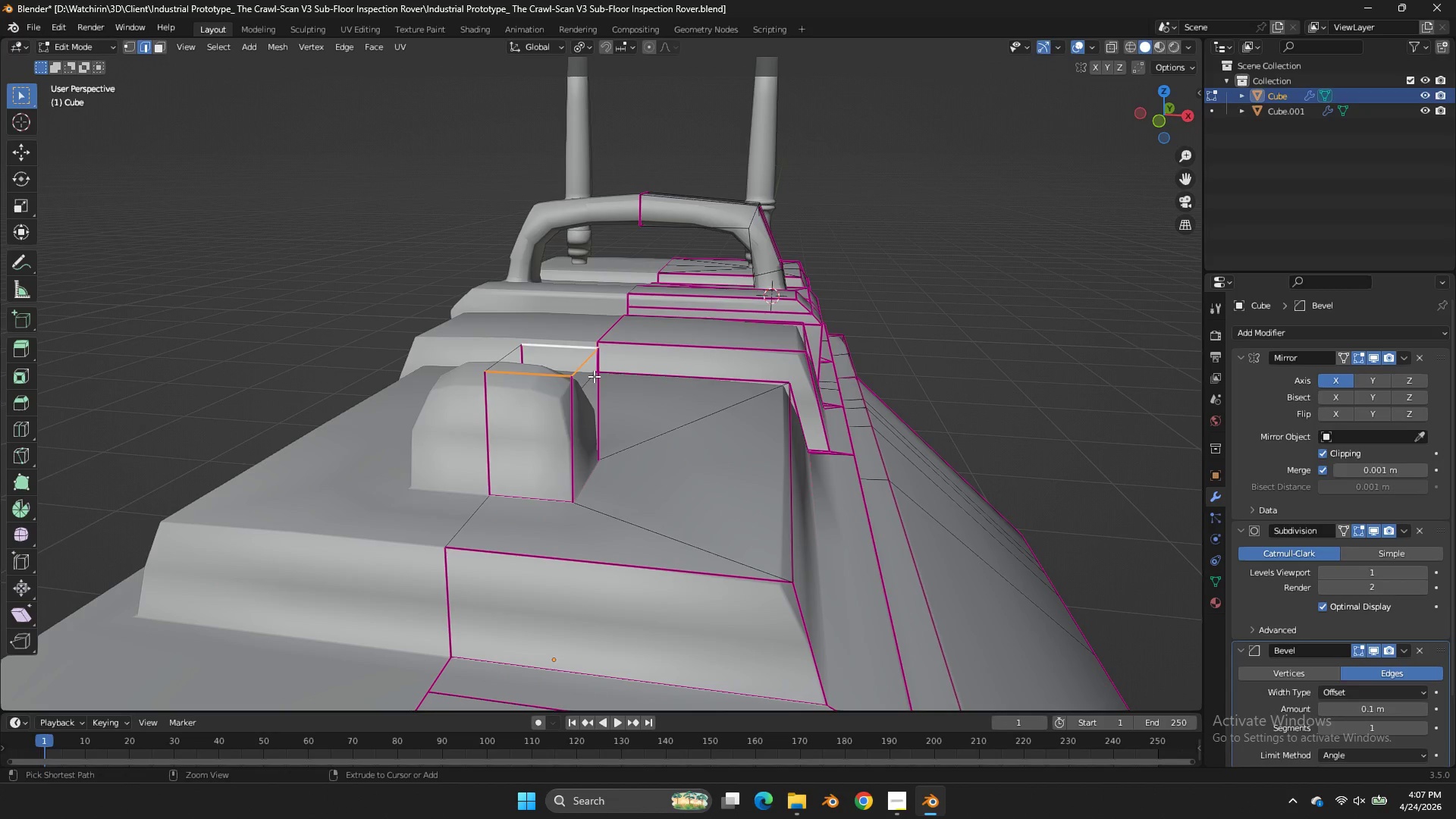 
key(Control+Z)
 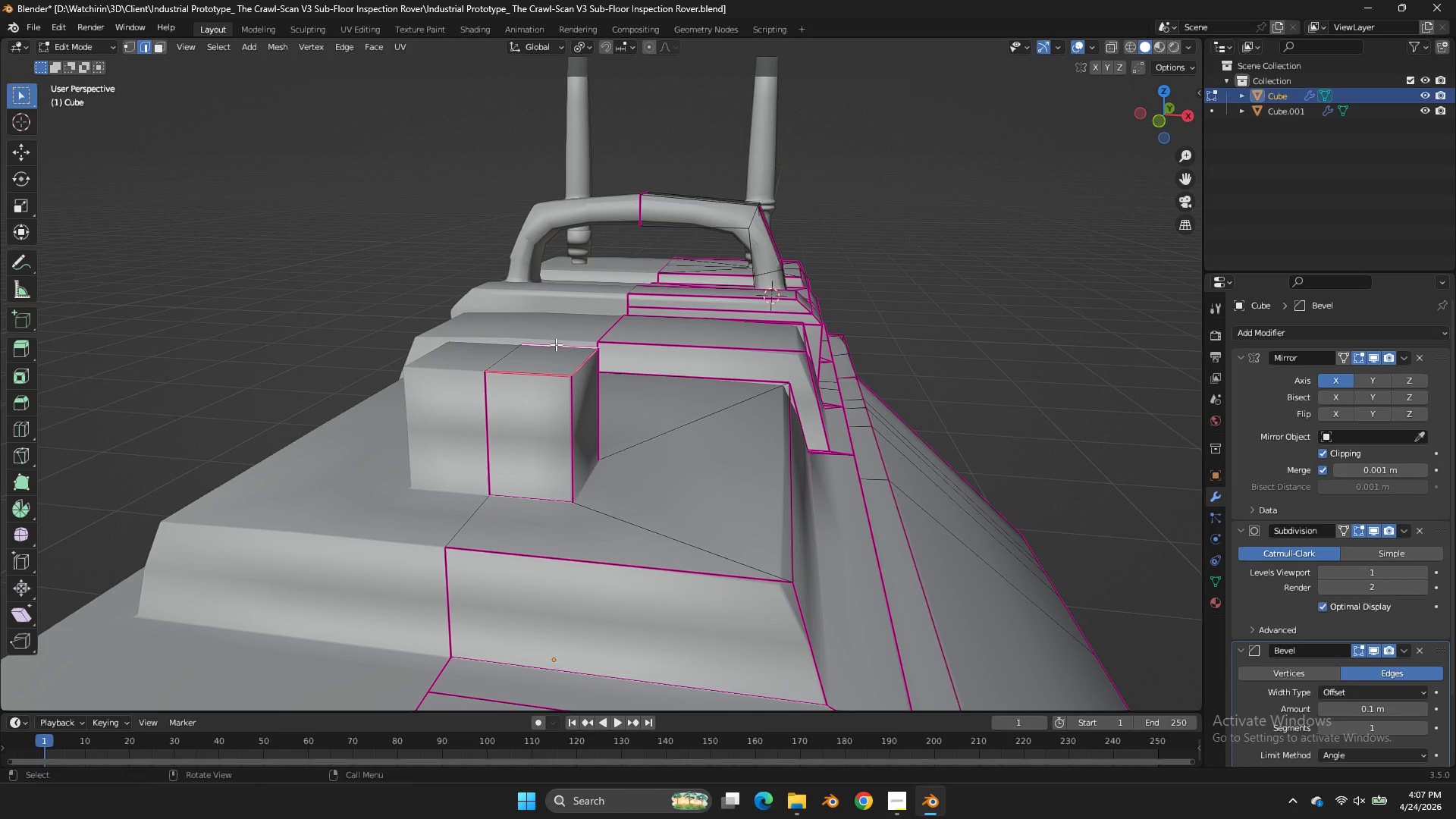 
left_click([556, 344])
 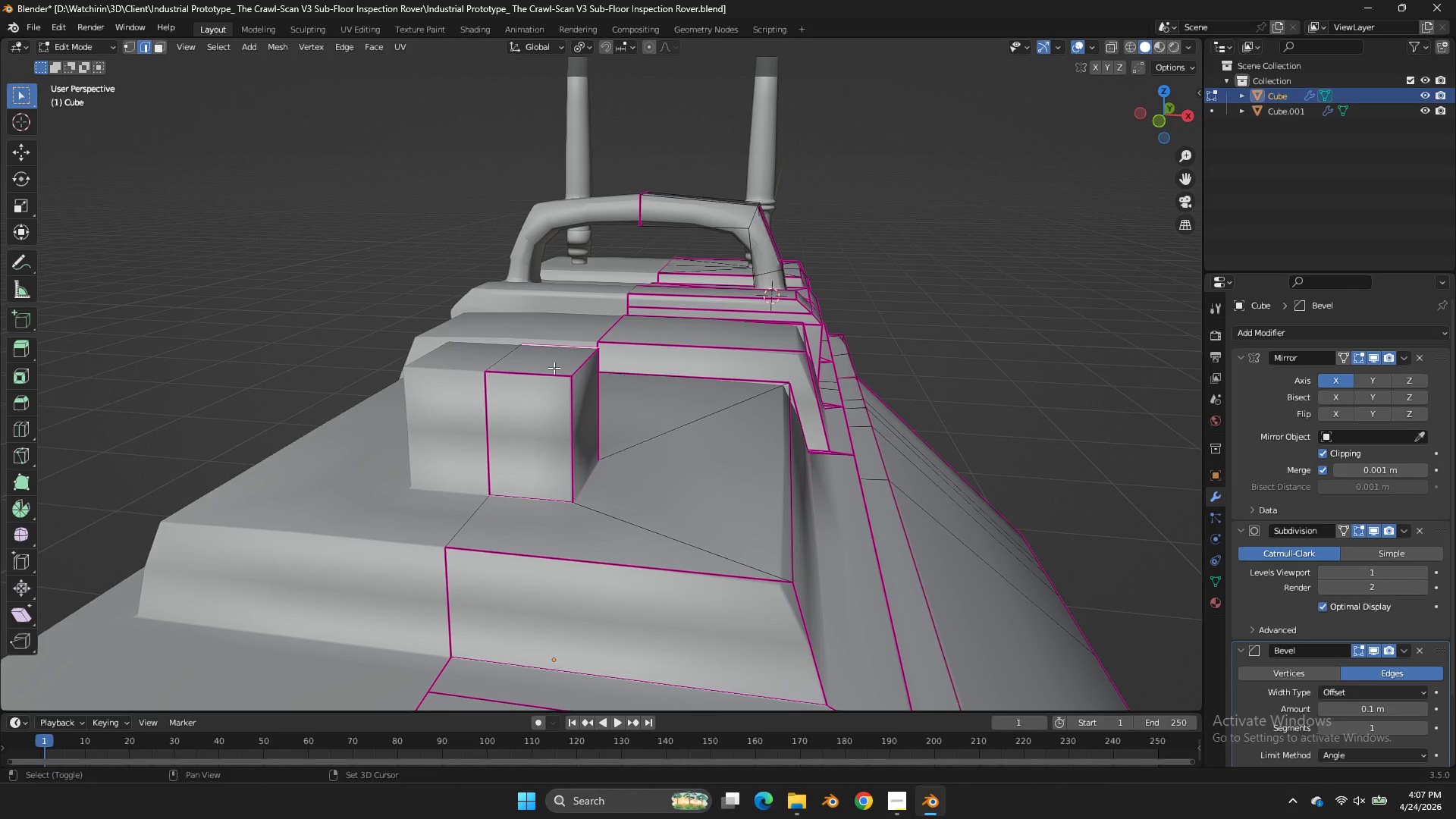 
double_click([554, 368])
 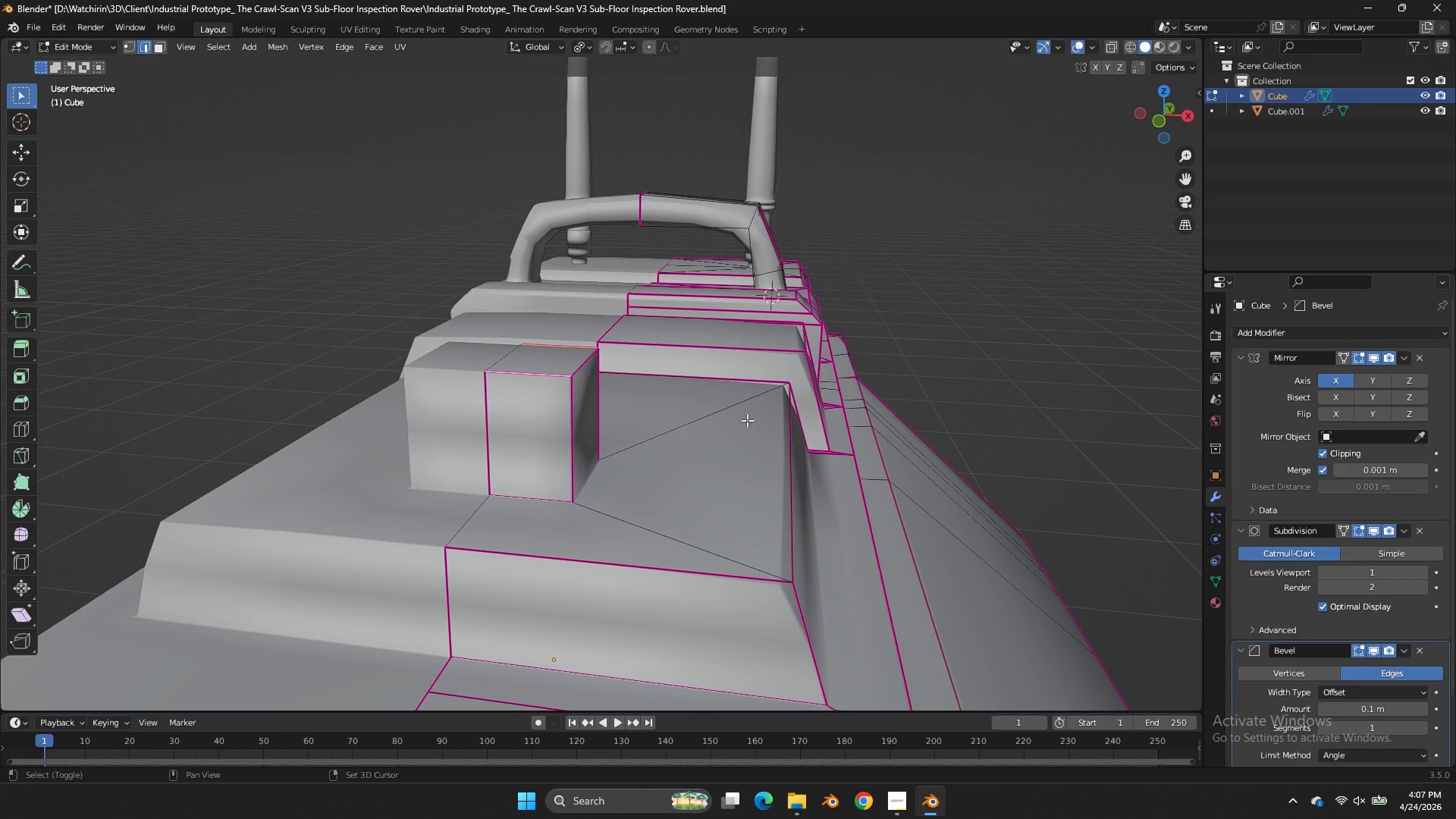 
key(Shift+E)
 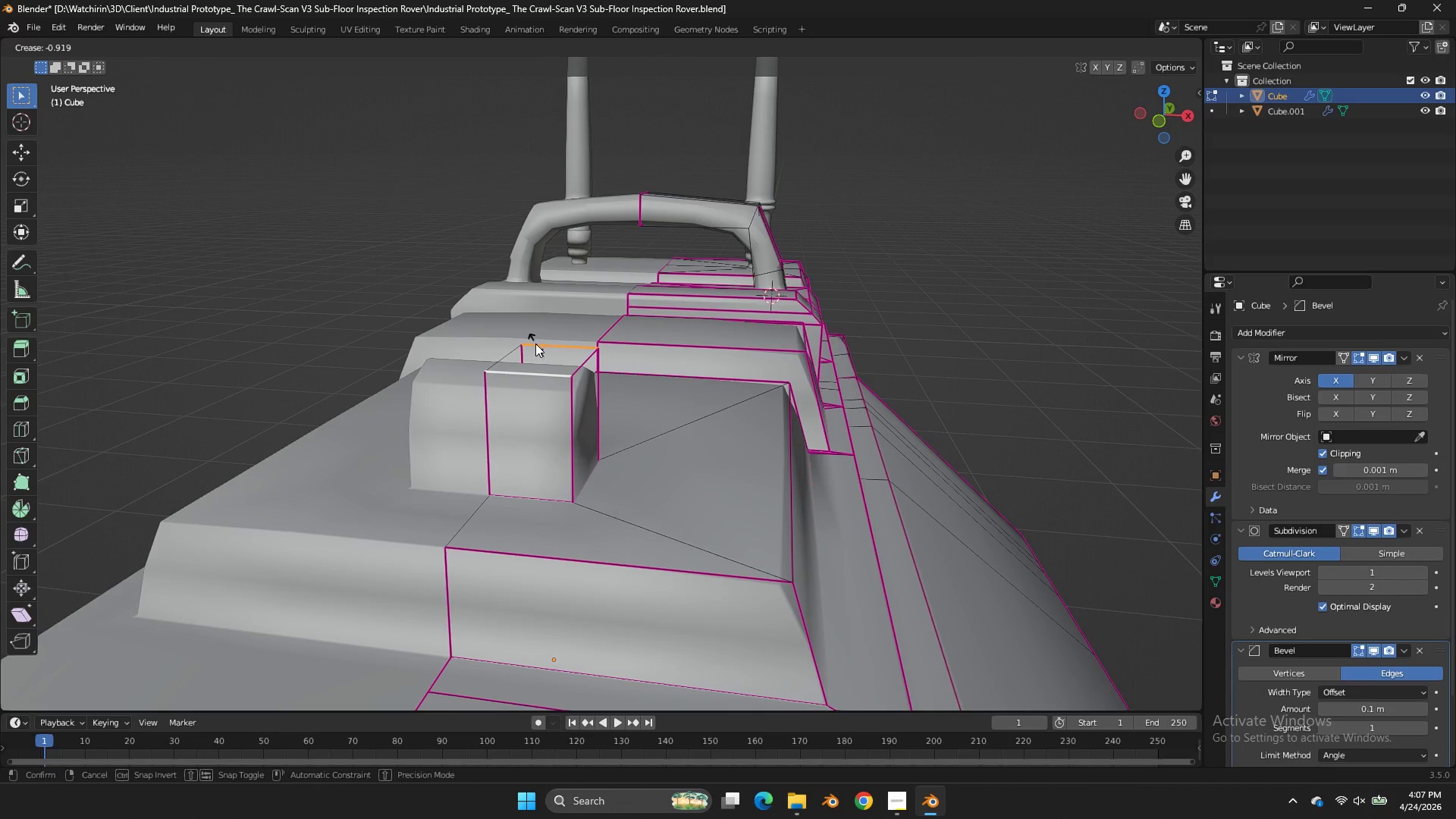 
left_click([535, 344])
 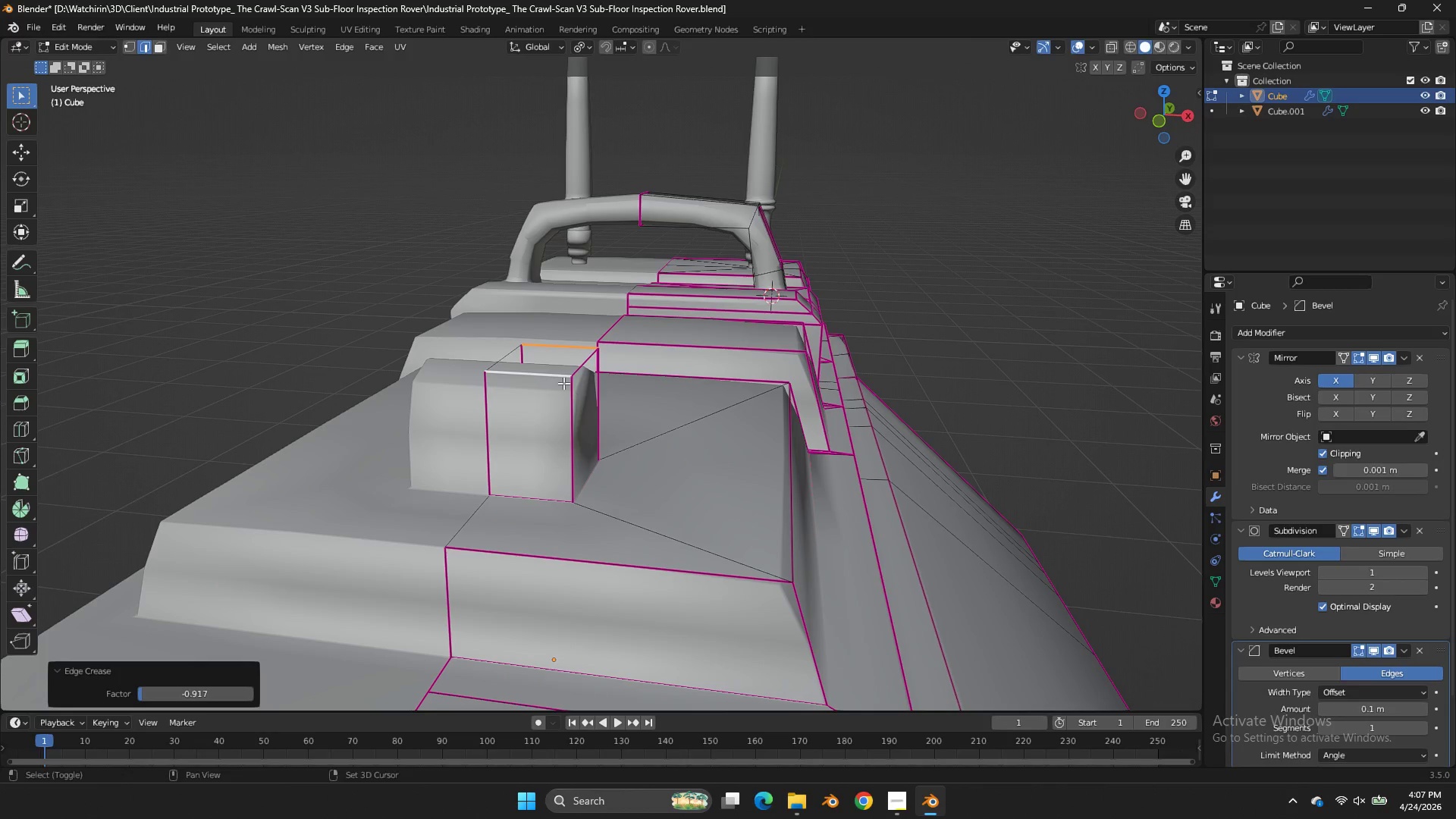 
key(Shift+E)
 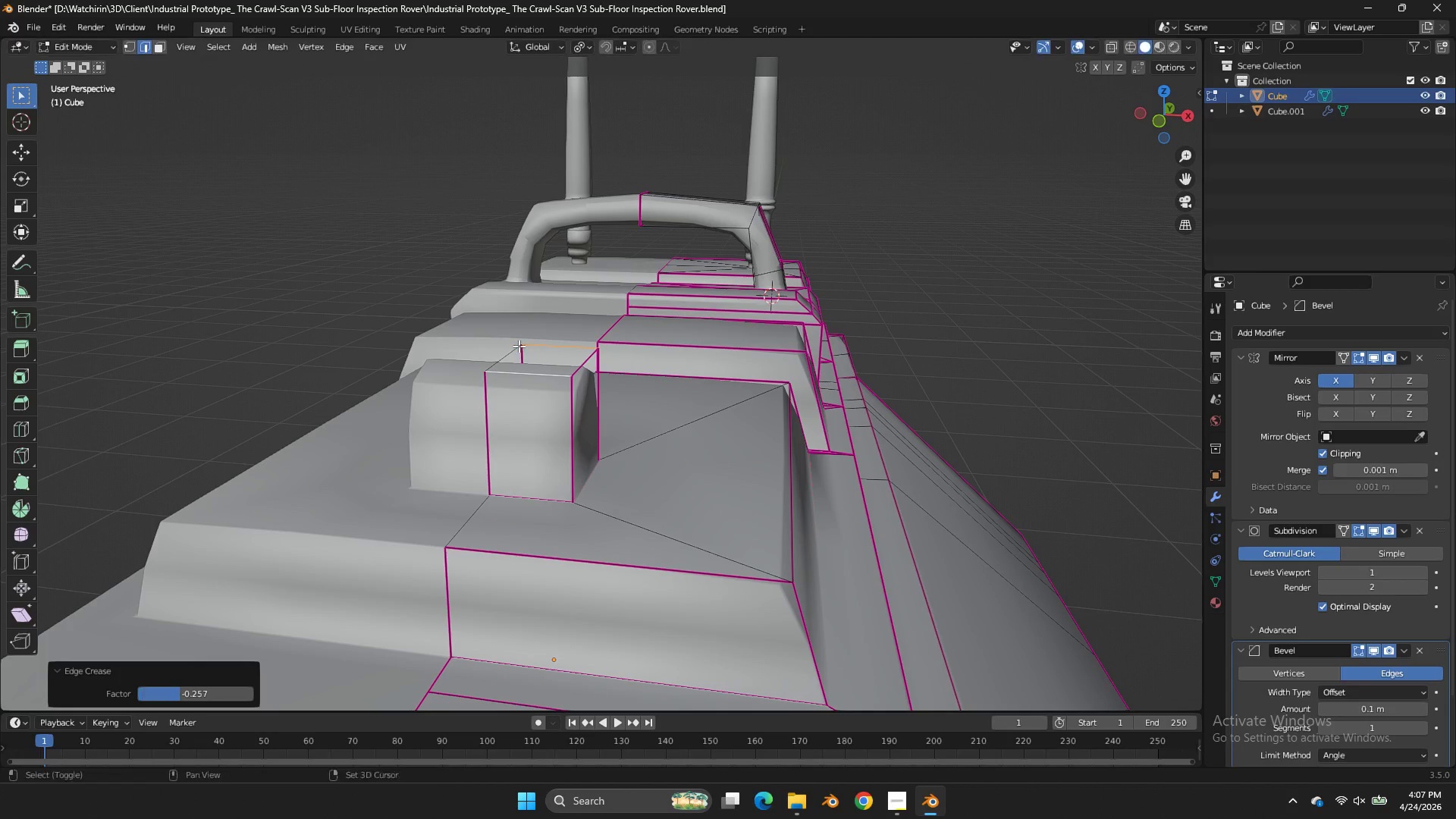 
left_click([519, 346])
 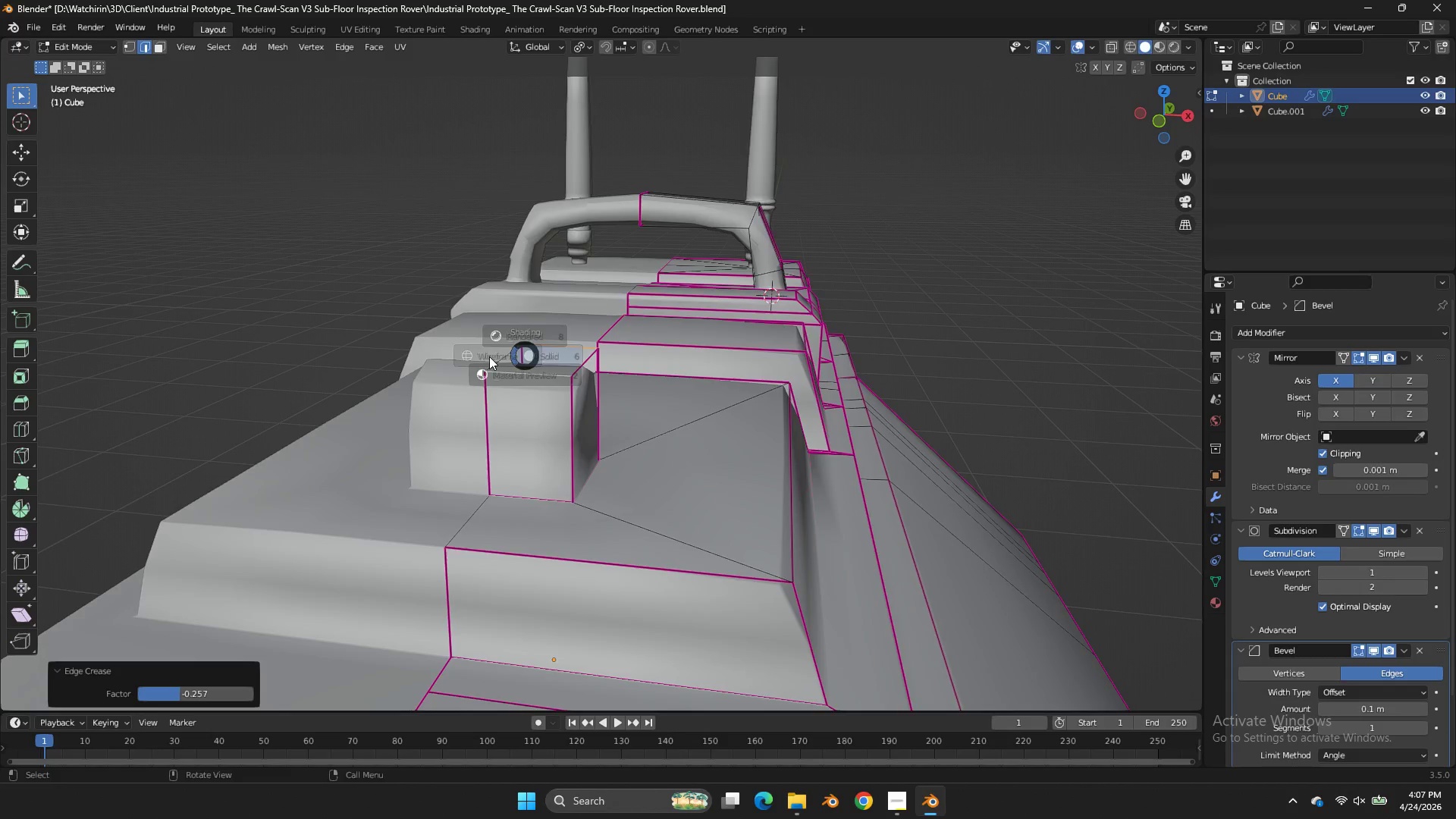 
key(Z)
 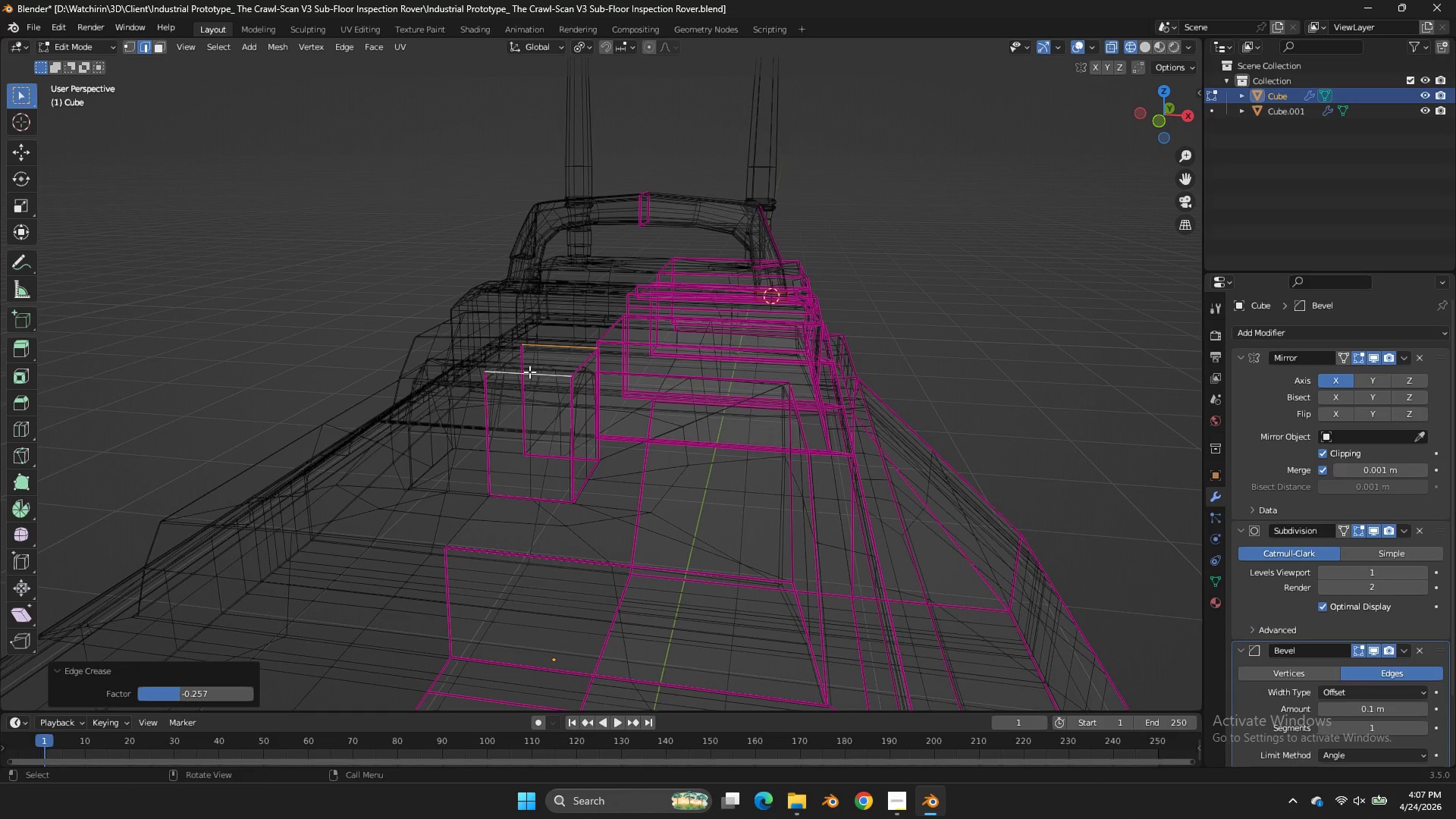 
key(Alt+AltLeft)
 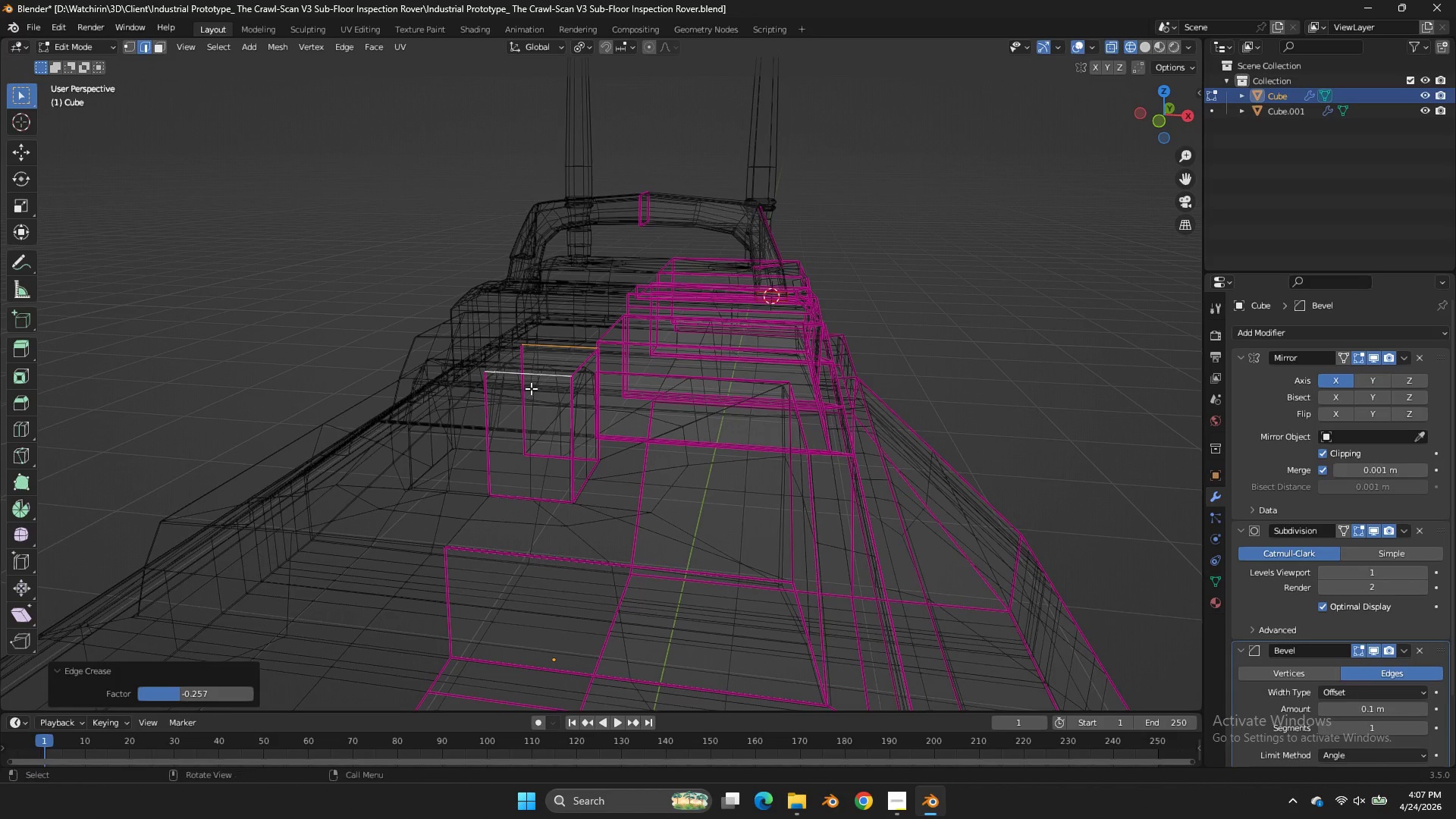 
key(Alt+AltLeft)
 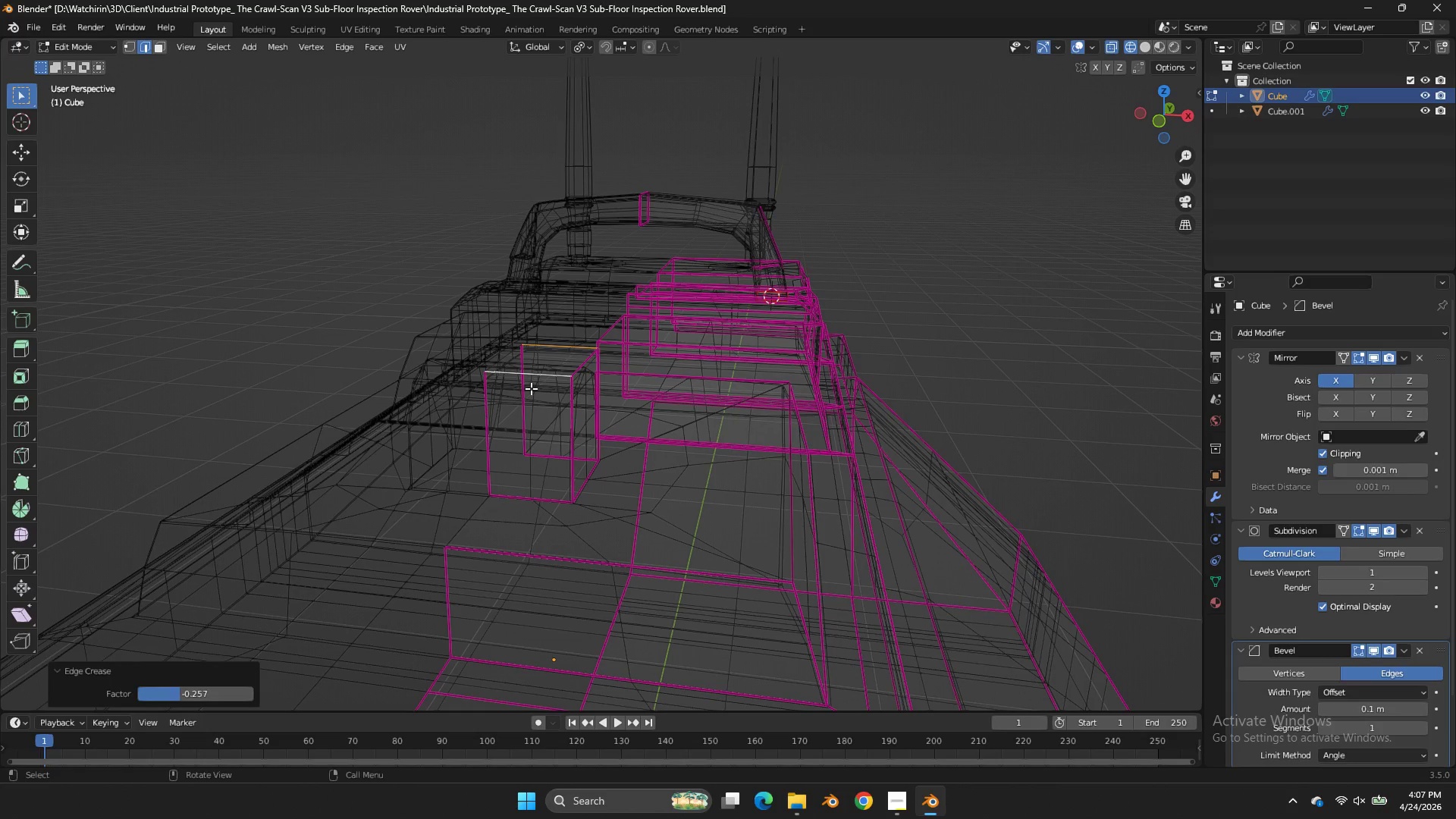 
left_click([531, 388])
 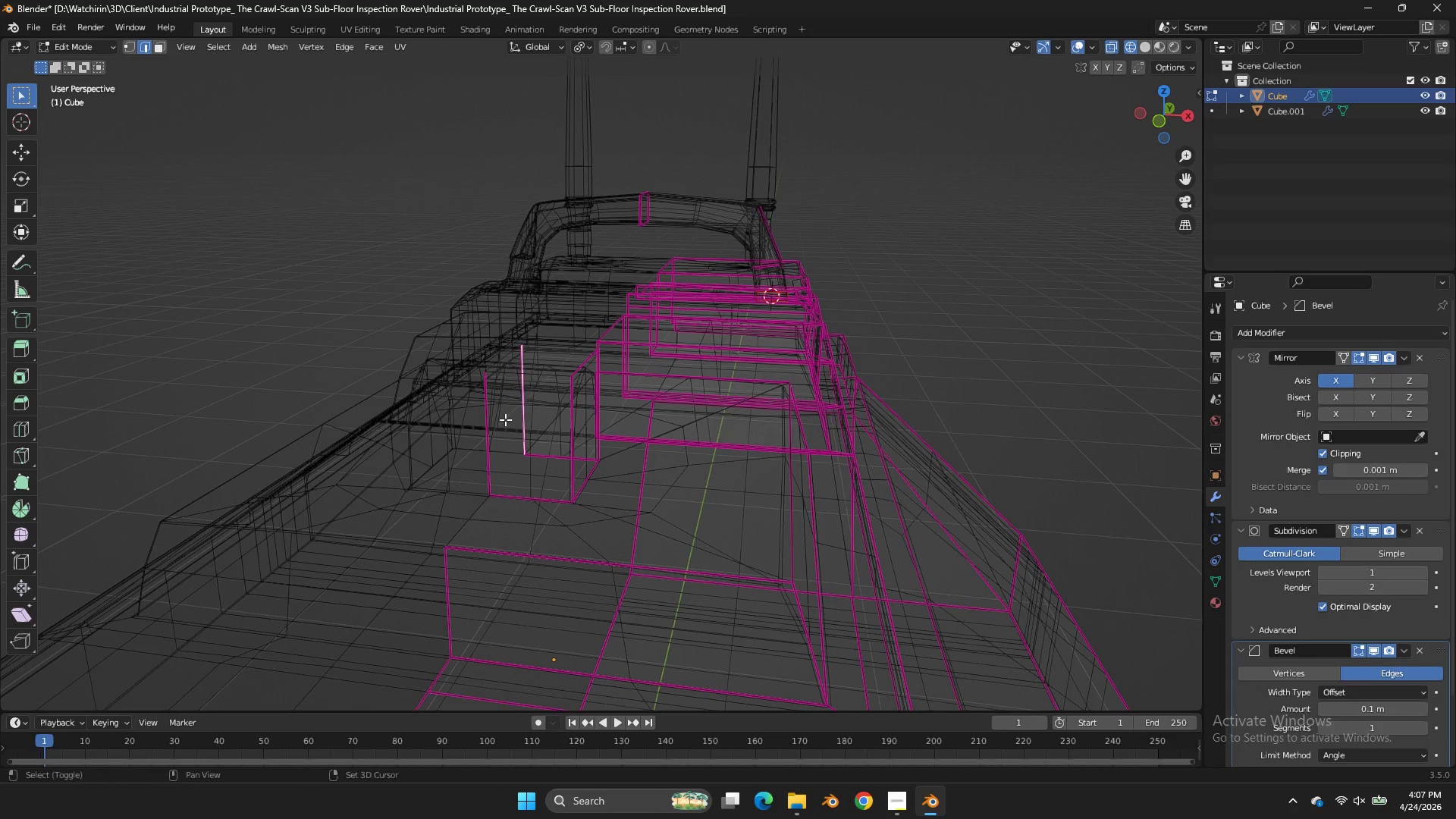 
left_click([482, 432])
 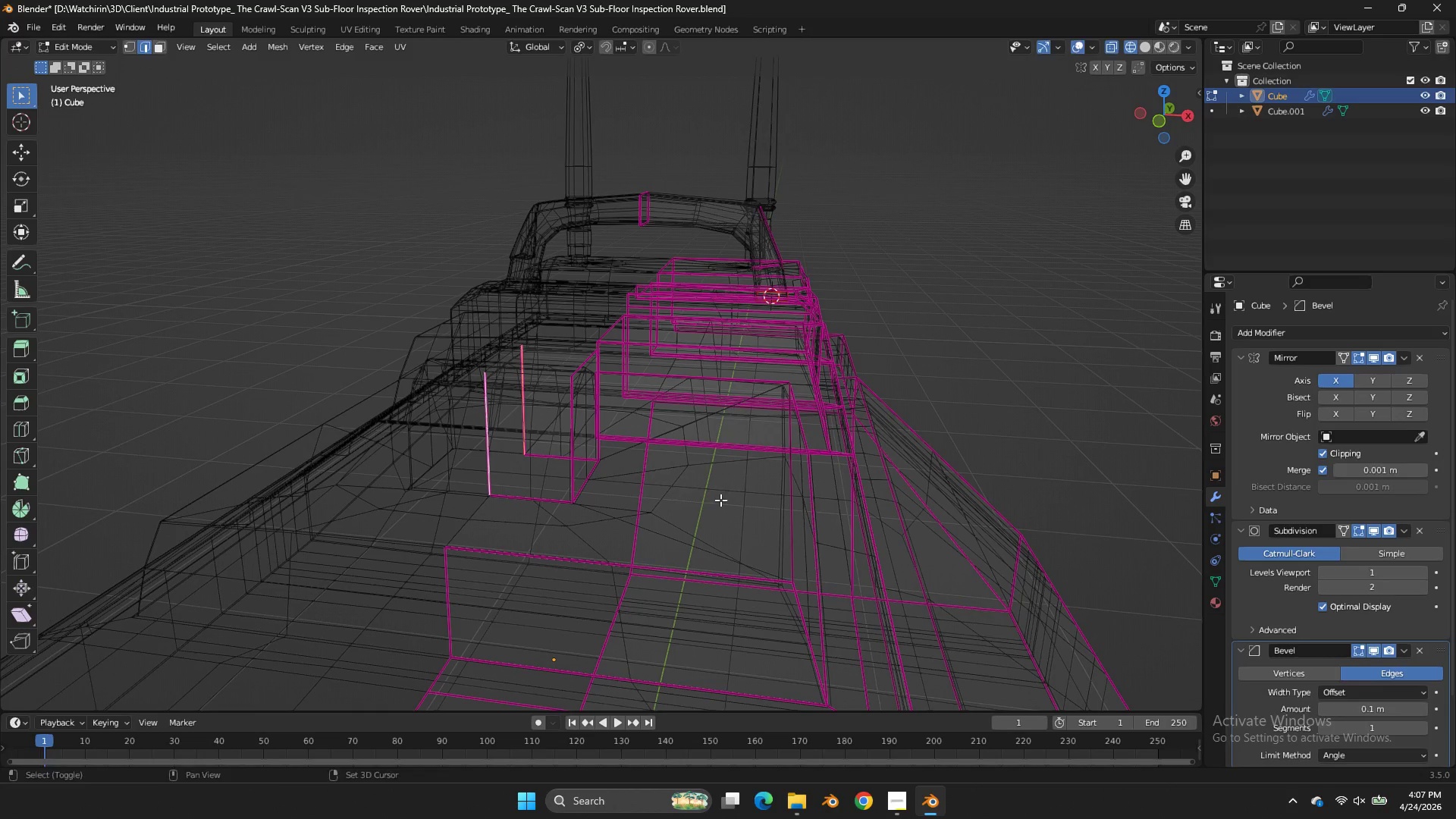 
type(EE)
 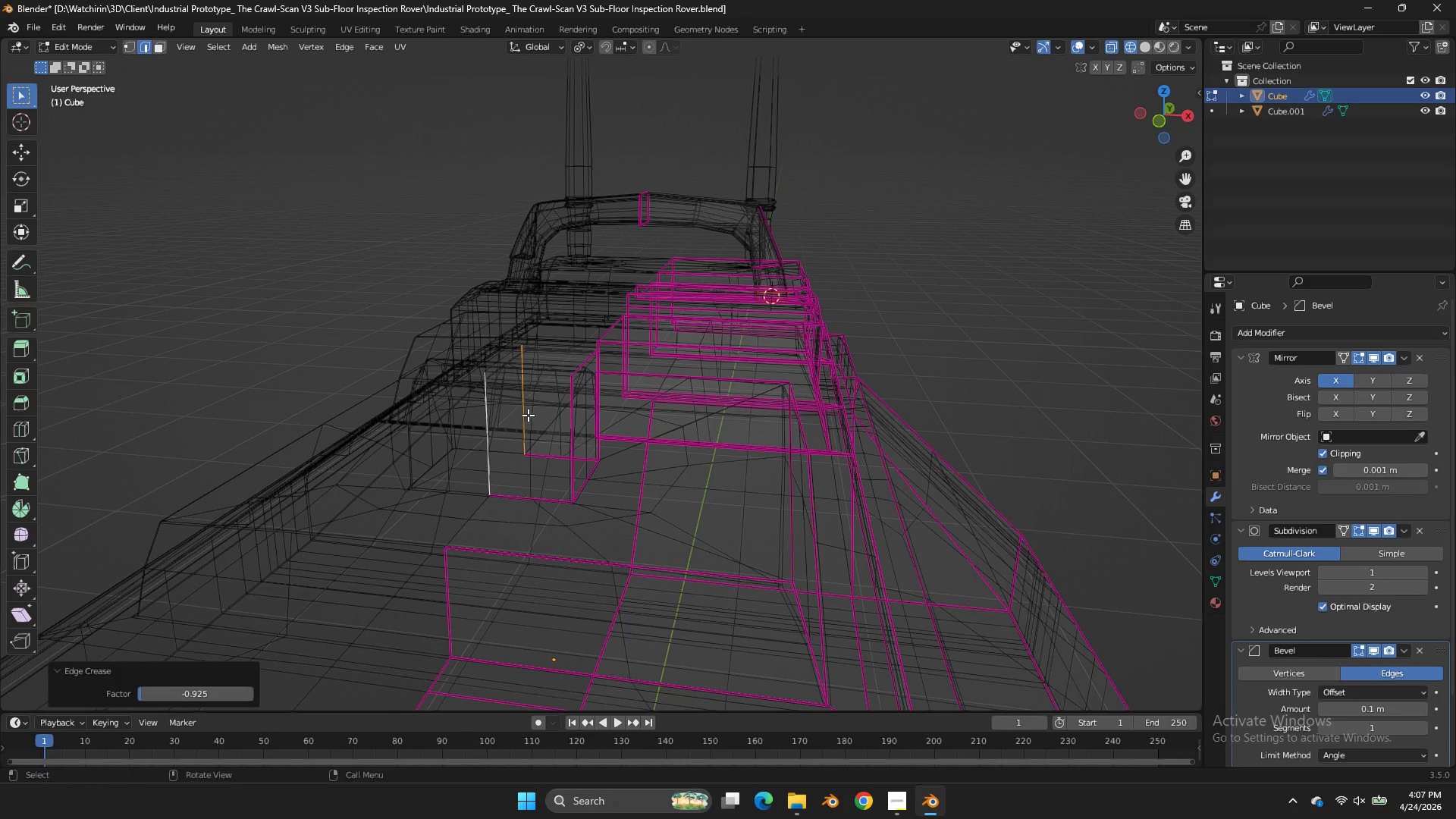 
left_click_drag(start_coordinate=[504, 438], to_coordinate=[576, 470])
 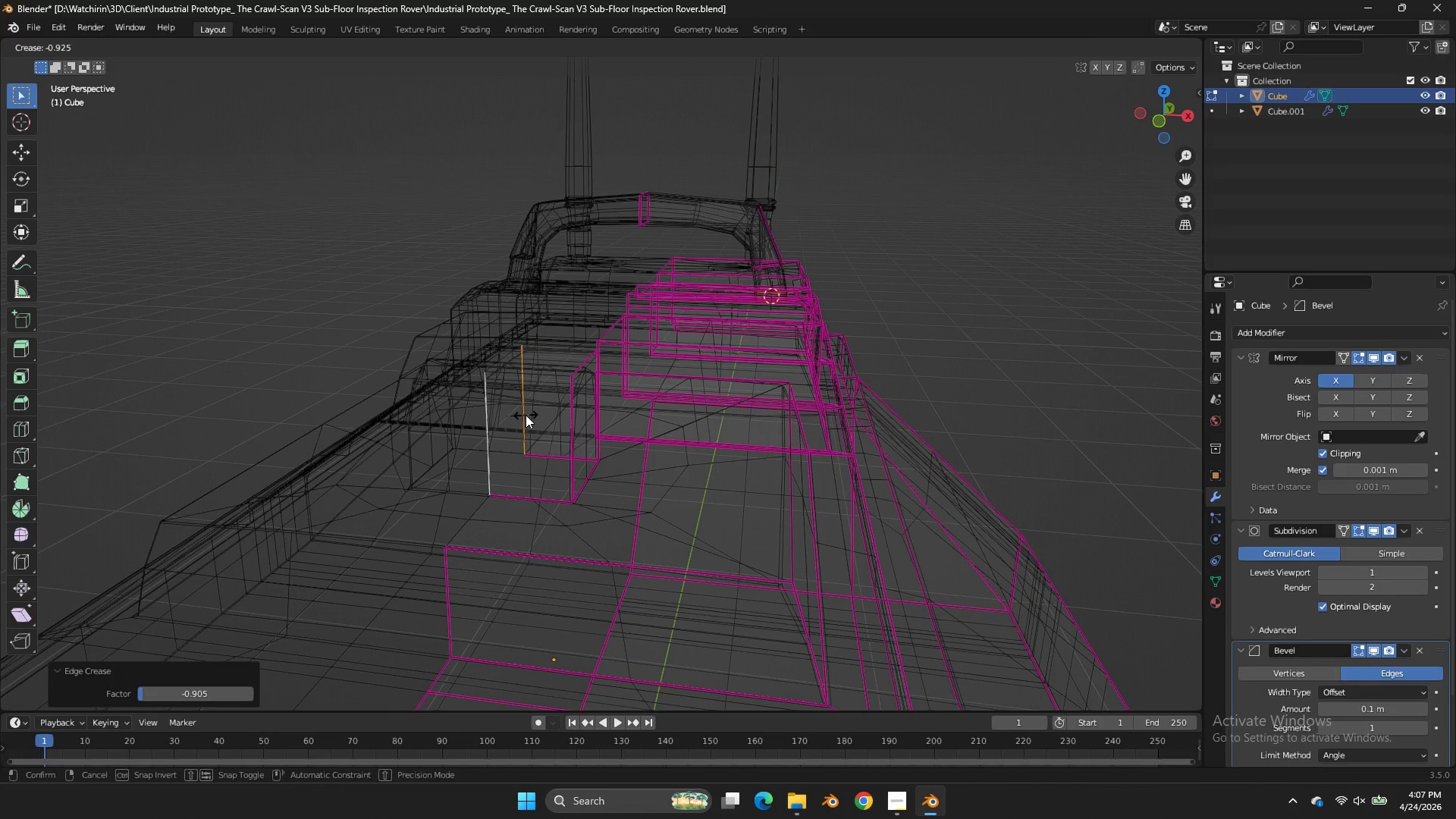 
left_click([526, 415])
 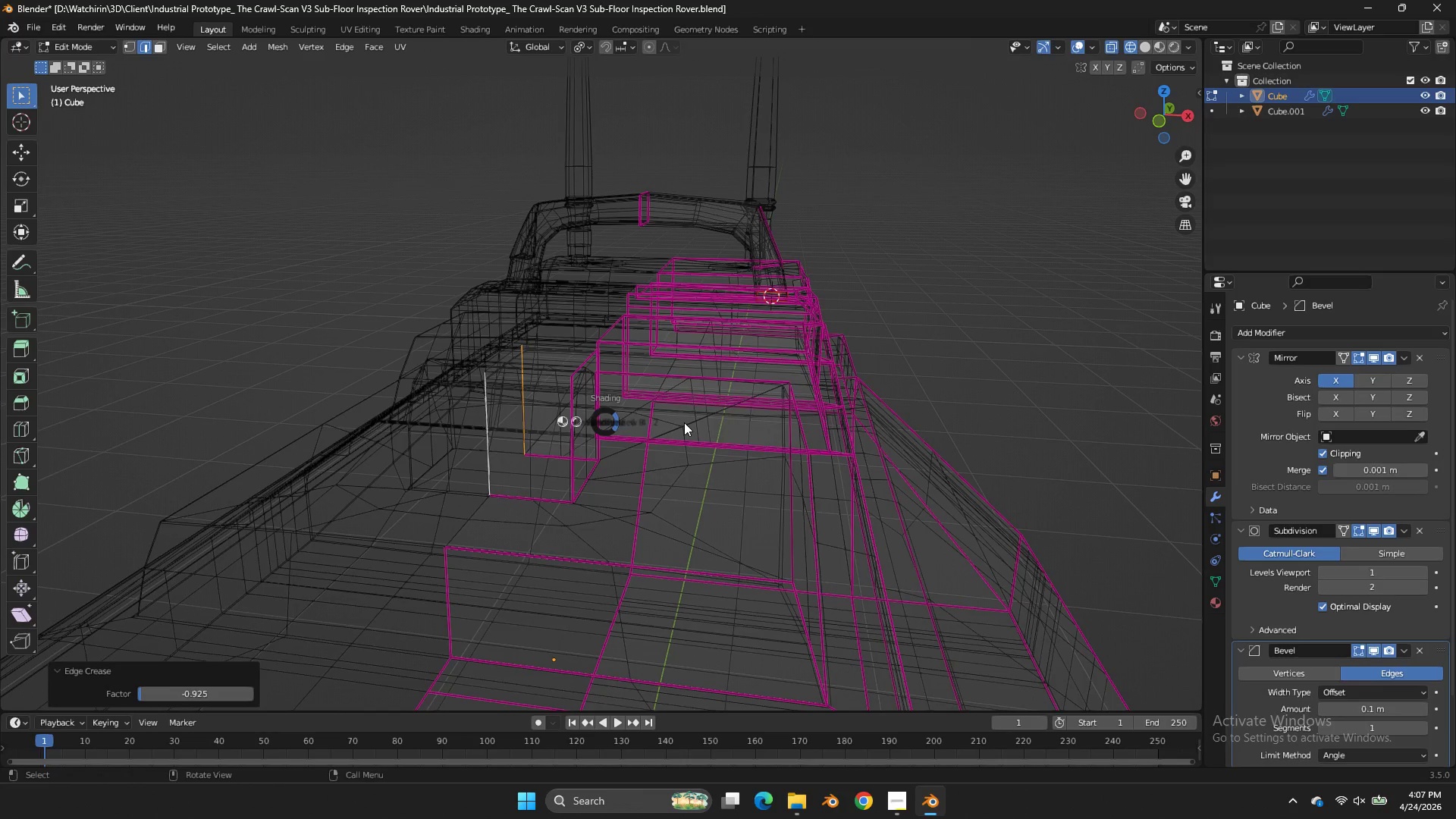 
key(Z)
 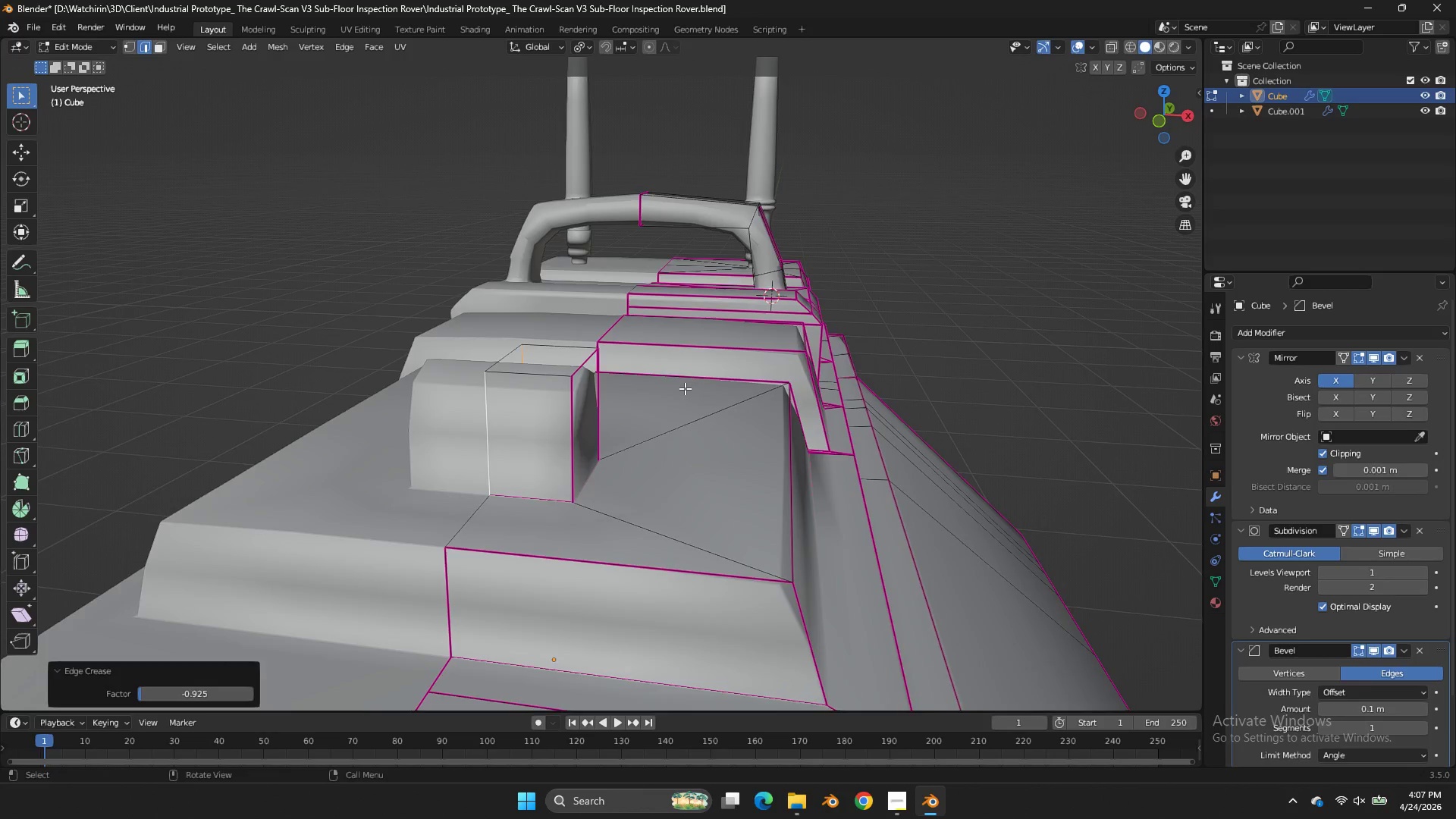 
key(Tab)
 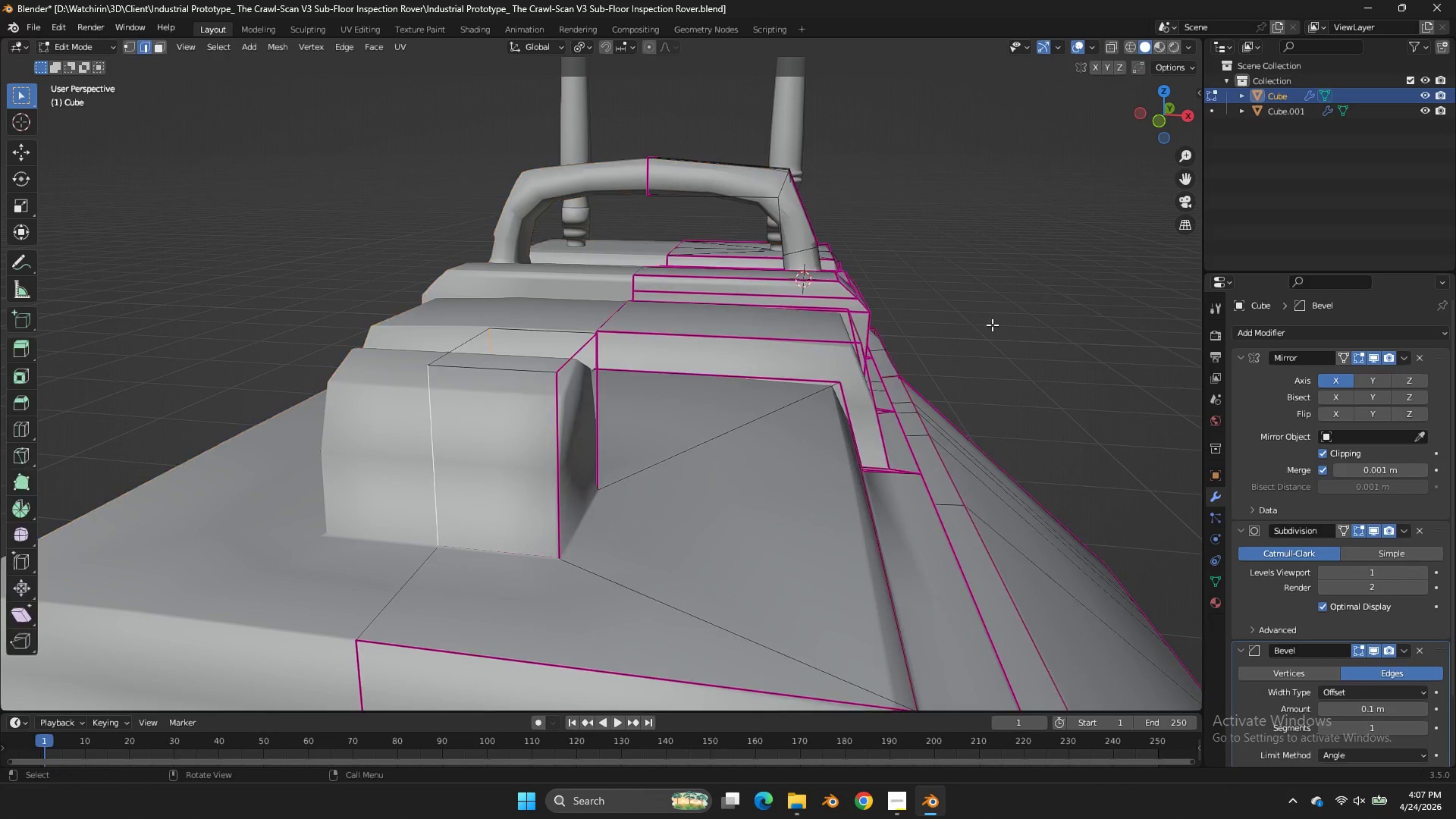 
scroll: coordinate [685, 388], scroll_direction: up, amount: 2.0
 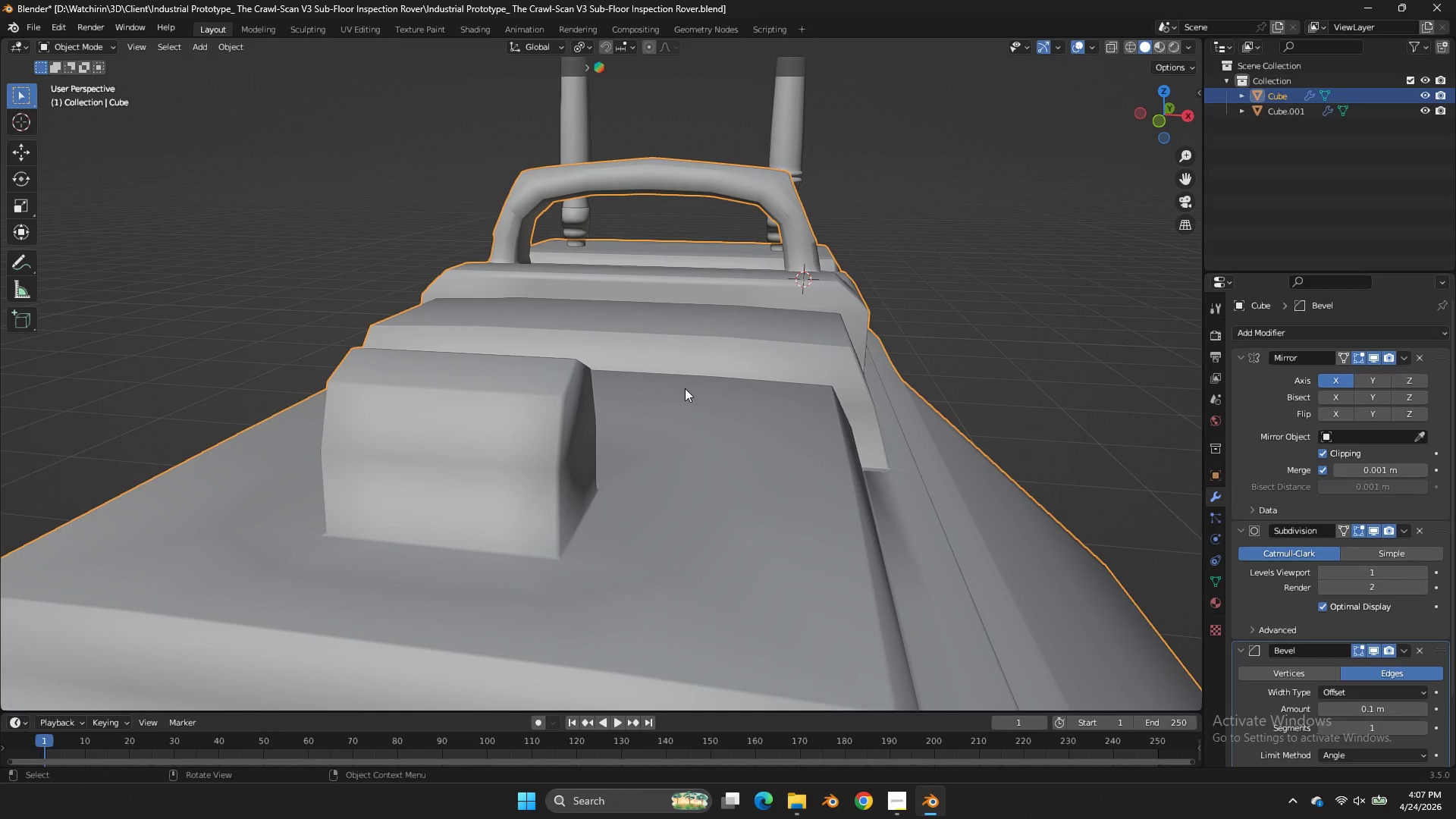 
key(Tab)
 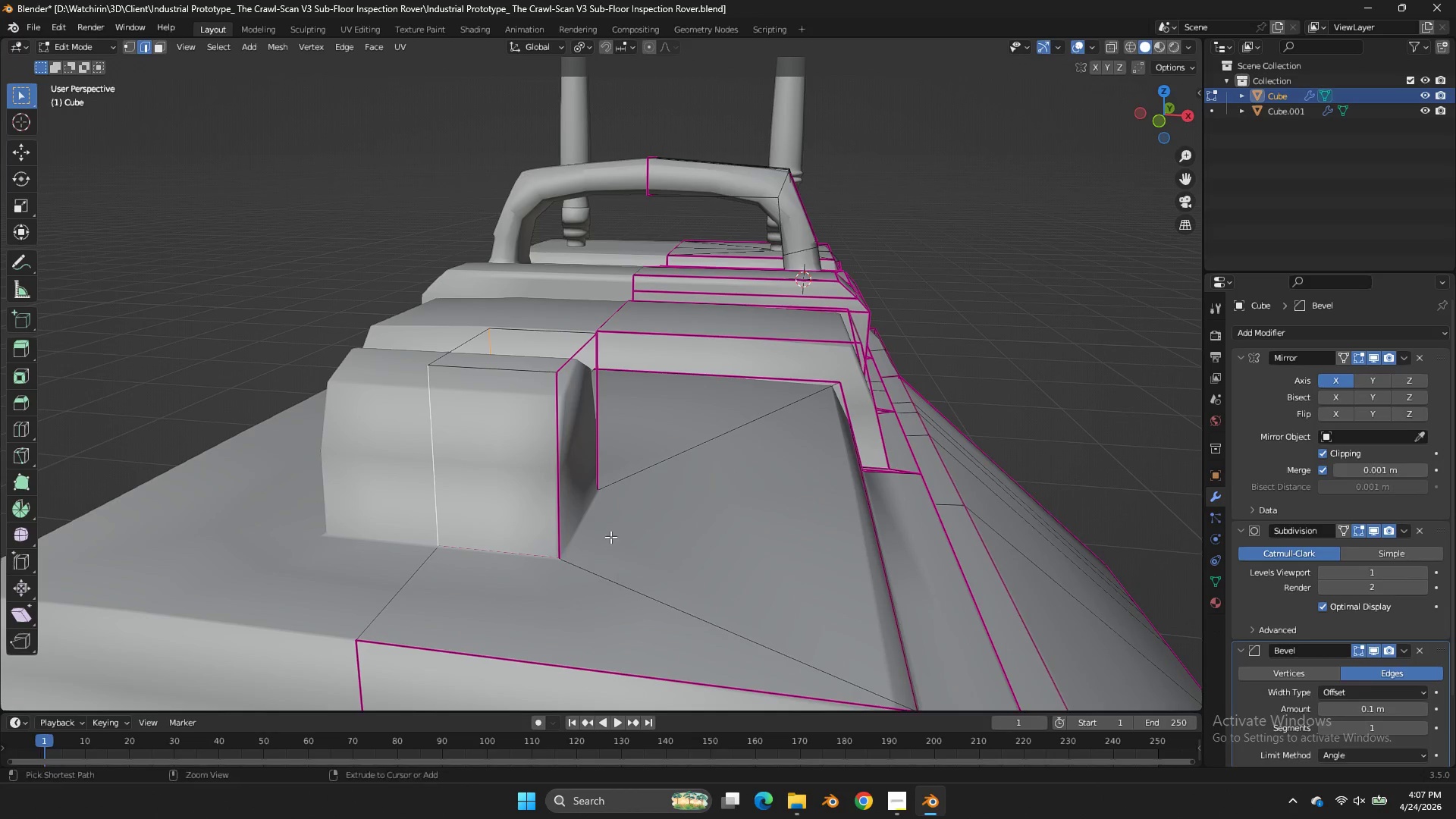 
key(Control+ControlLeft)
 